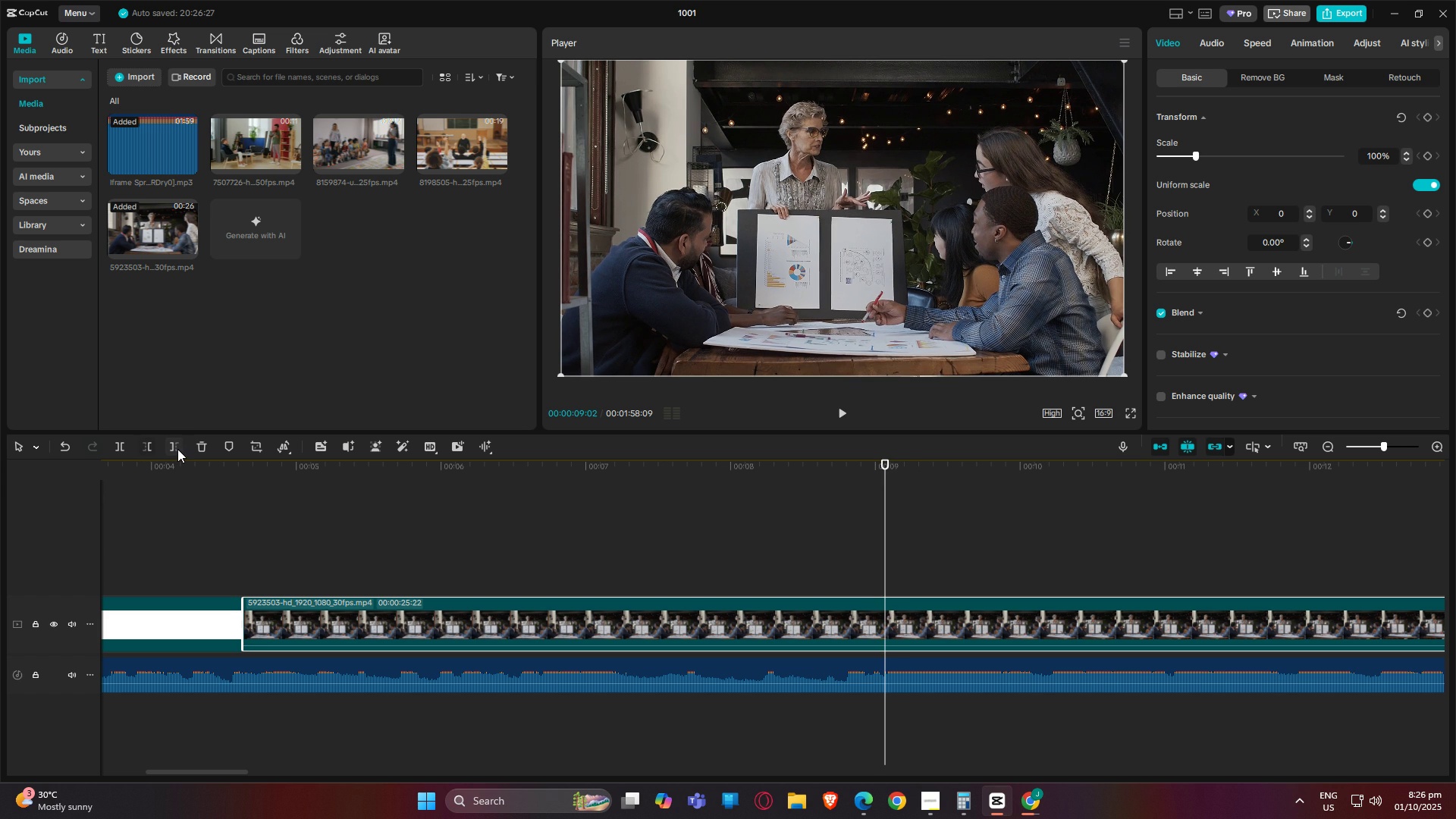 
left_click([177, 449])
 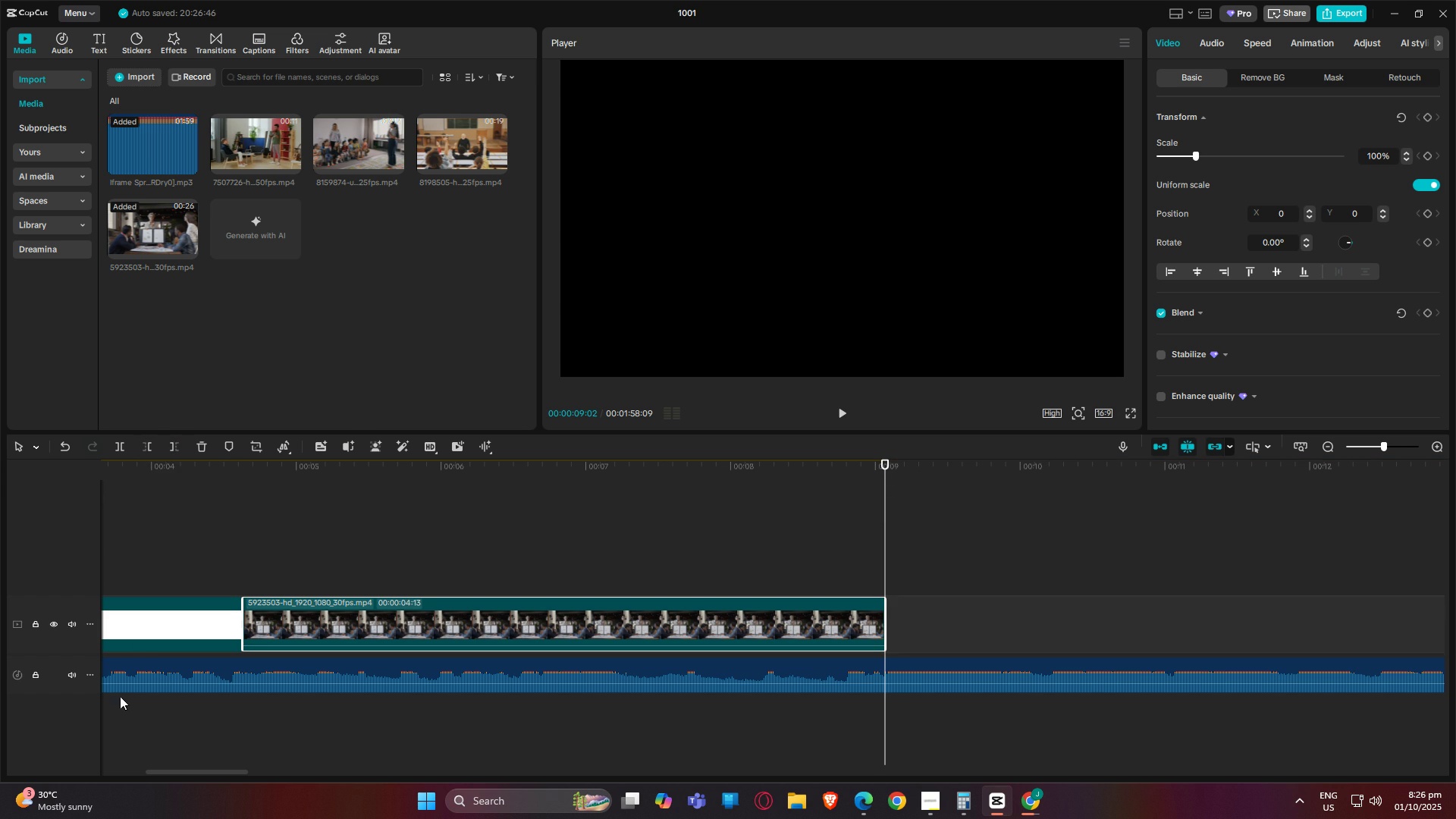 
left_click([146, 627])
 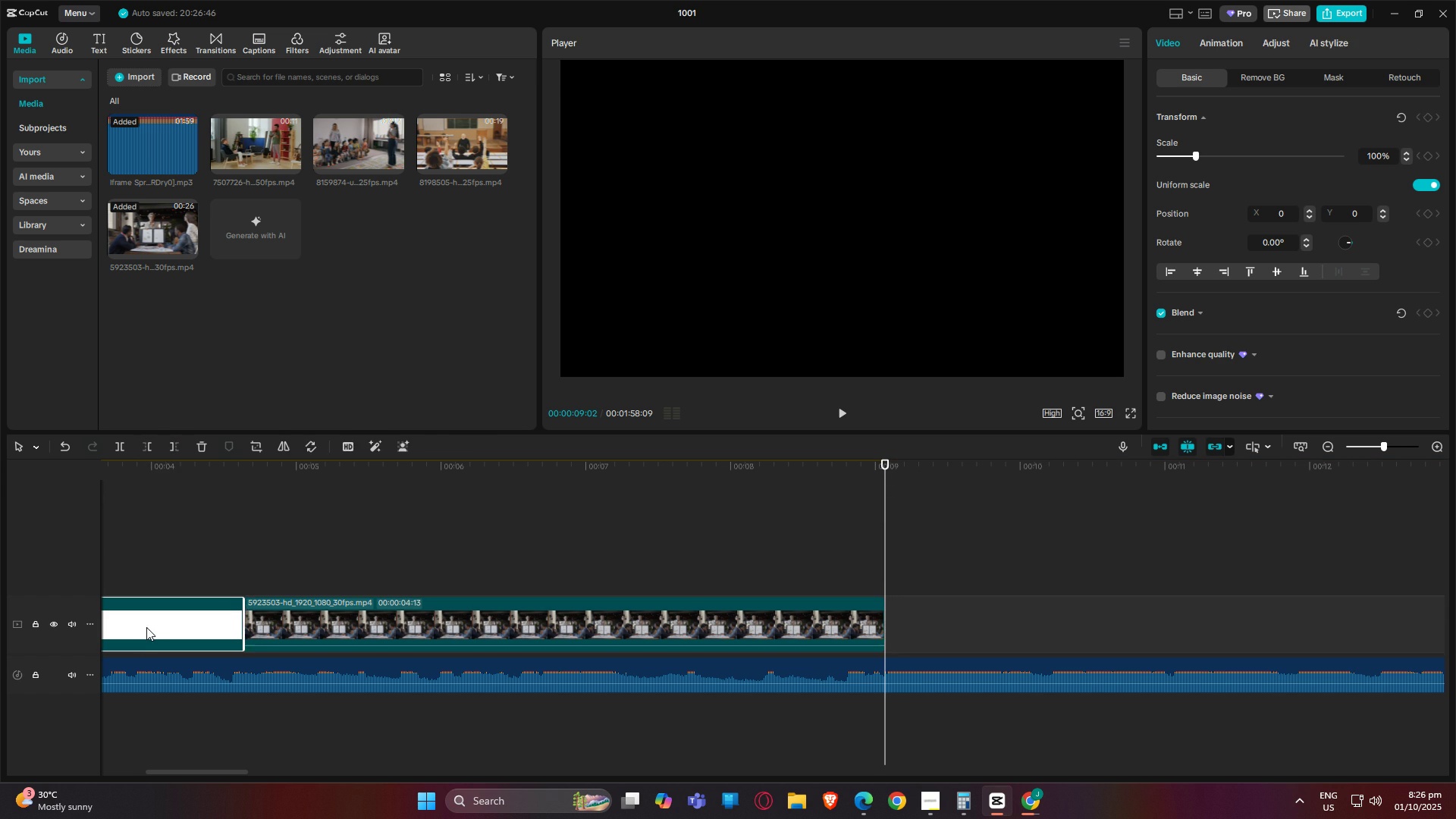 
key(Control+C)
 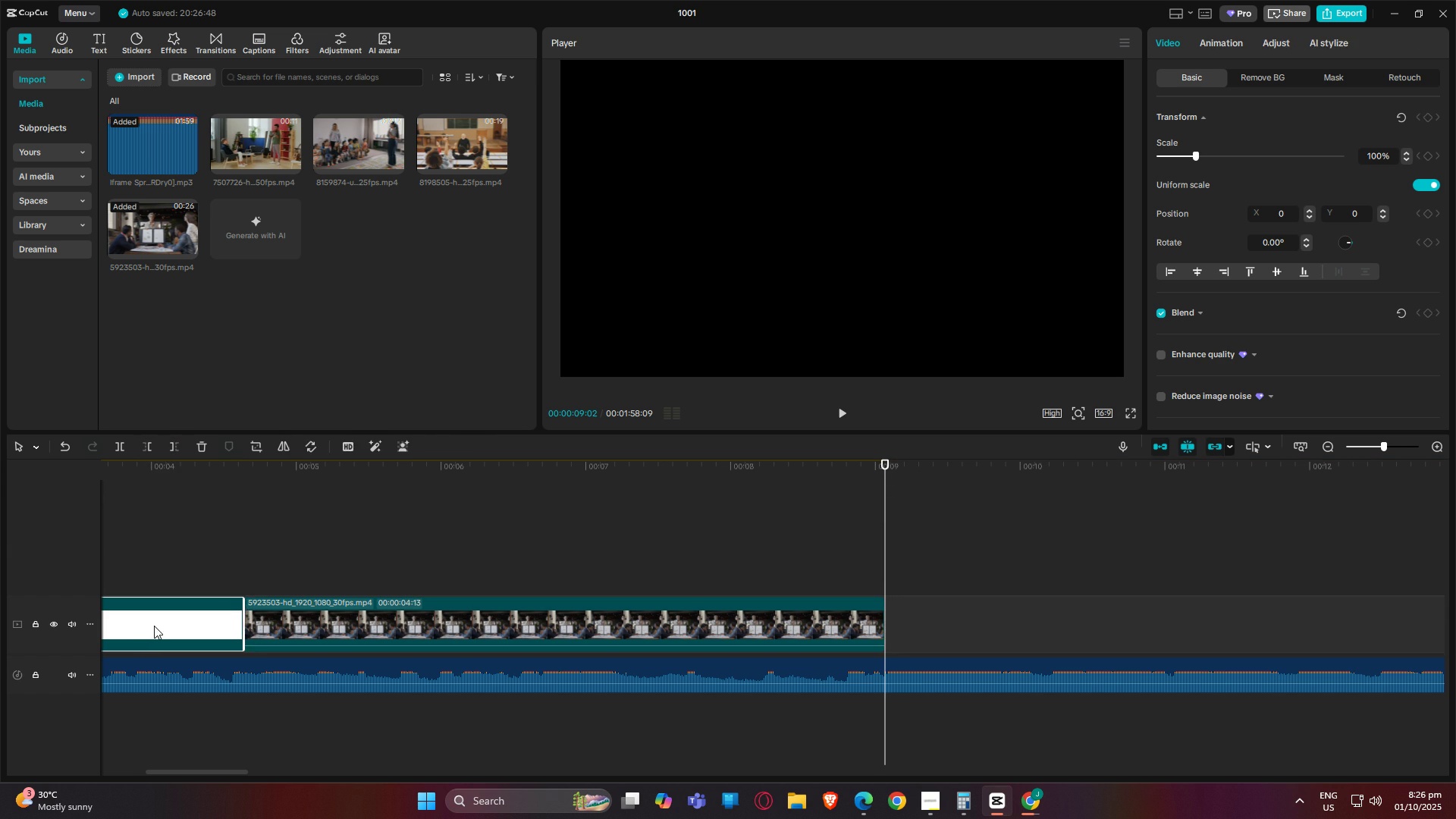 
key(Control+V)
 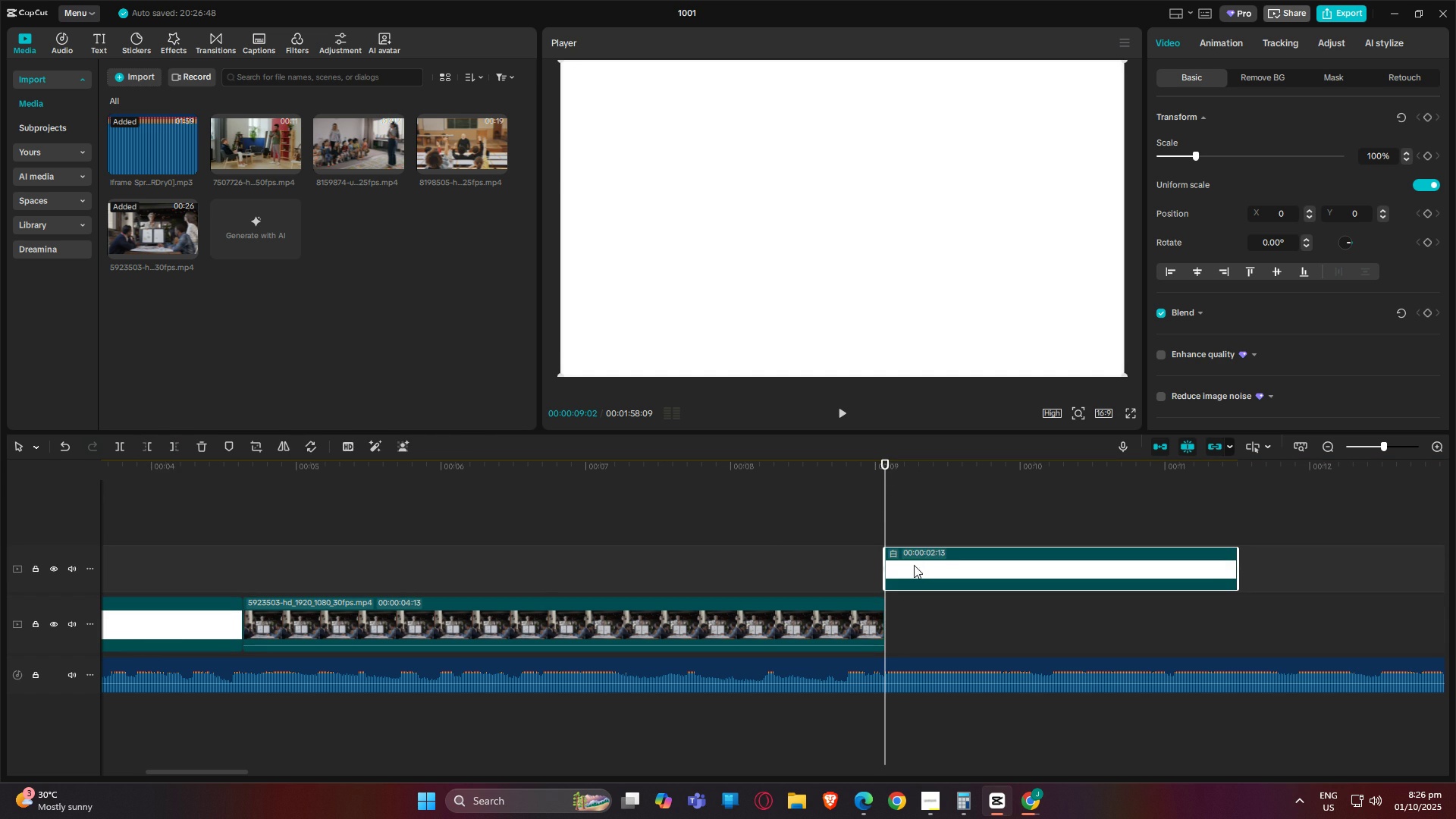 
left_click_drag(start_coordinate=[921, 559], to_coordinate=[921, 617])
 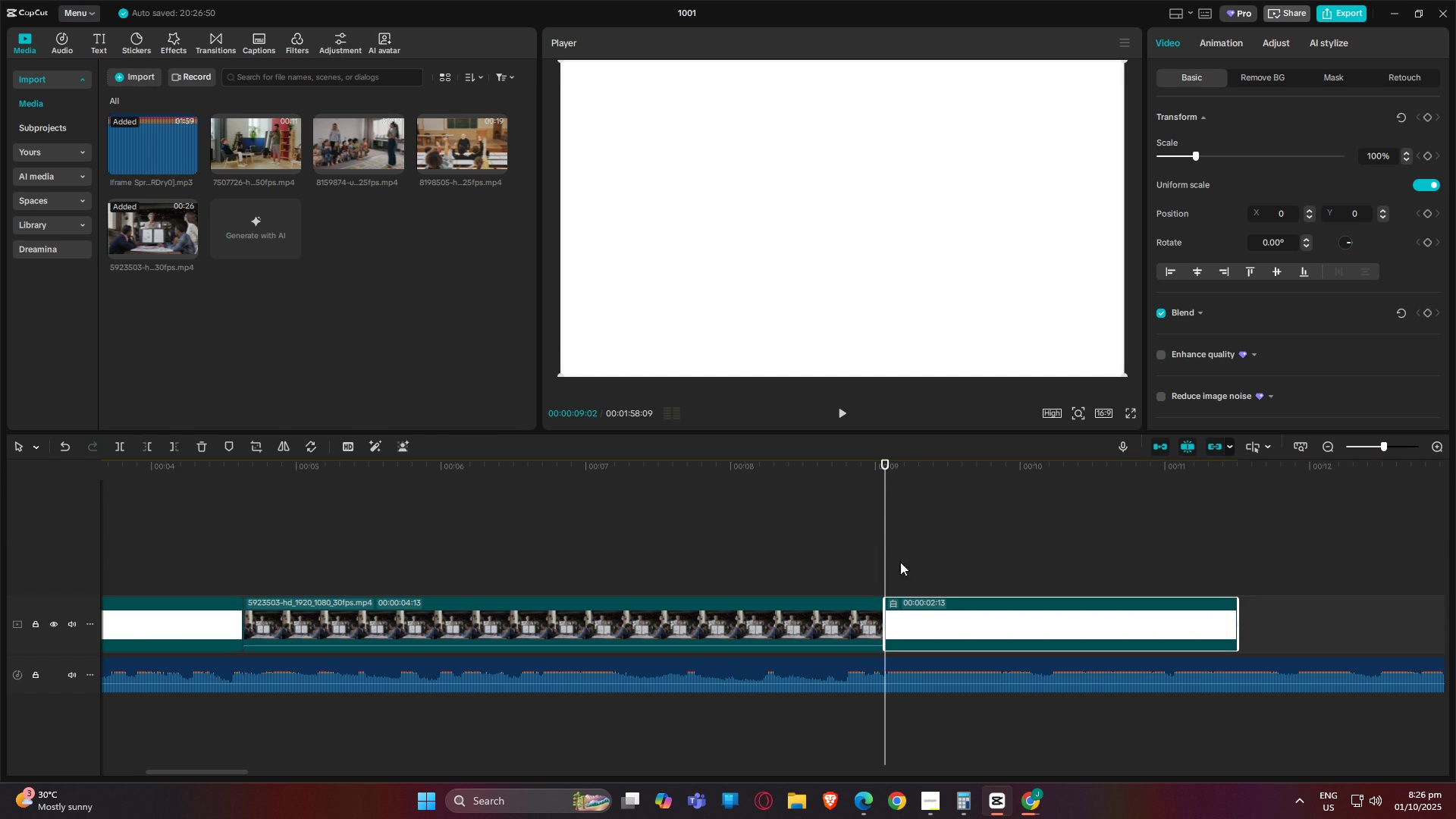 
key(Space)
 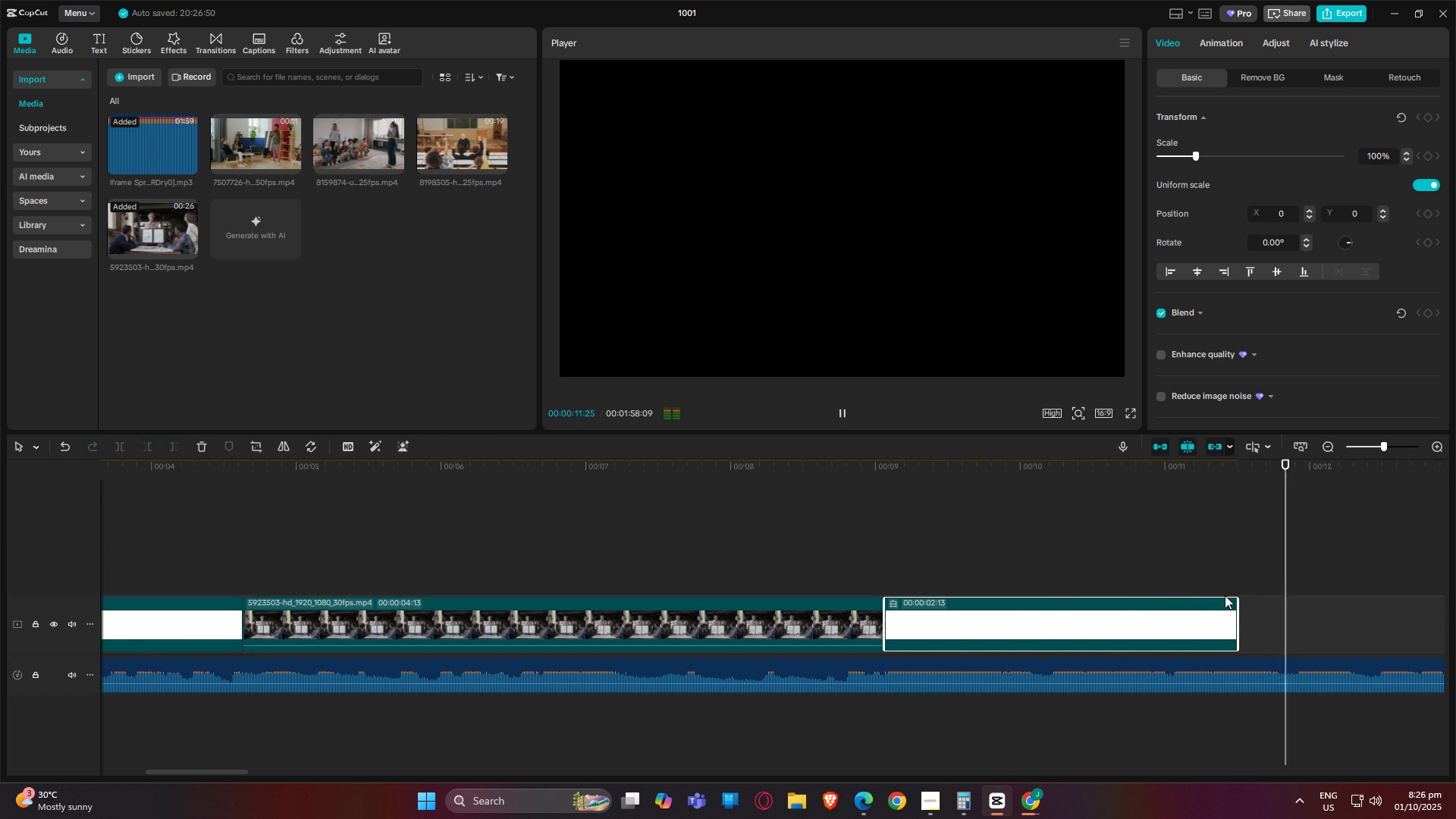 
left_click_drag(start_coordinate=[1237, 613], to_coordinate=[1161, 607])
 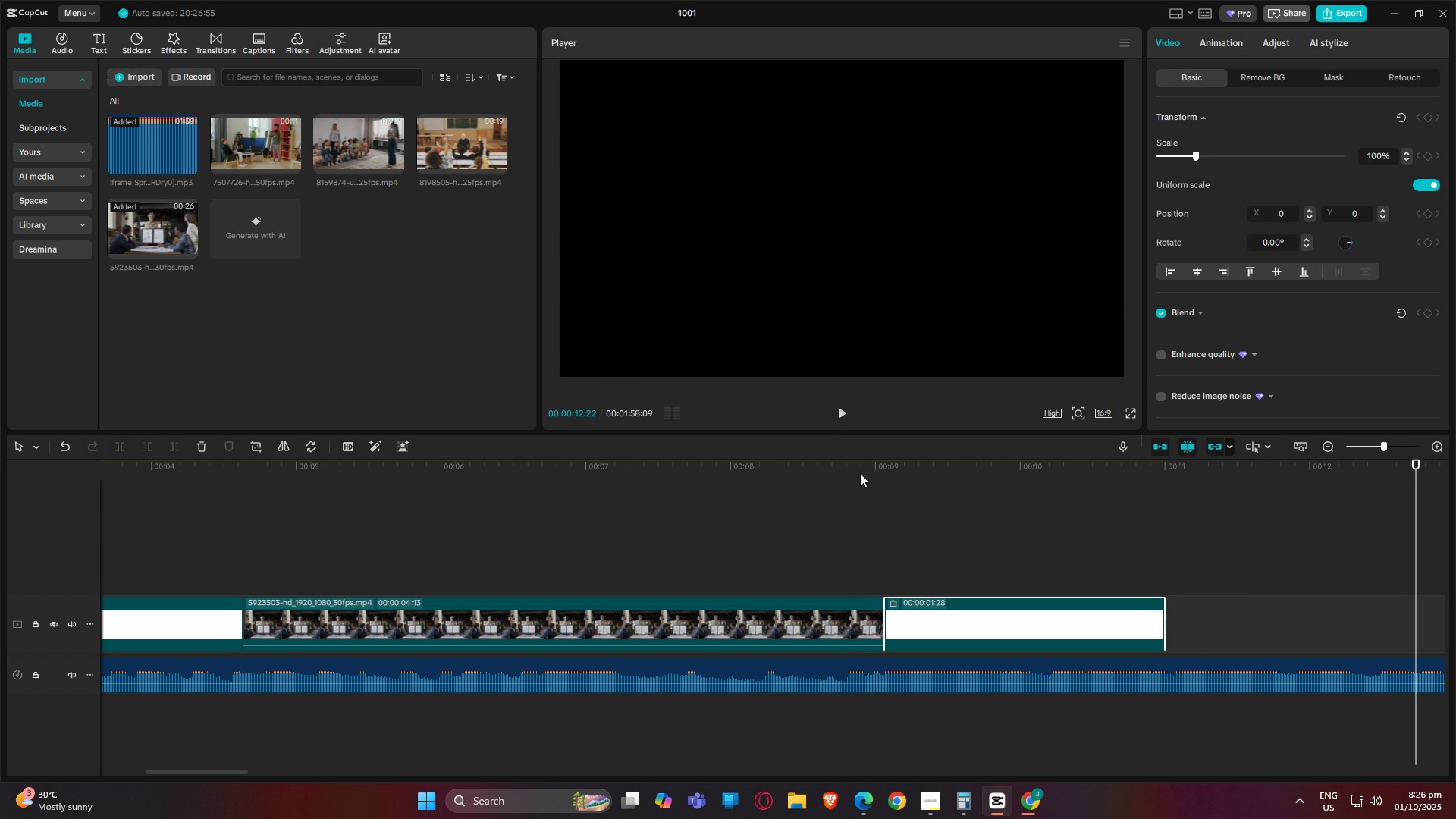 
left_click([860, 473])
 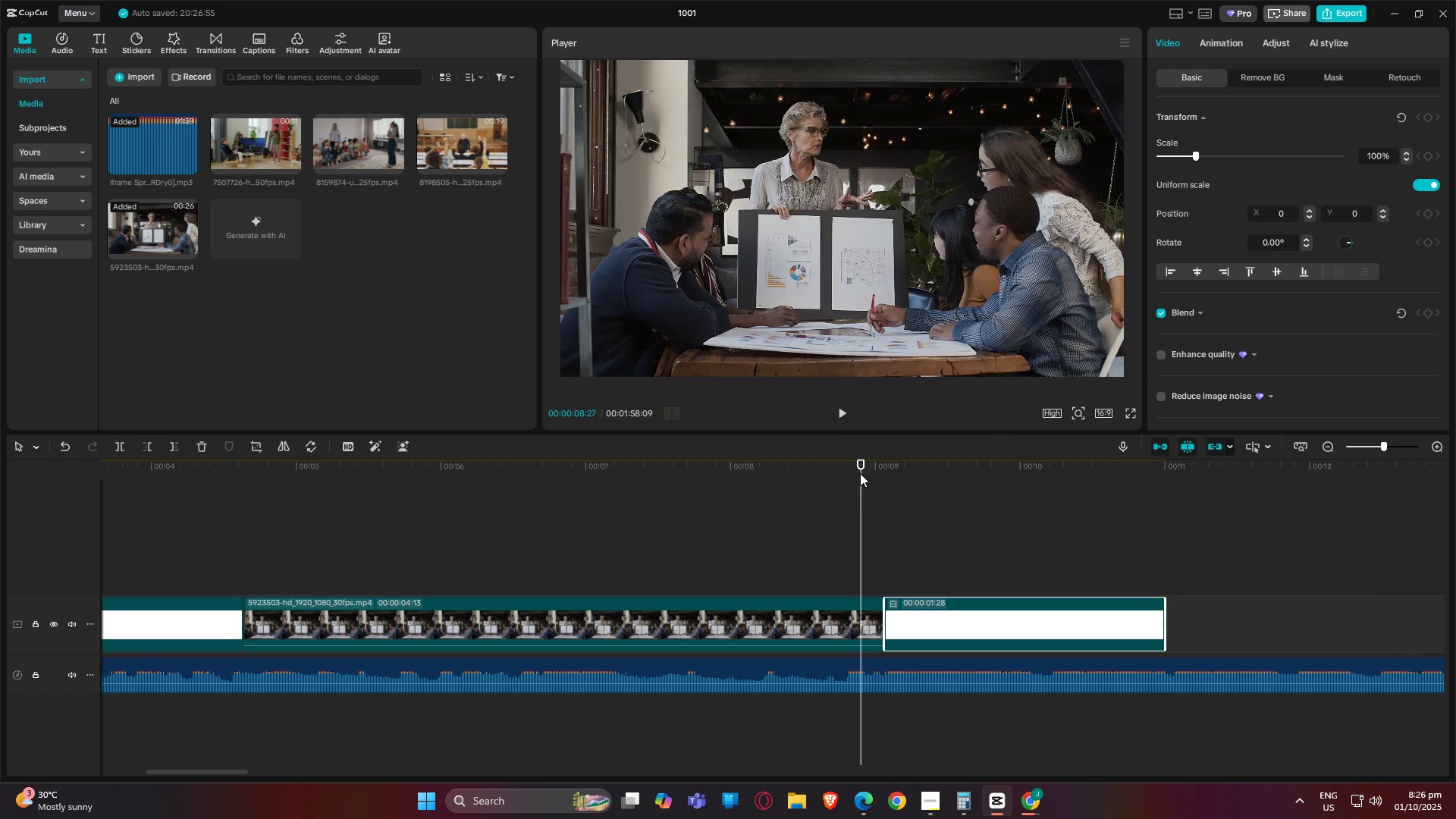 
key(Space)
 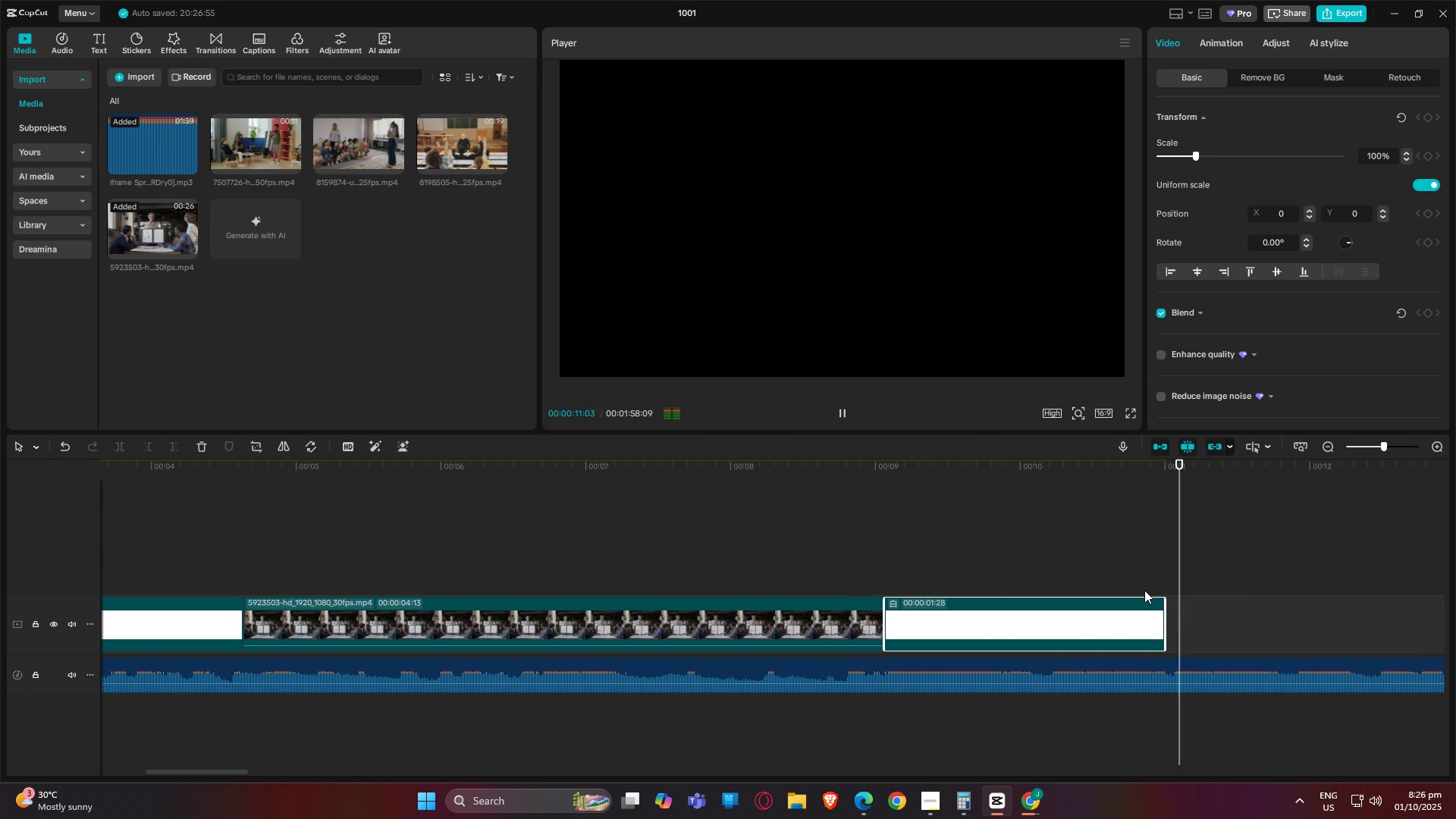 
key(Space)
 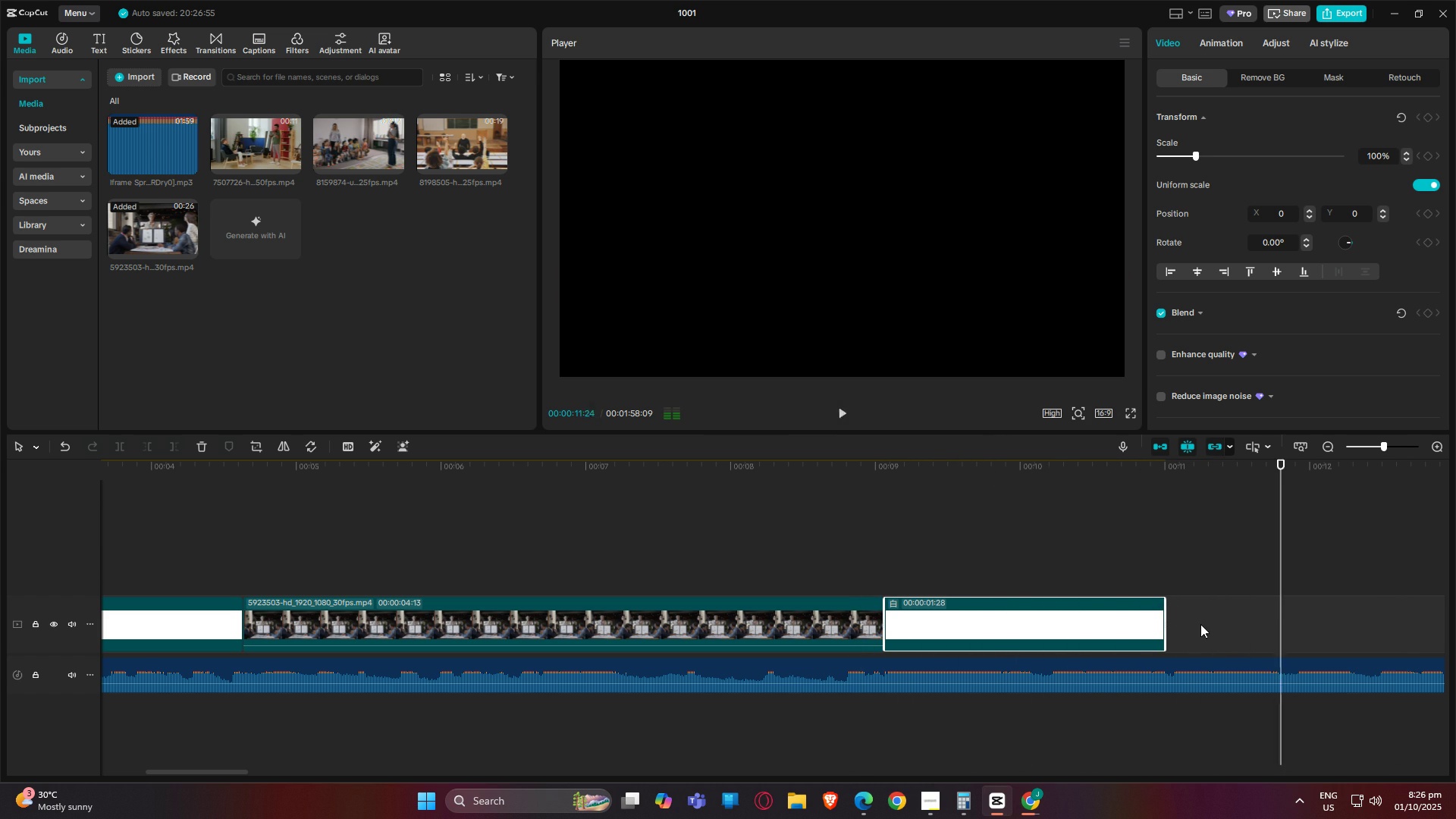 
key(Space)
 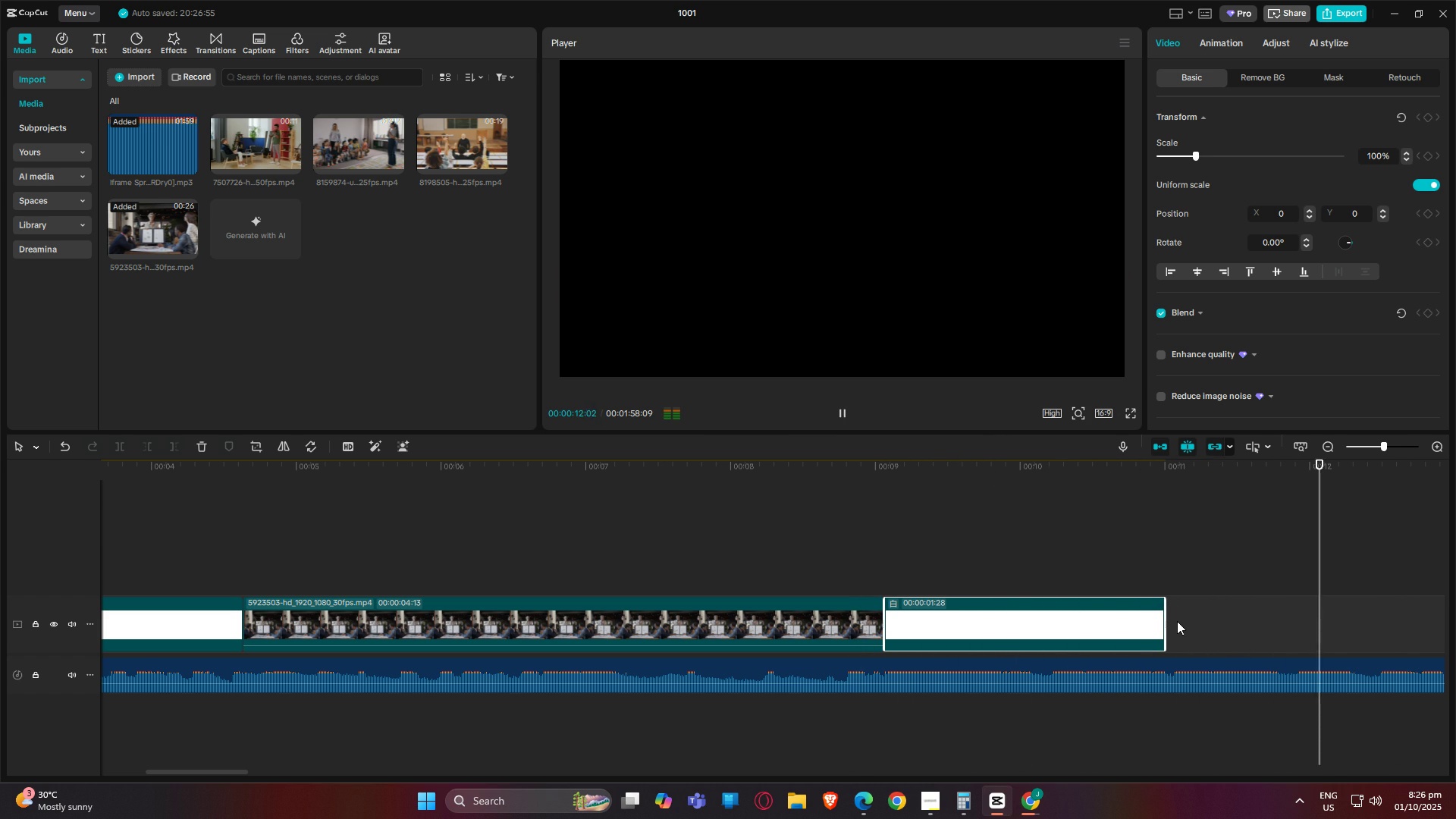 
key(Space)
 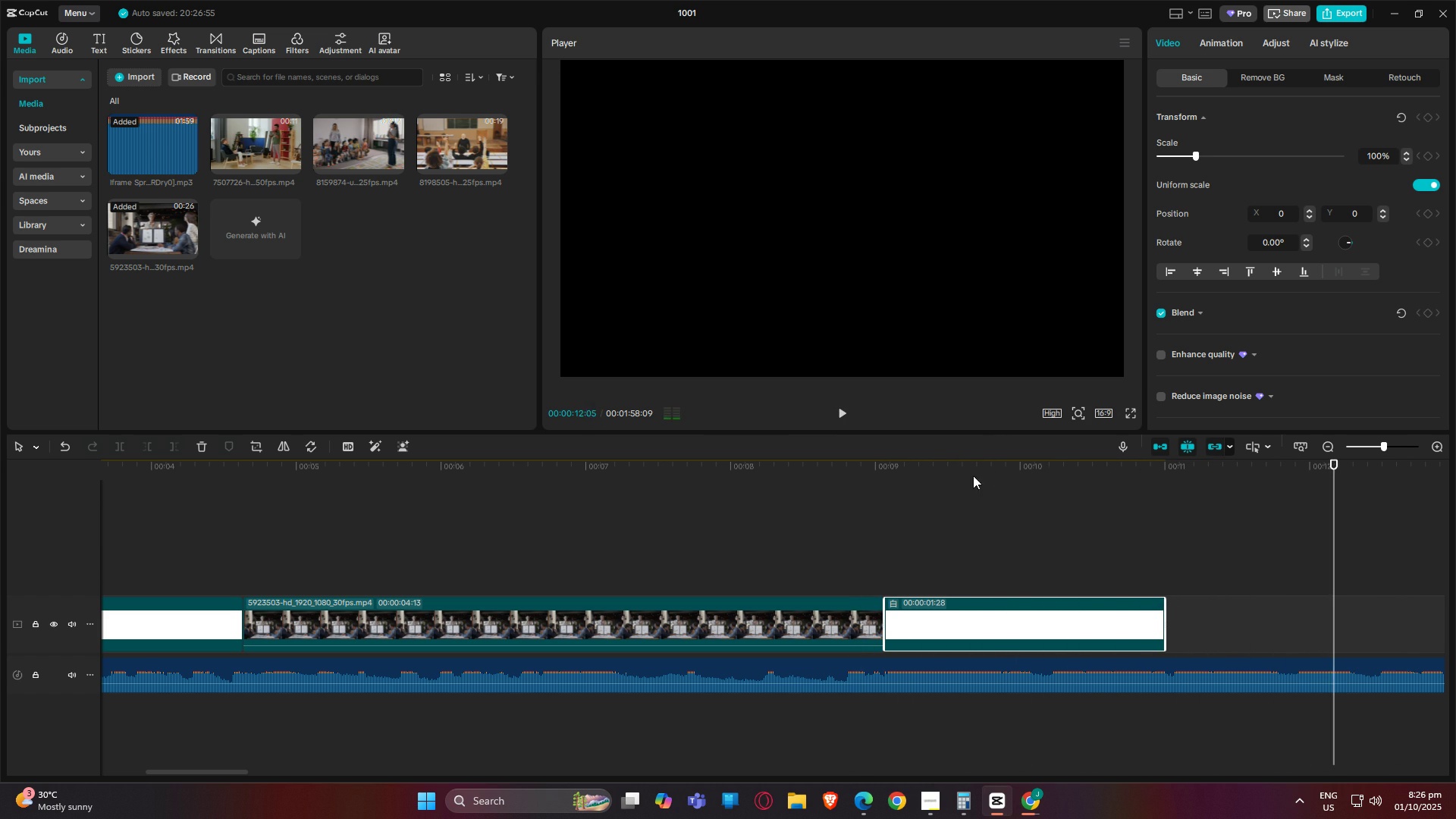 
left_click_drag(start_coordinate=[961, 475], to_coordinate=[774, 477])
 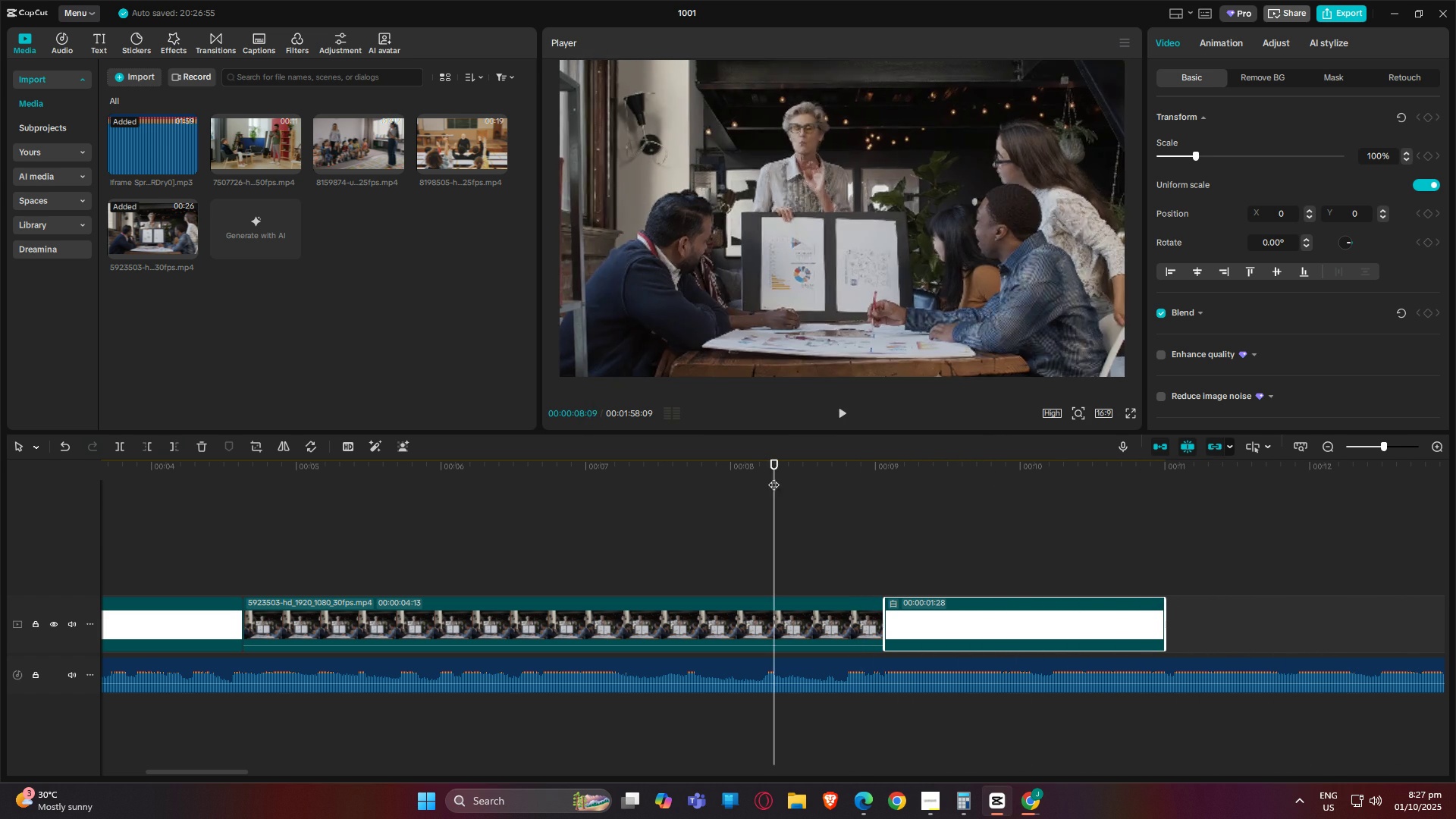 
key(Space)
 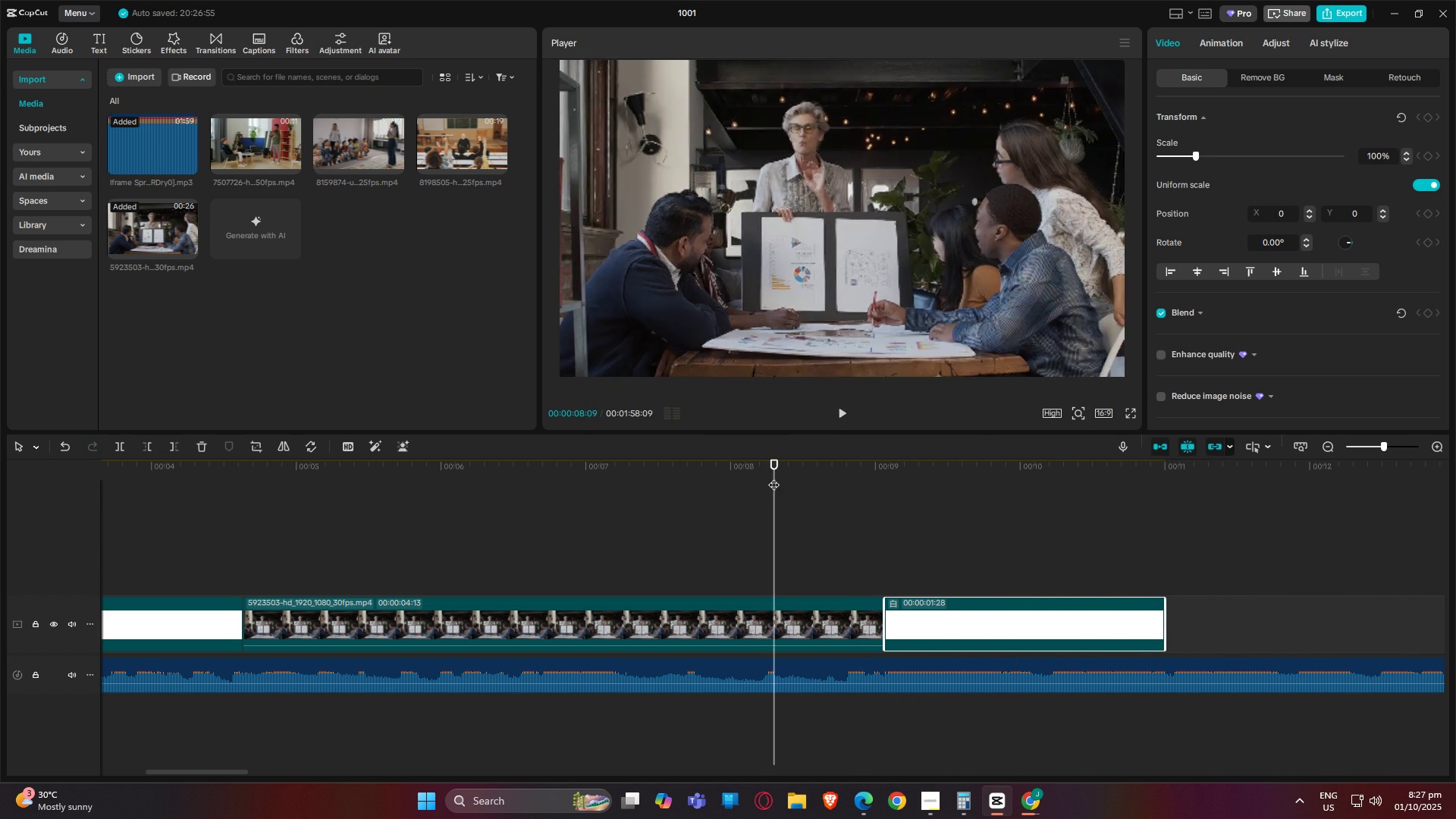 
key(Space)
 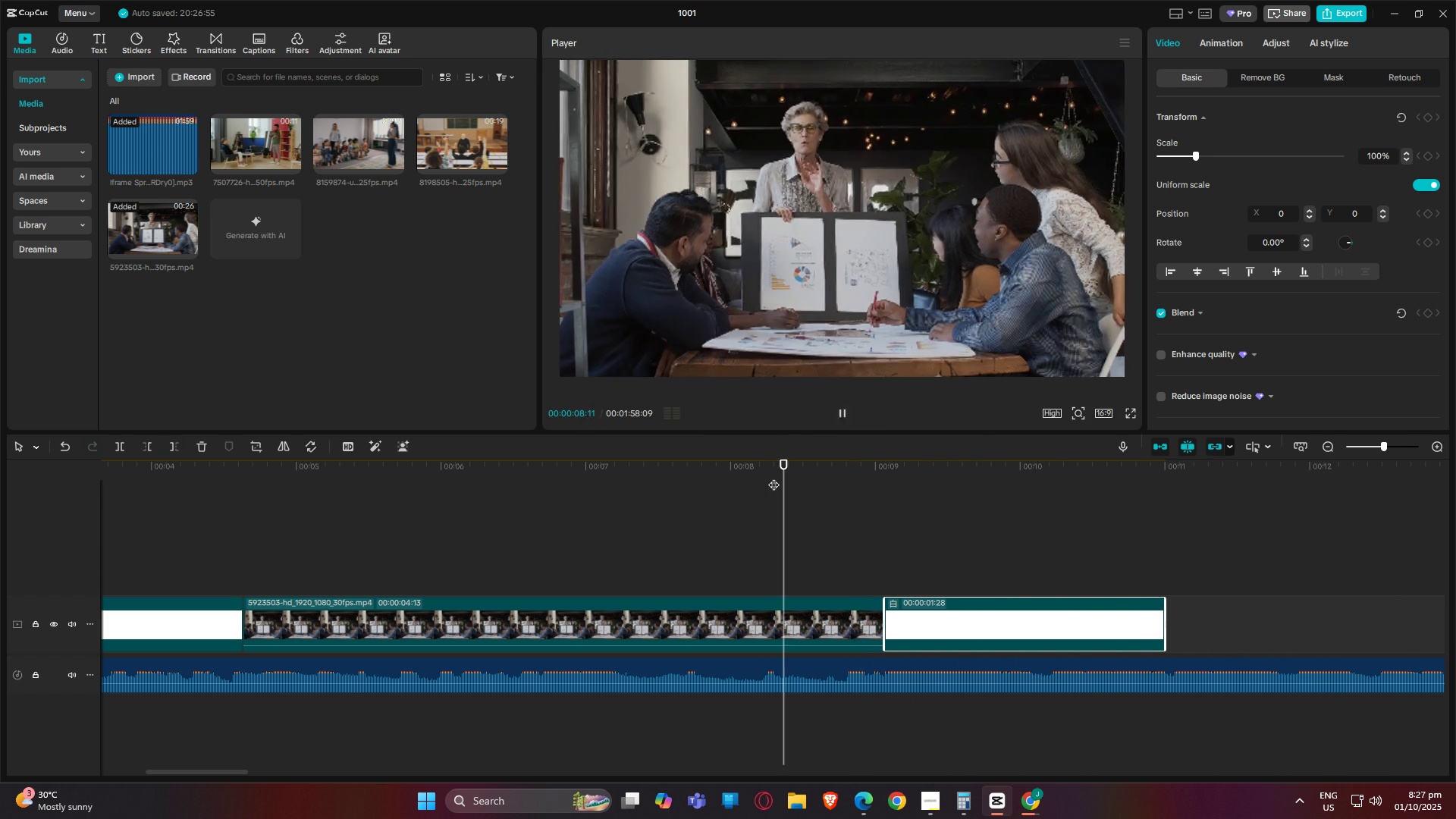 
key(Space)
 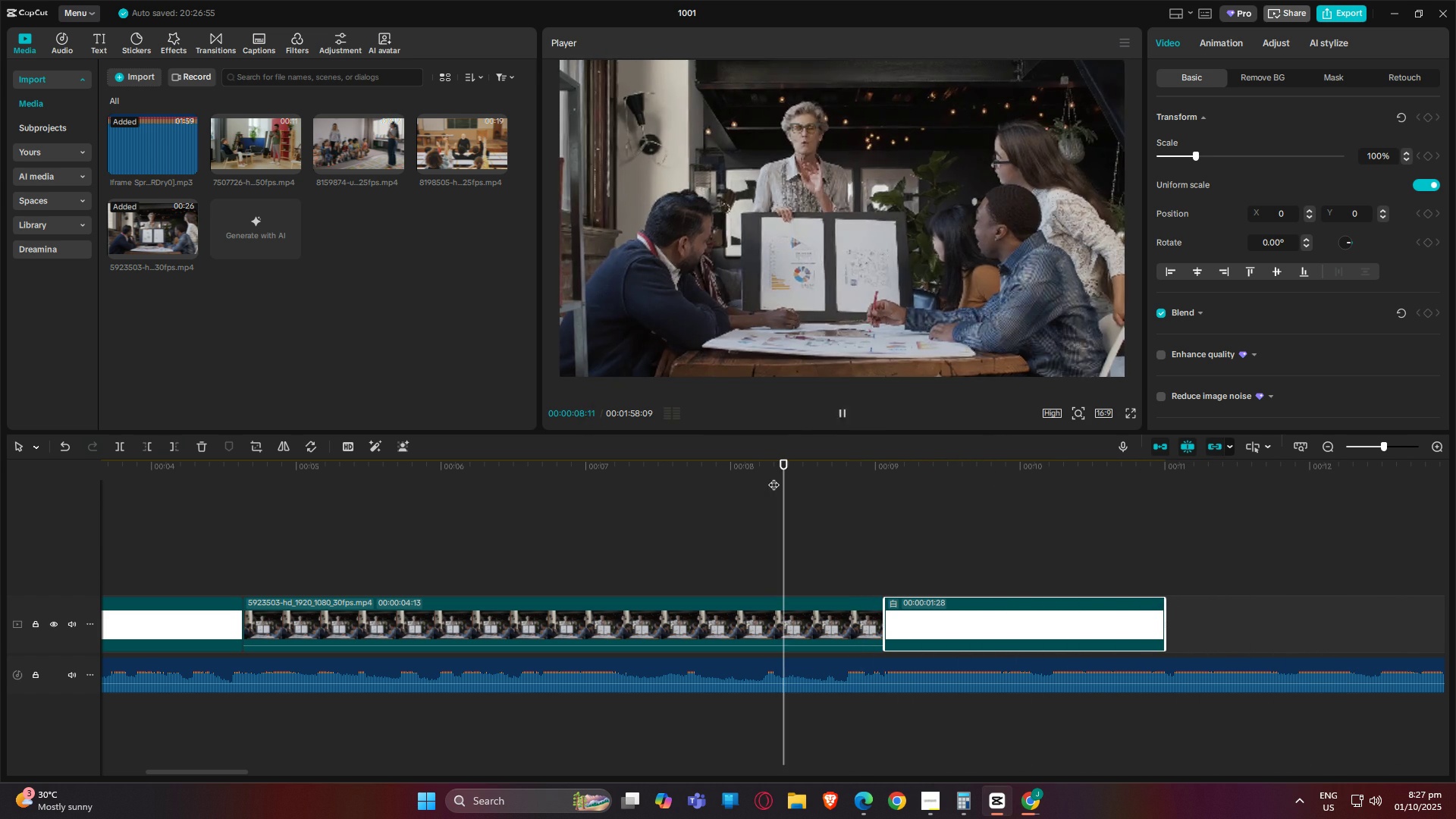 
key(Space)
 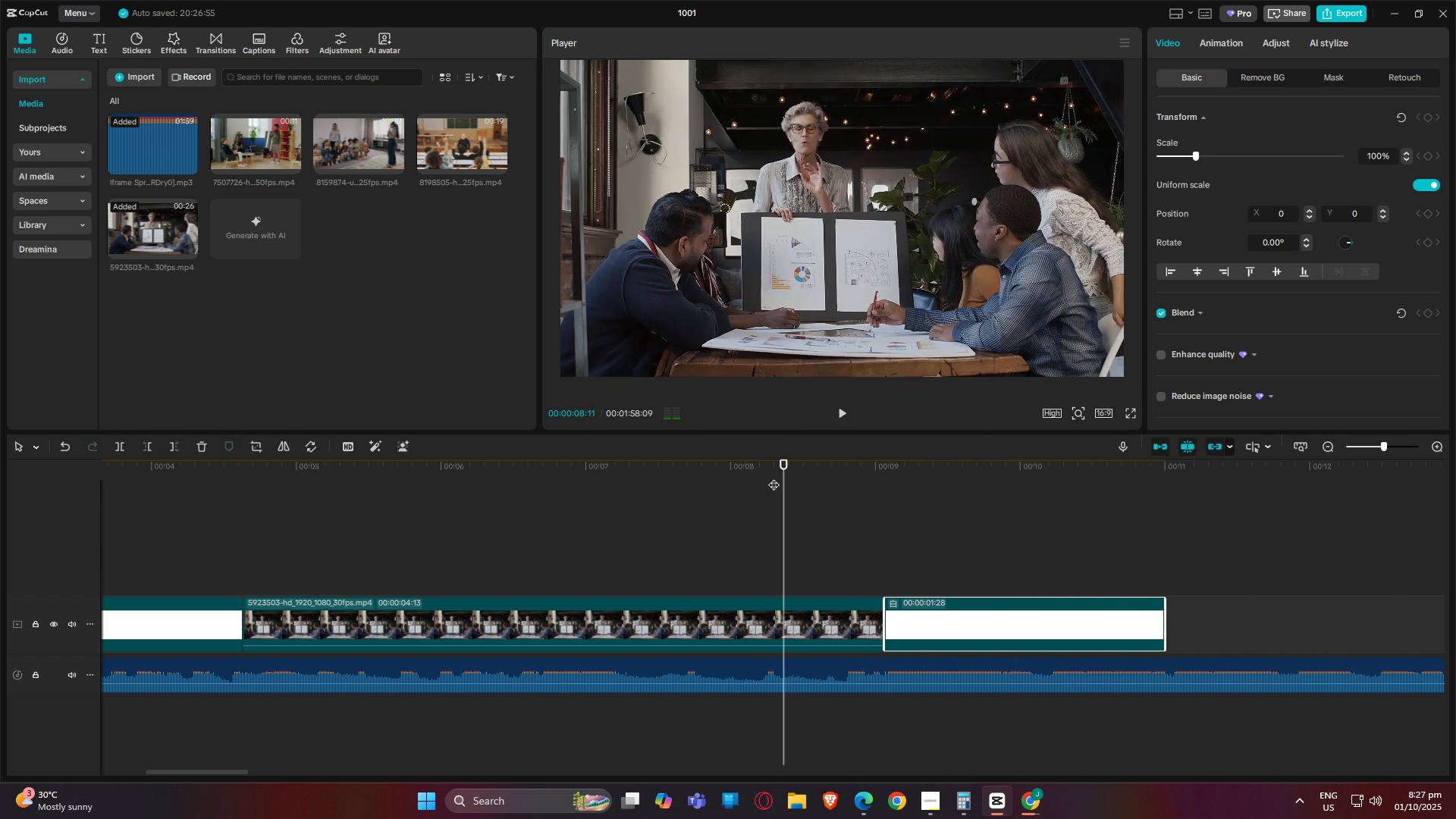 
key(Space)
 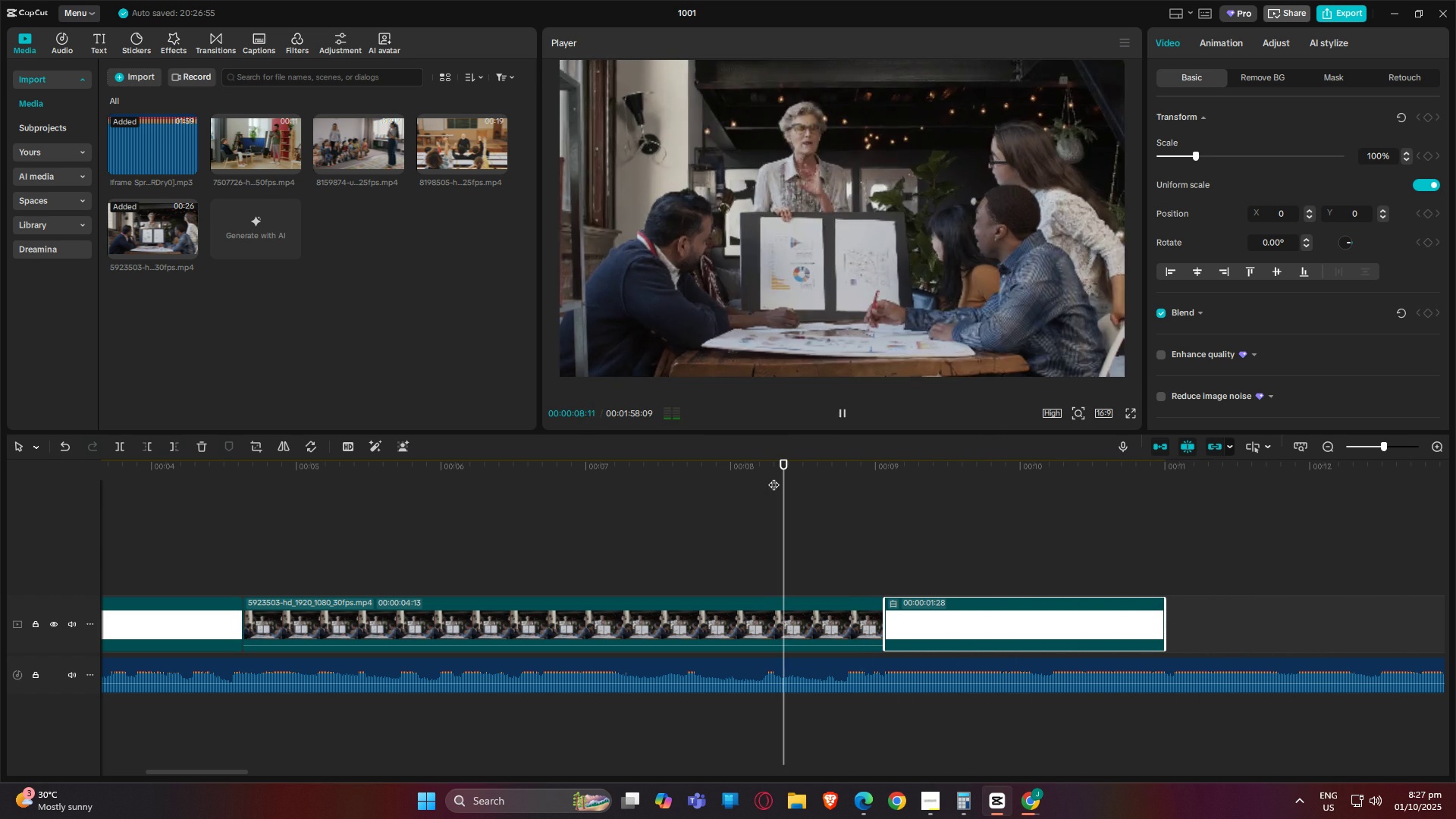 
key(Space)
 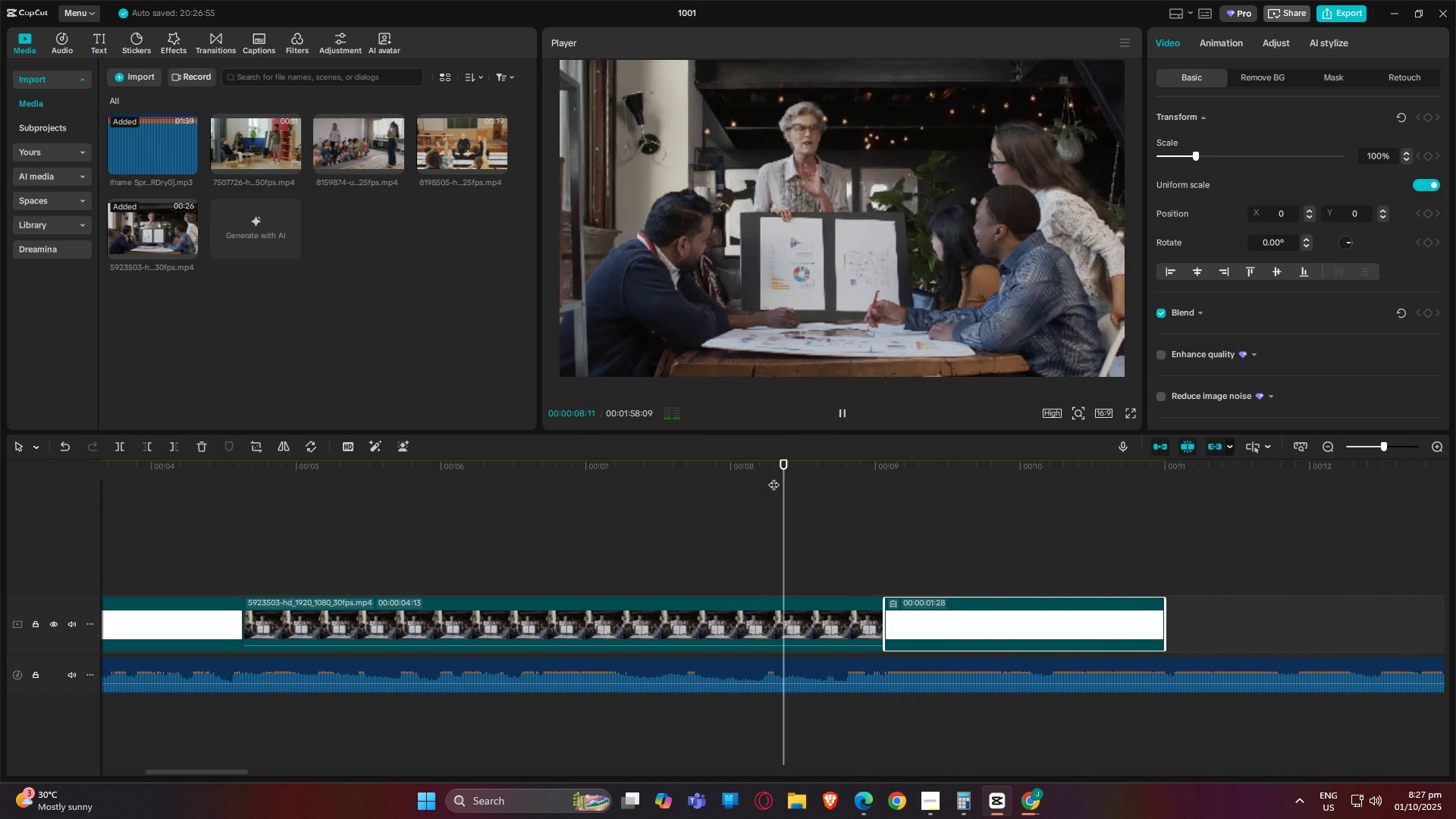 
key(Space)
 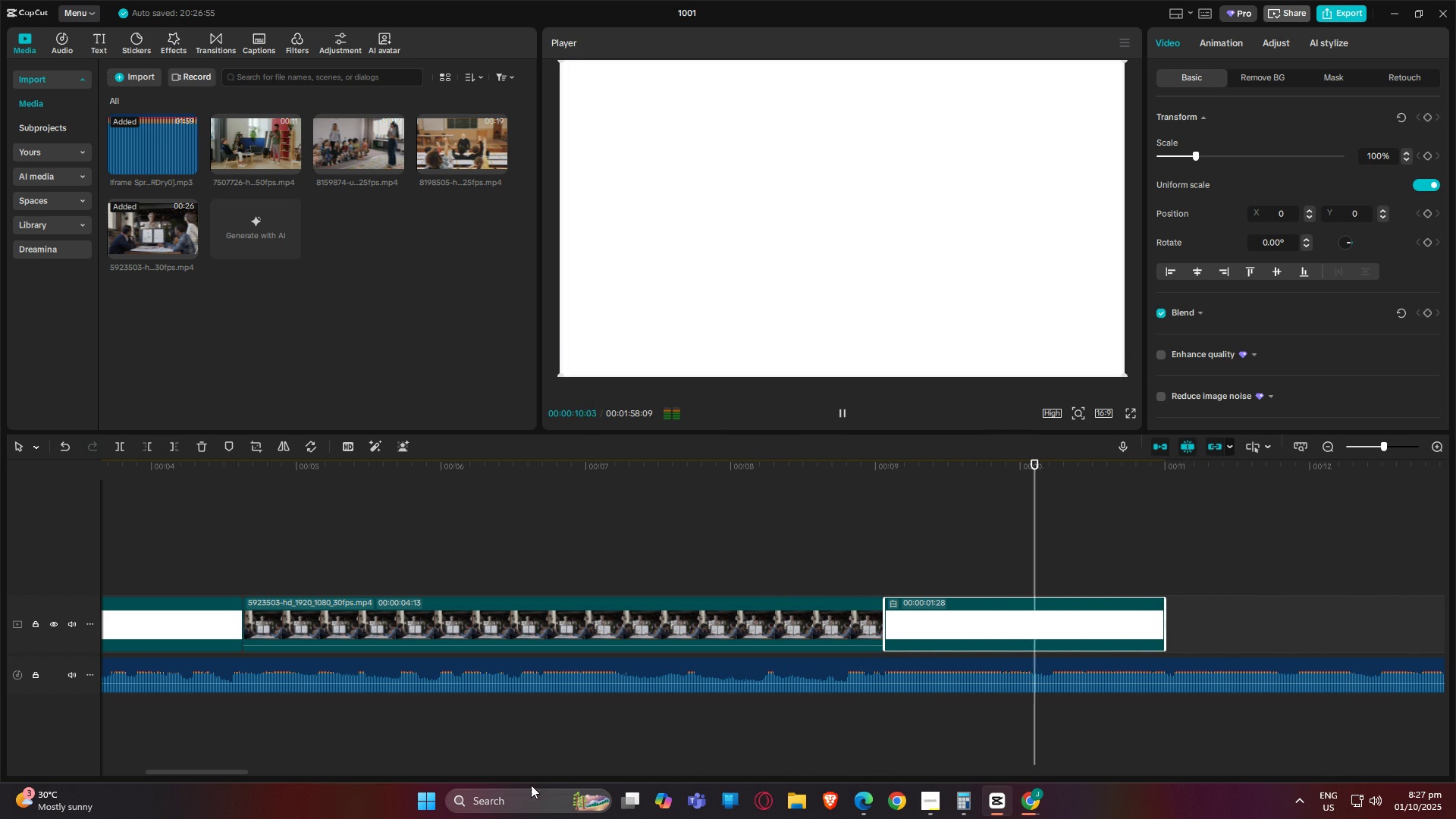 
left_click_drag(start_coordinate=[191, 772], to_coordinate=[230, 777])
 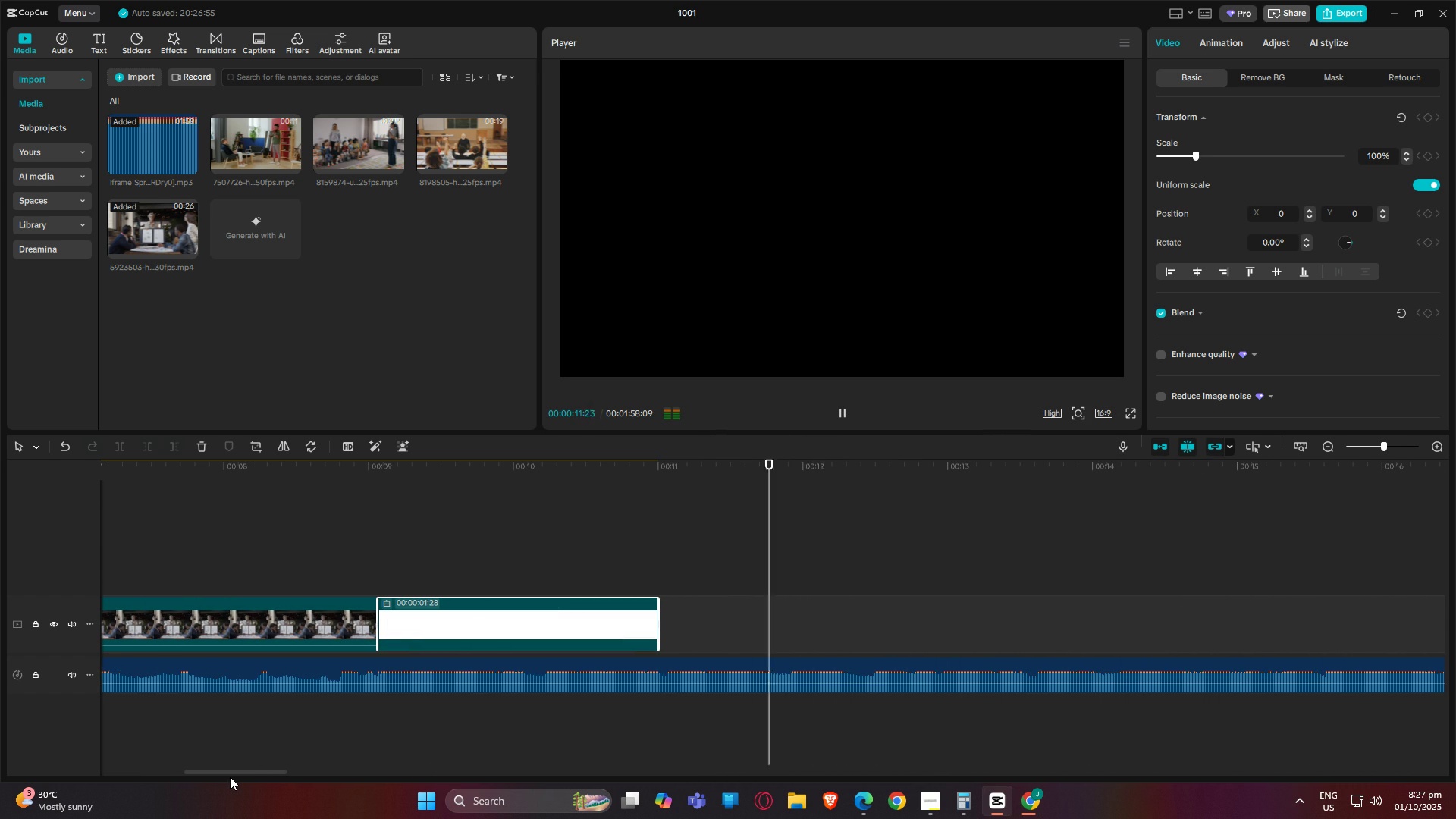 
key(Space)
 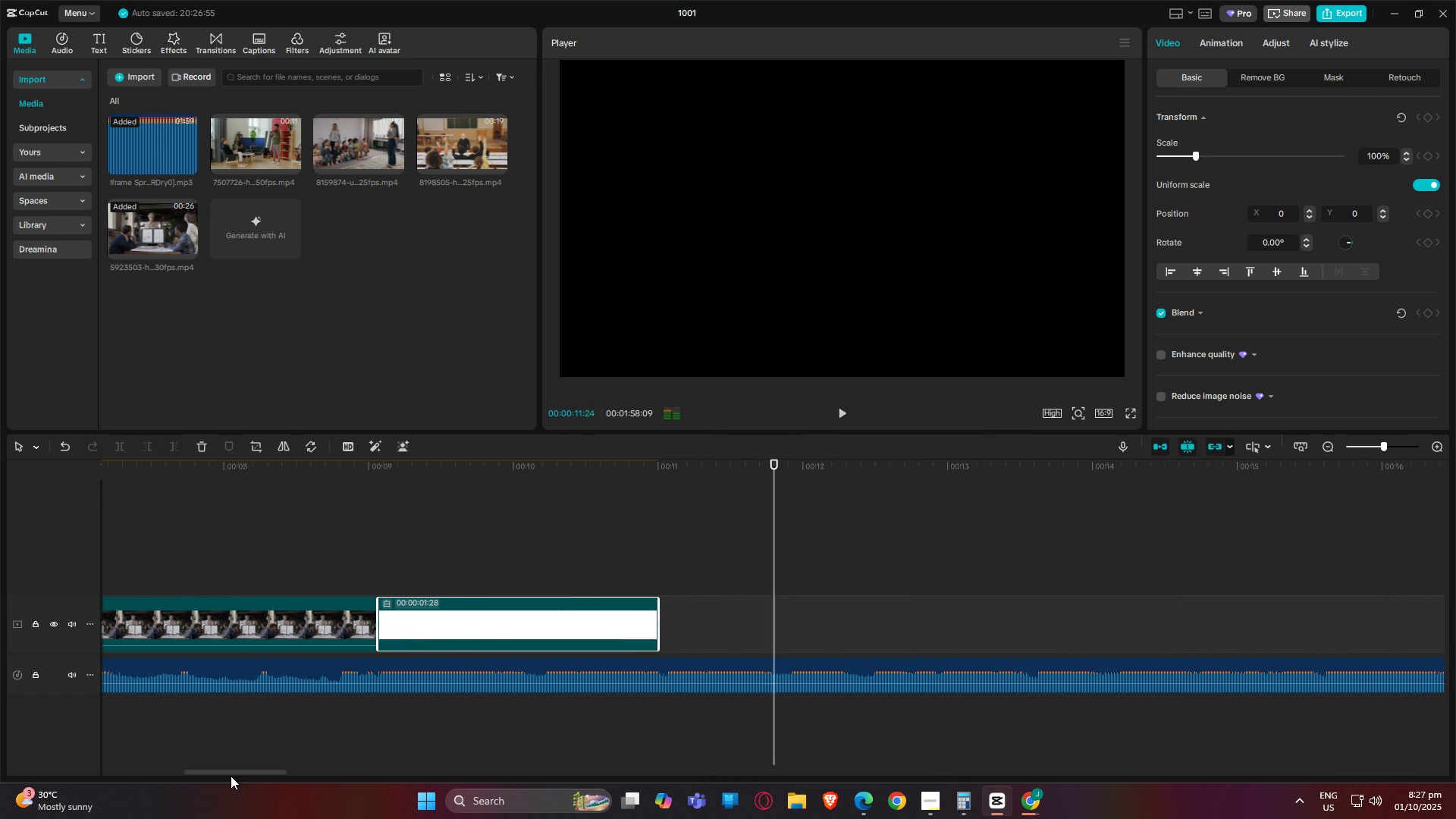 
key(Space)
 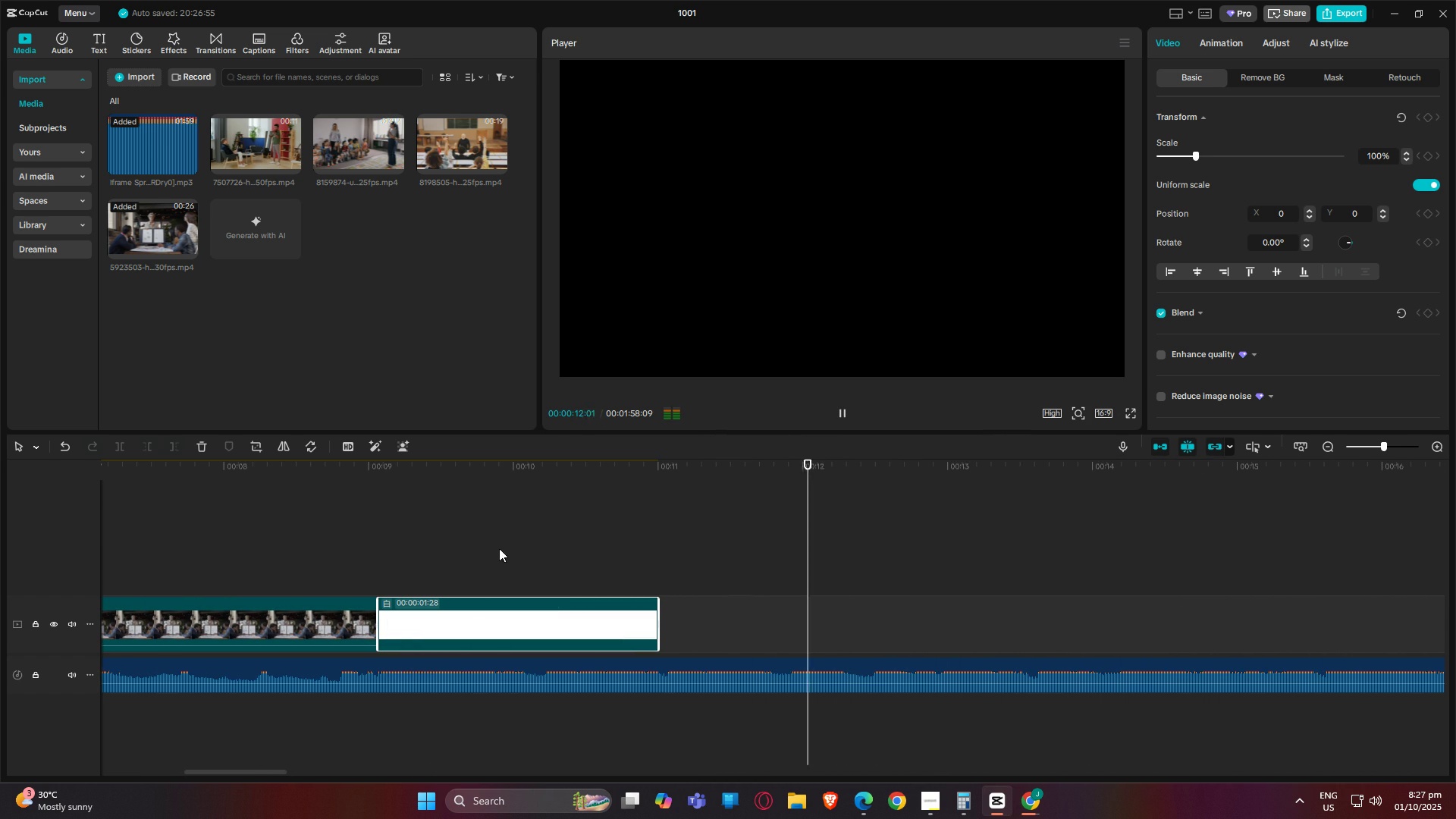 
key(Space)
 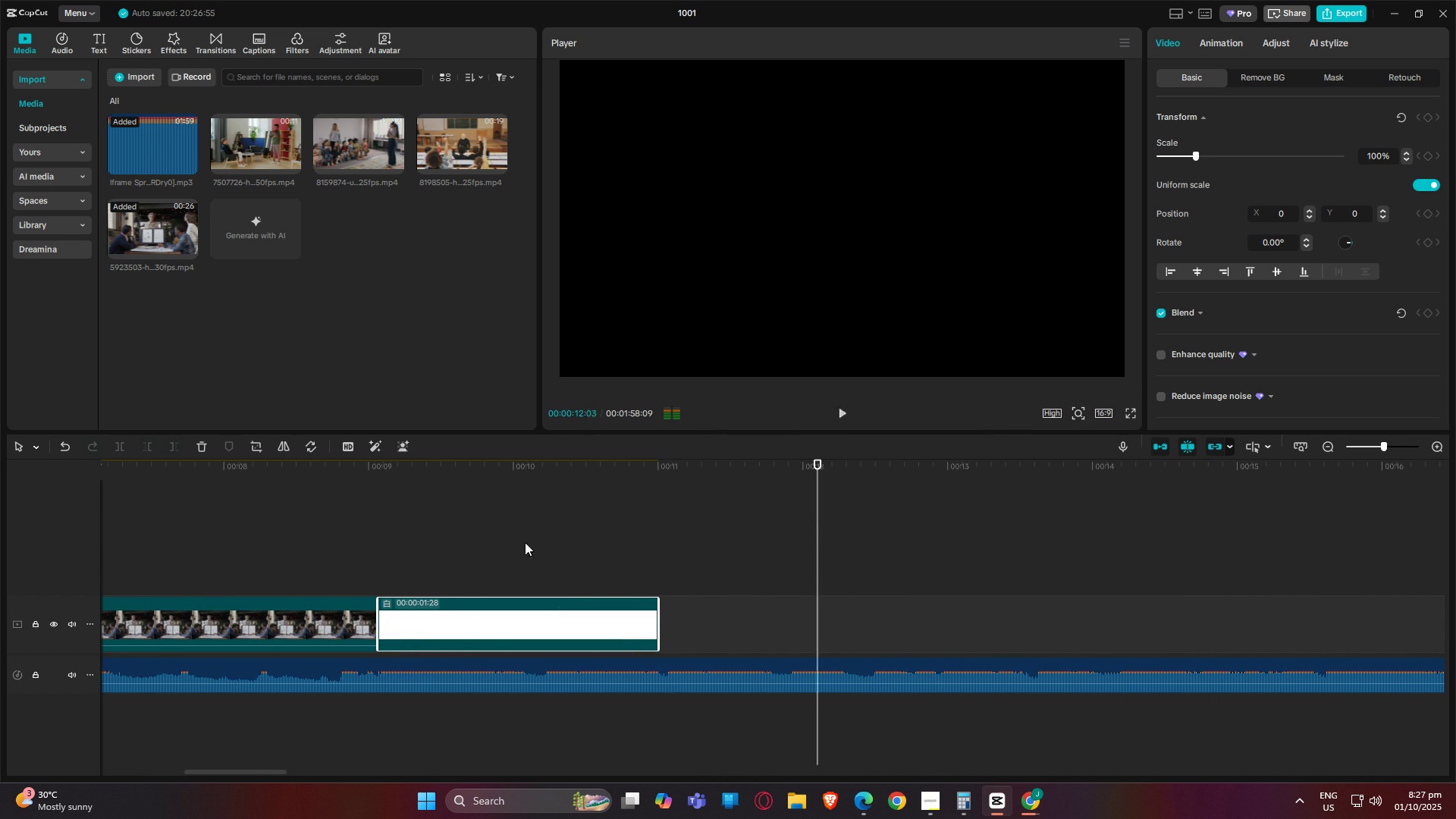 
key(Space)
 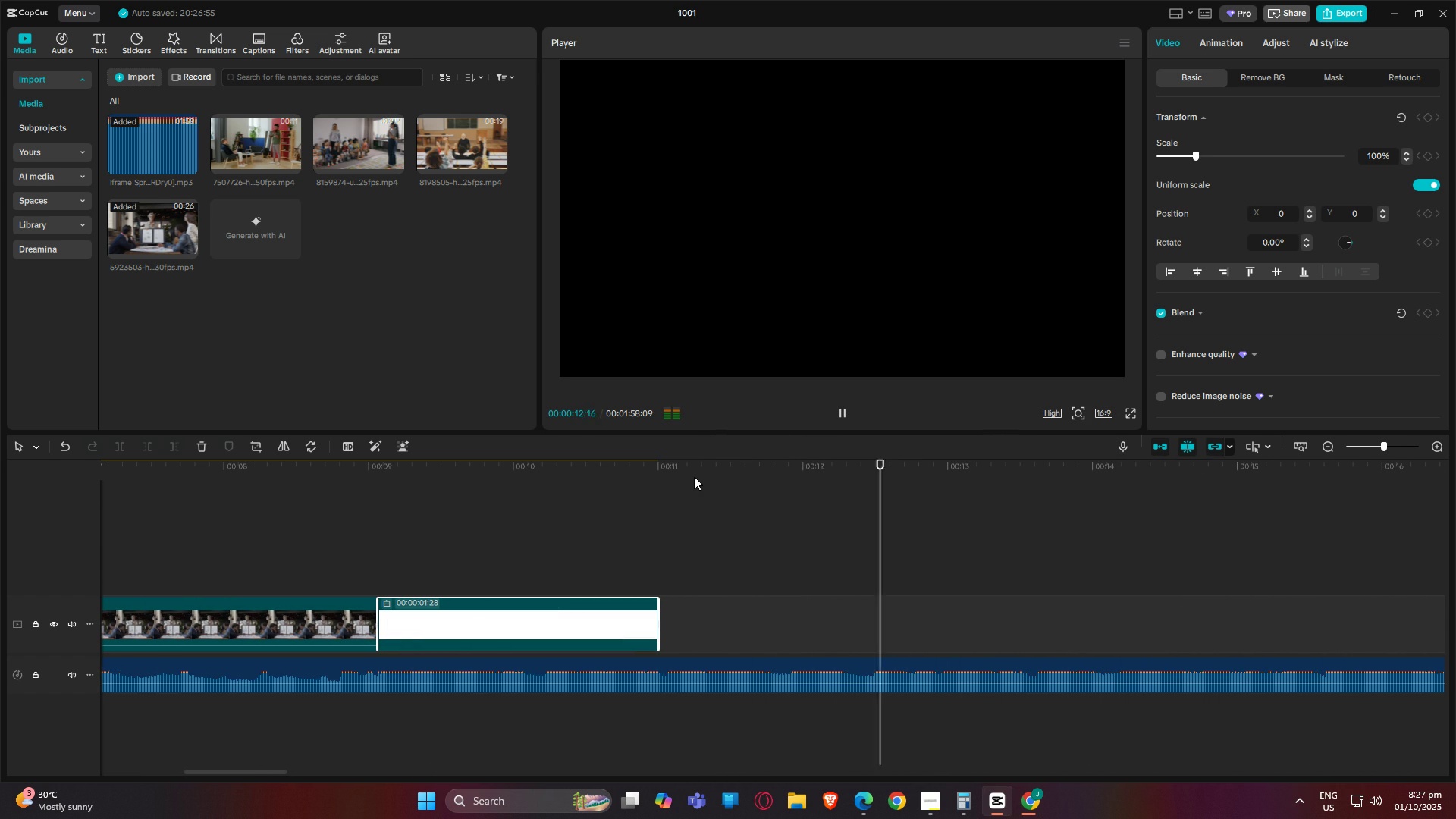 
left_click([694, 476])
 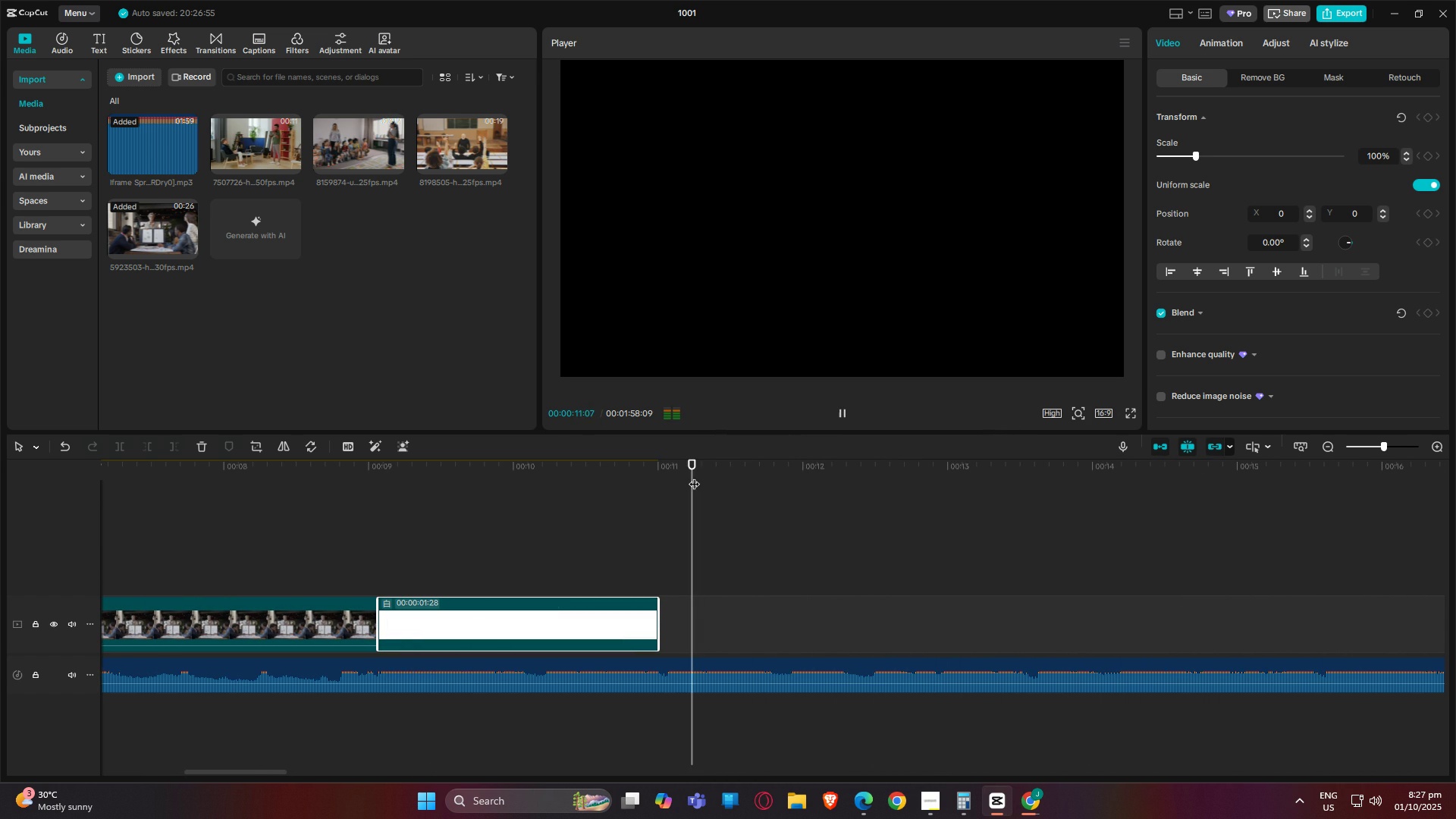 
key(Space)
 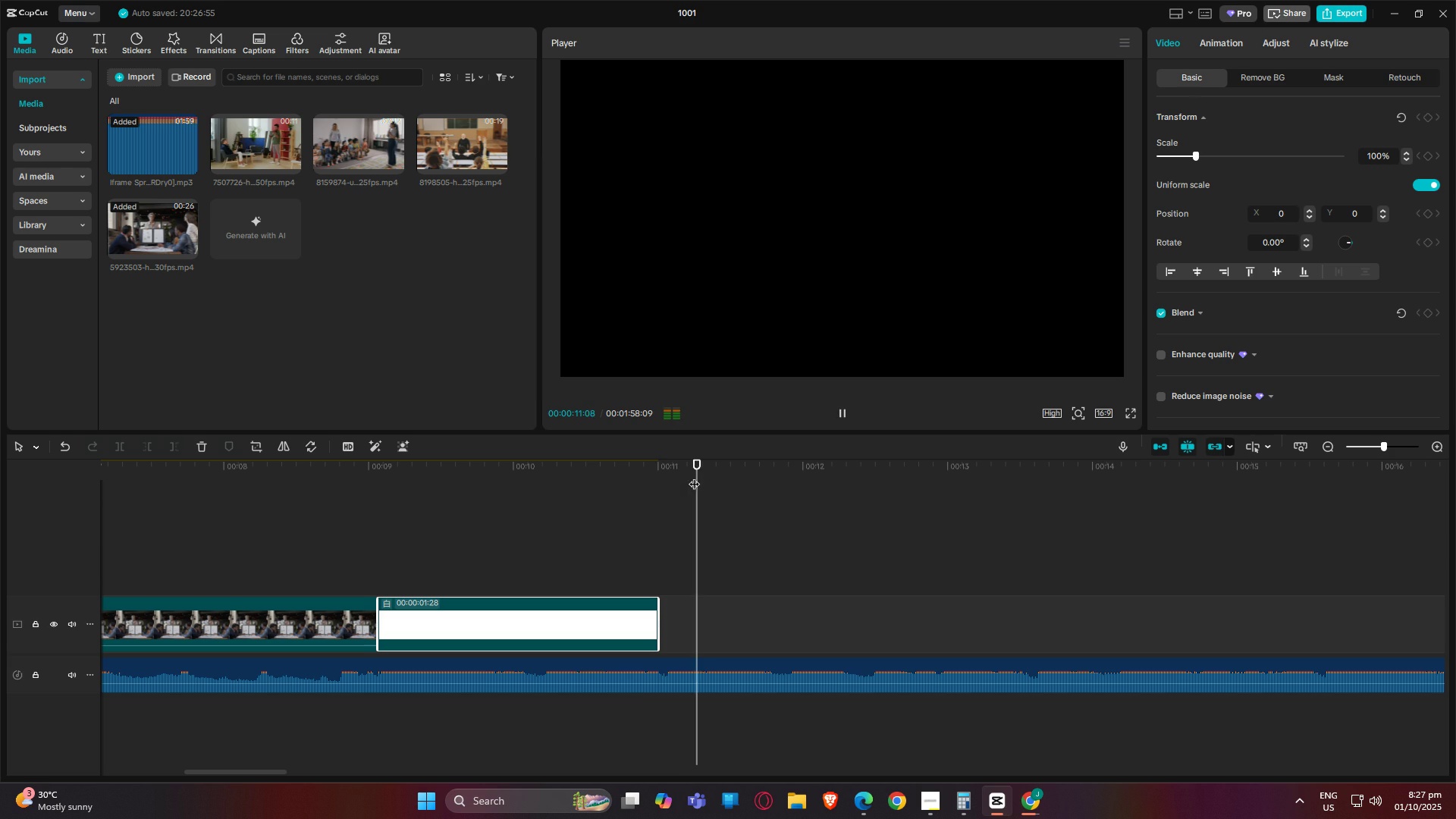 
key(Space)
 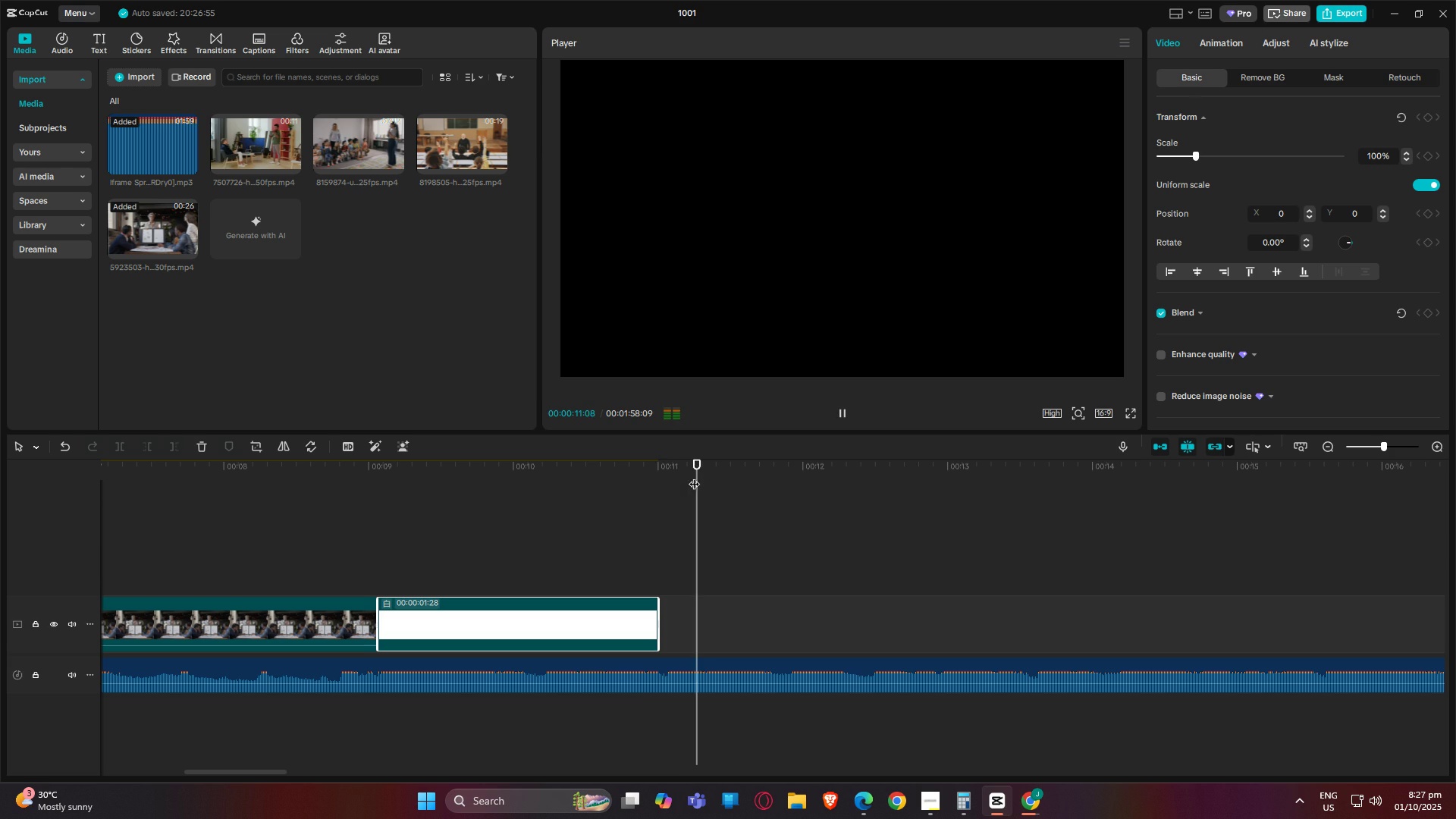 
key(Space)
 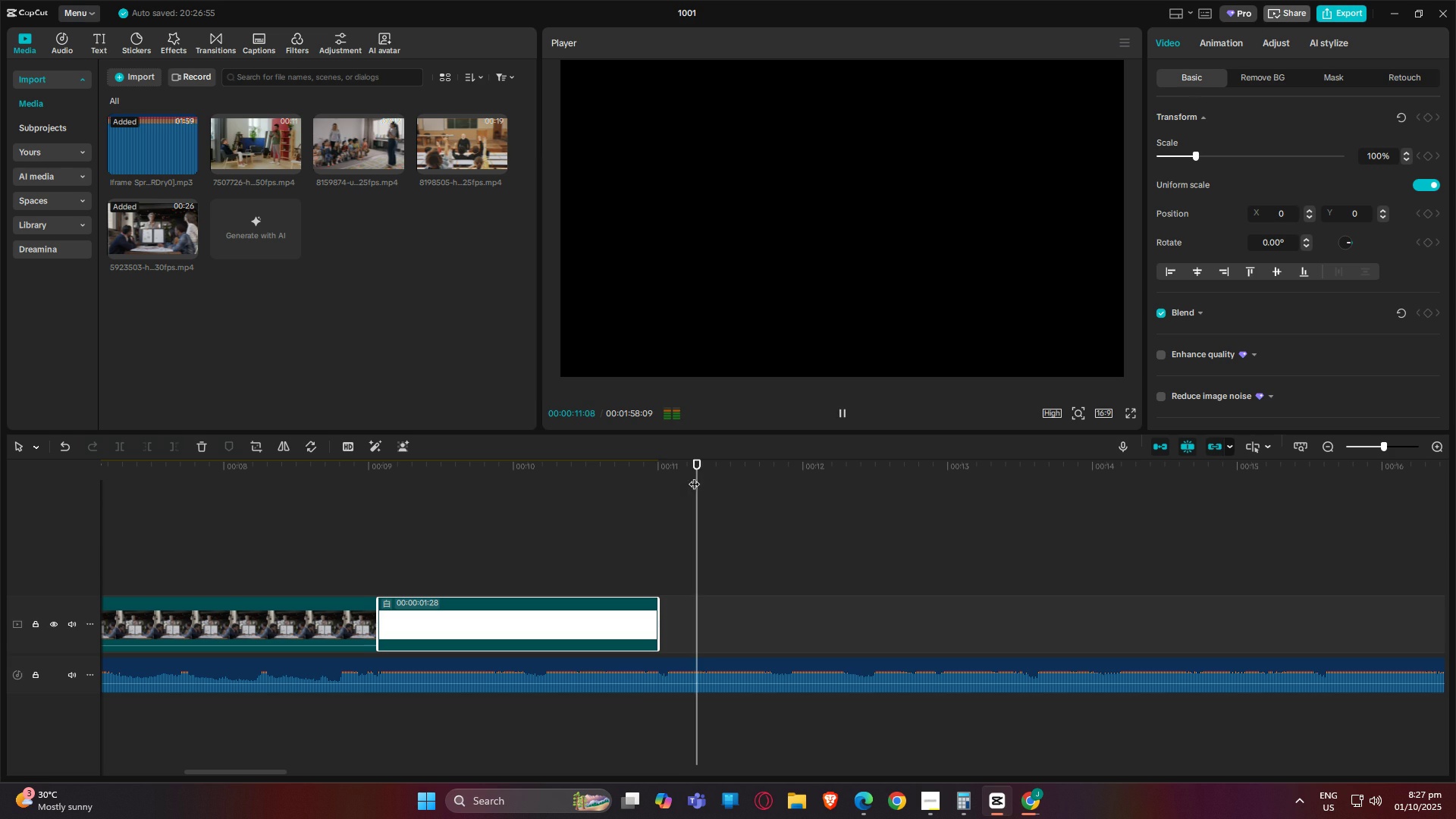 
key(Space)
 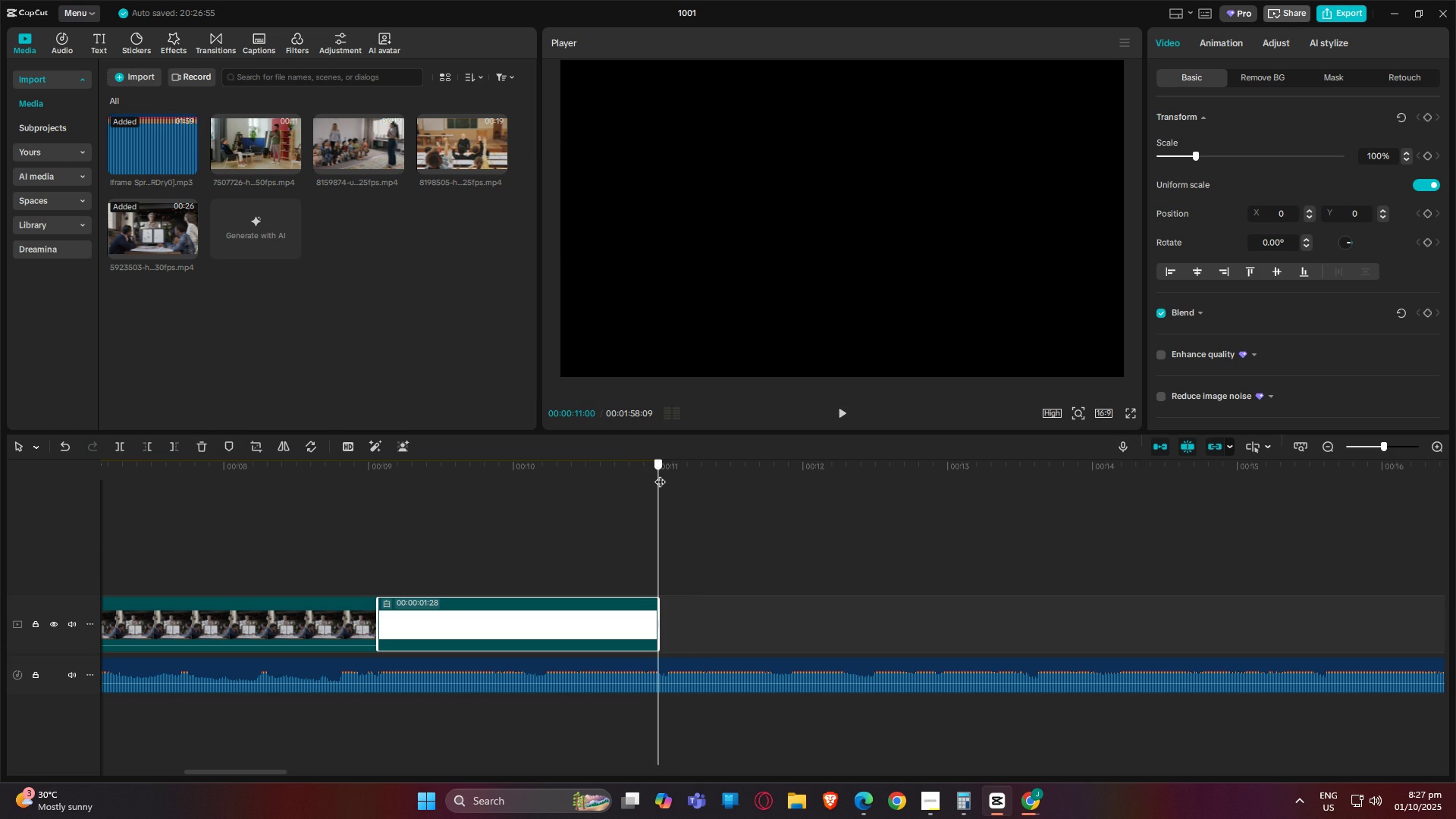 
key(Space)
 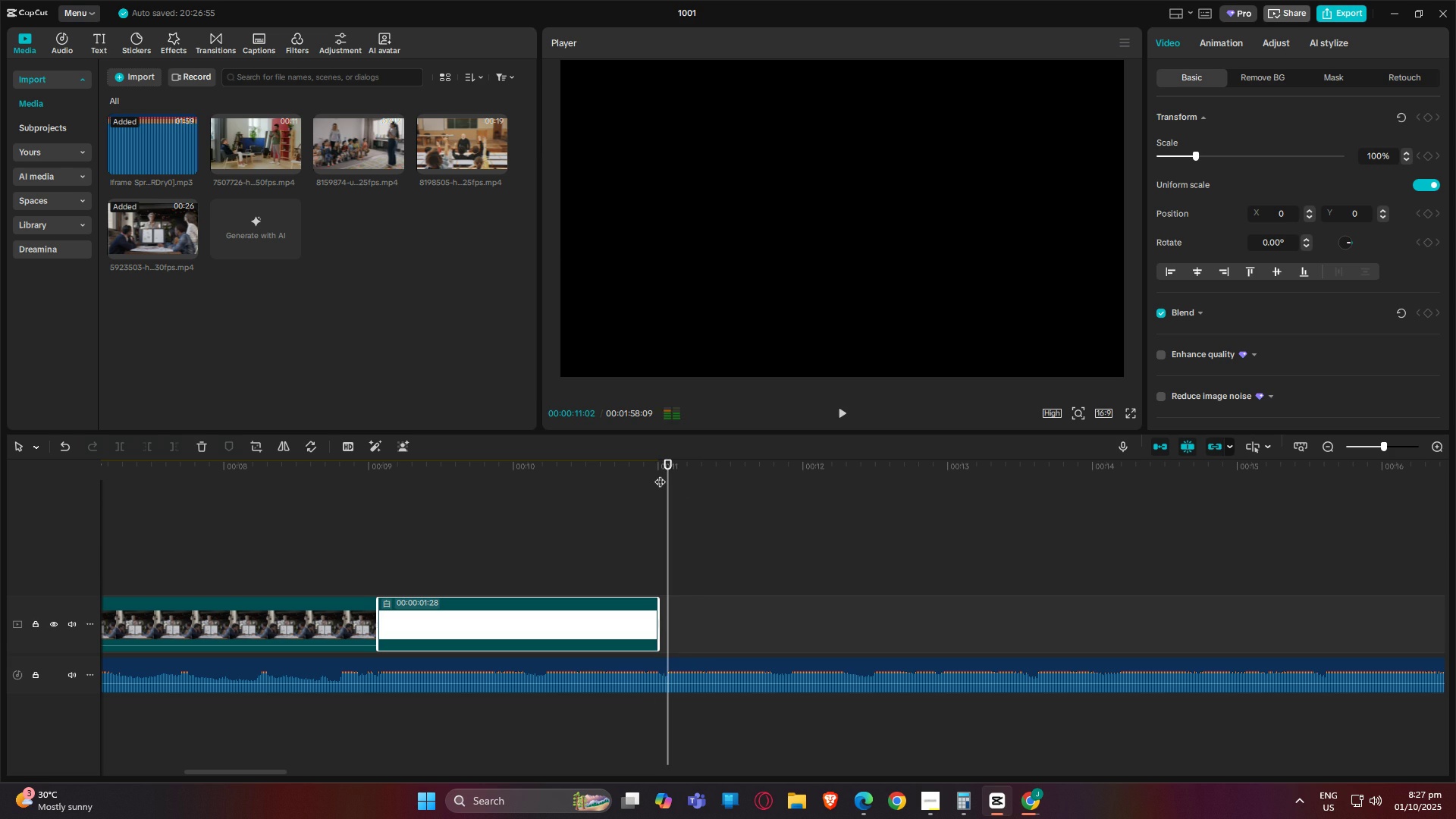 
key(Space)
 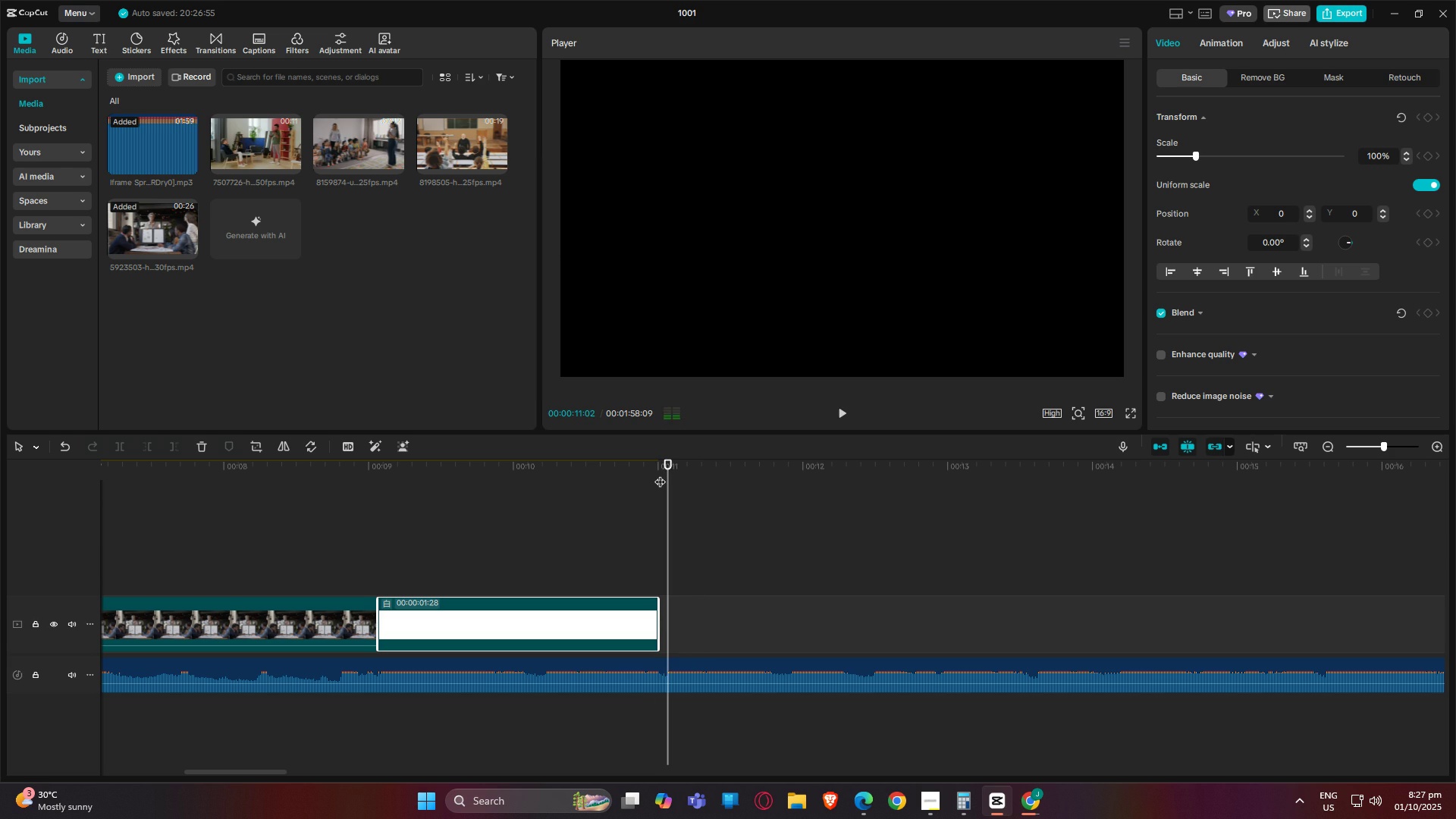 
key(Space)
 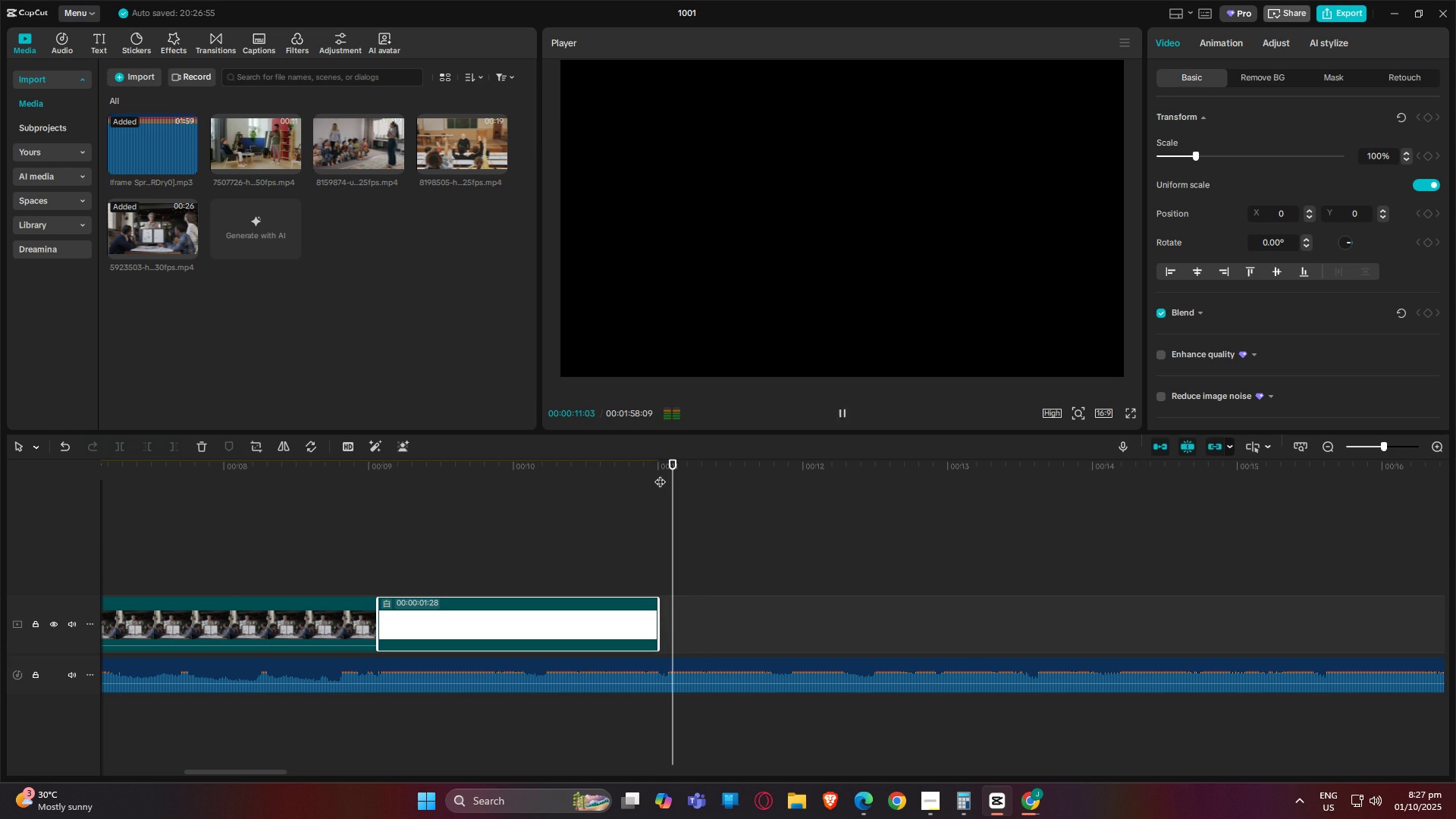 
key(Space)
 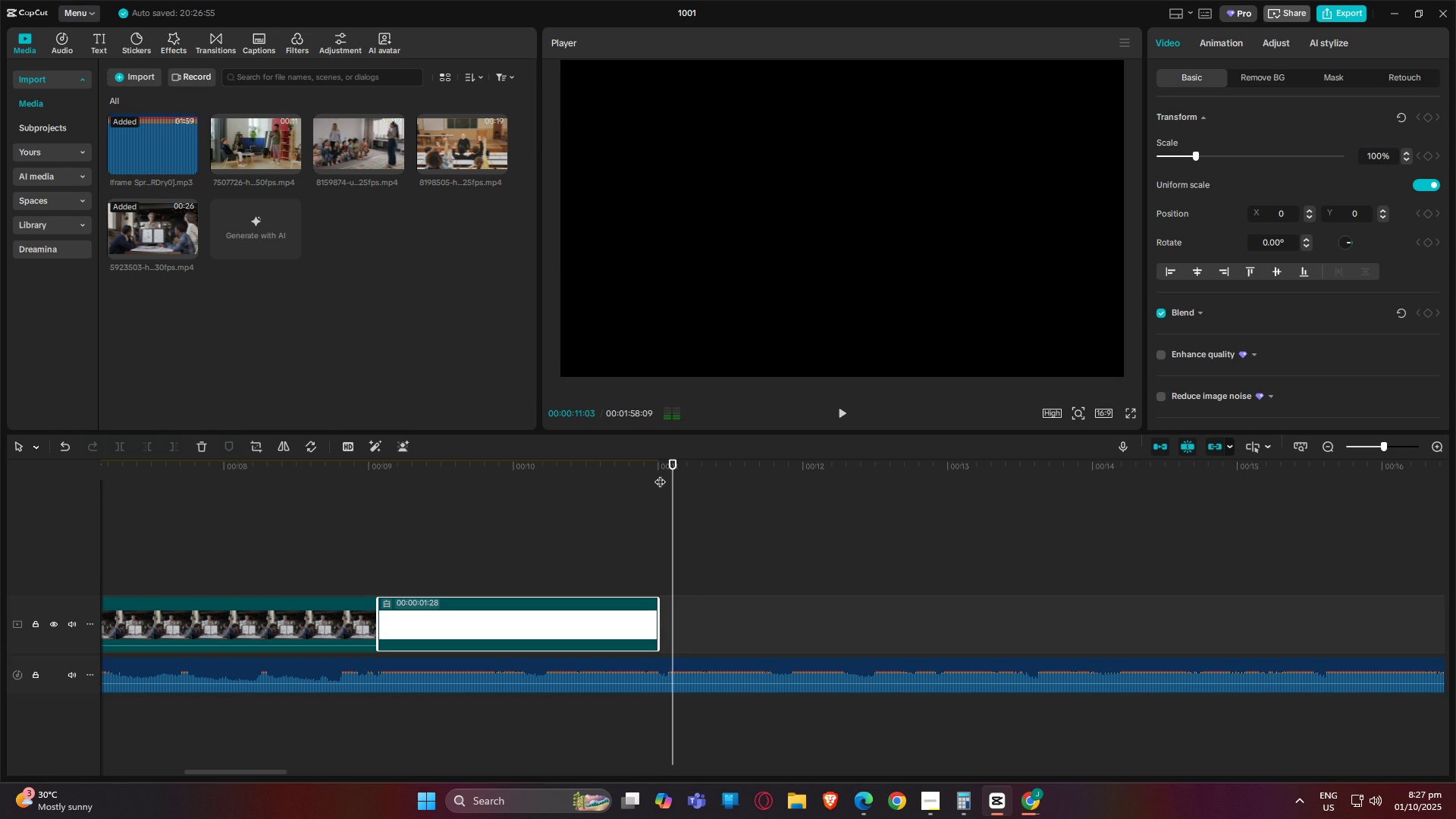 
key(Space)
 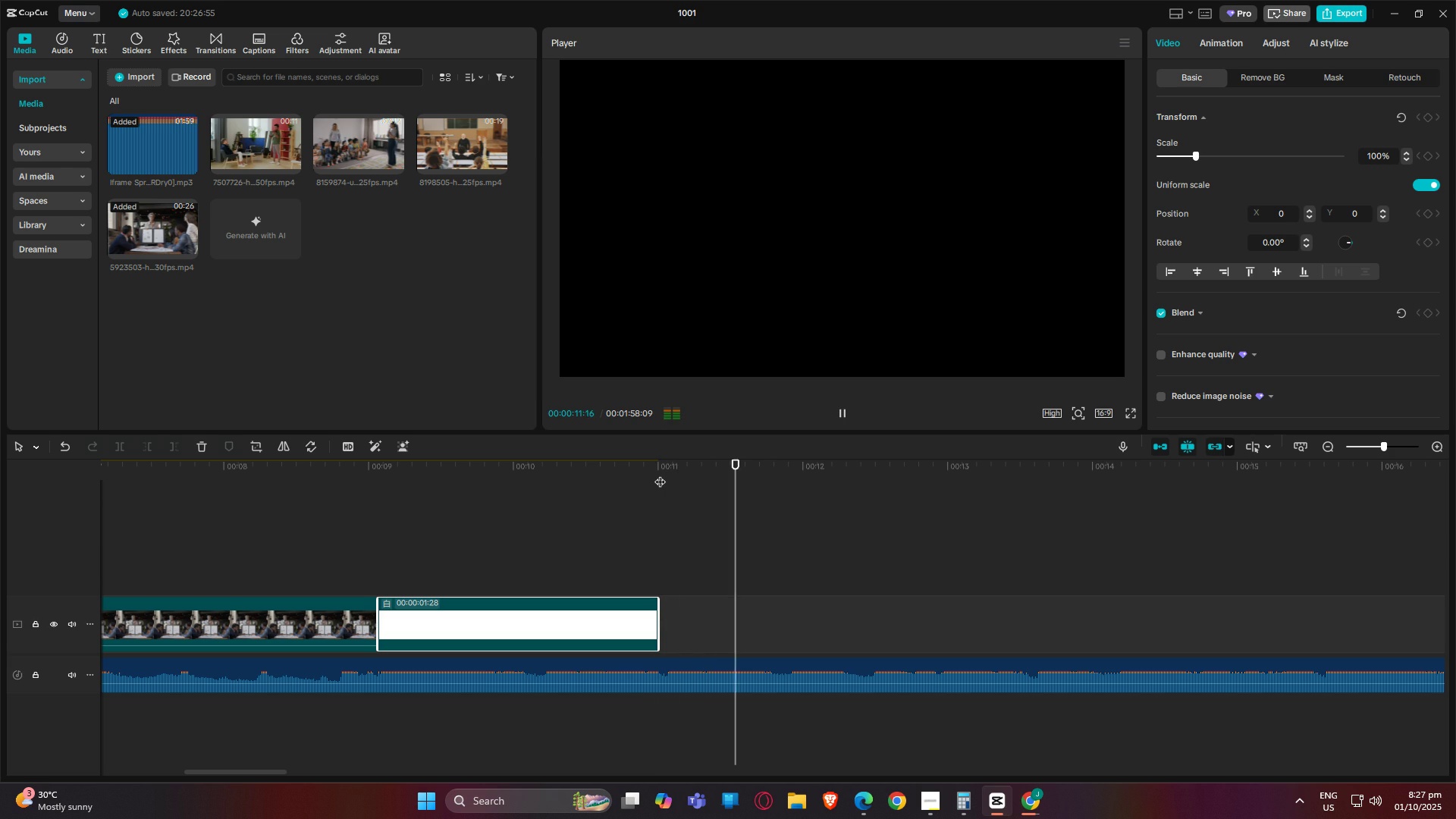 
key(Space)
 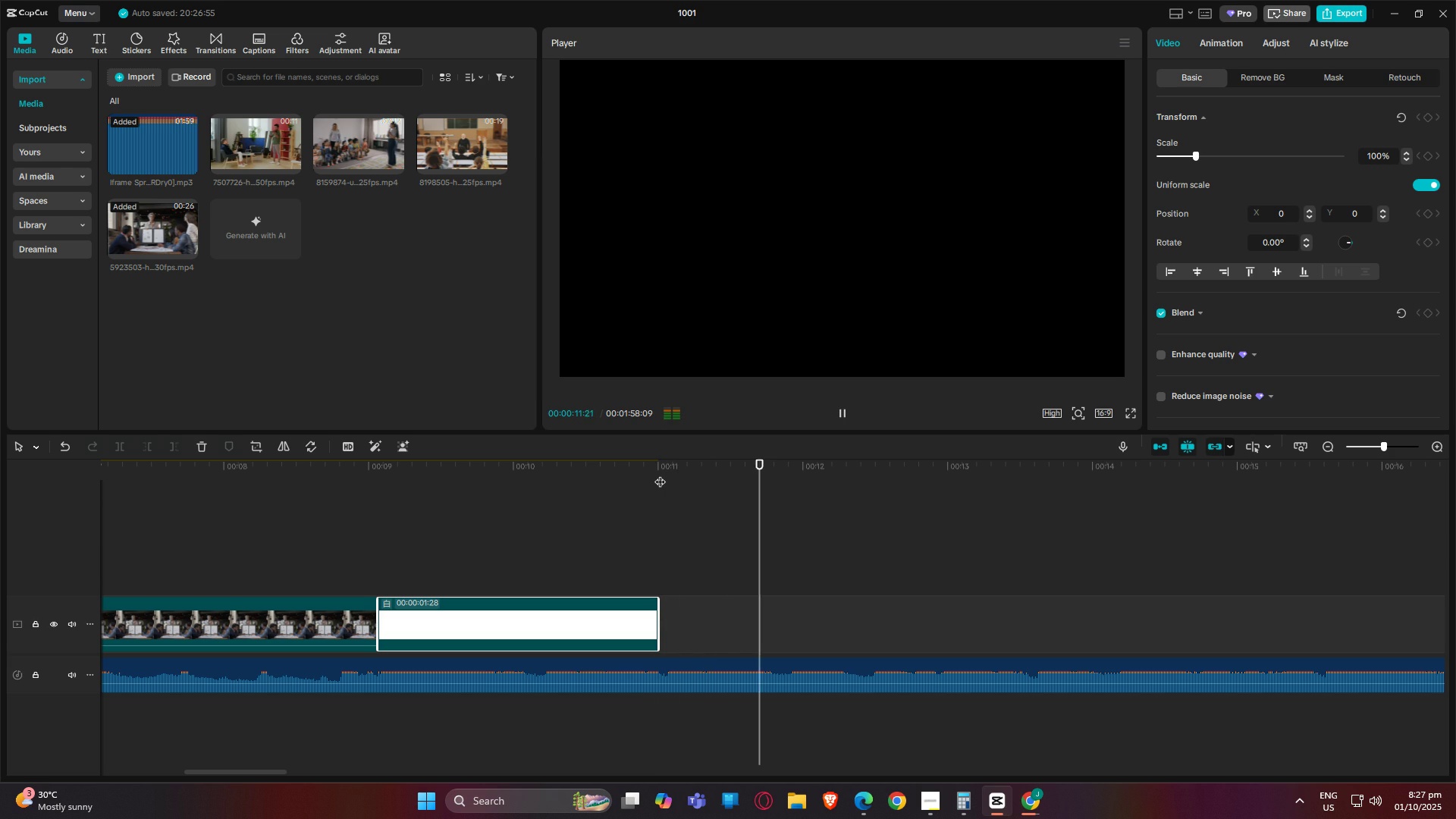 
key(Space)
 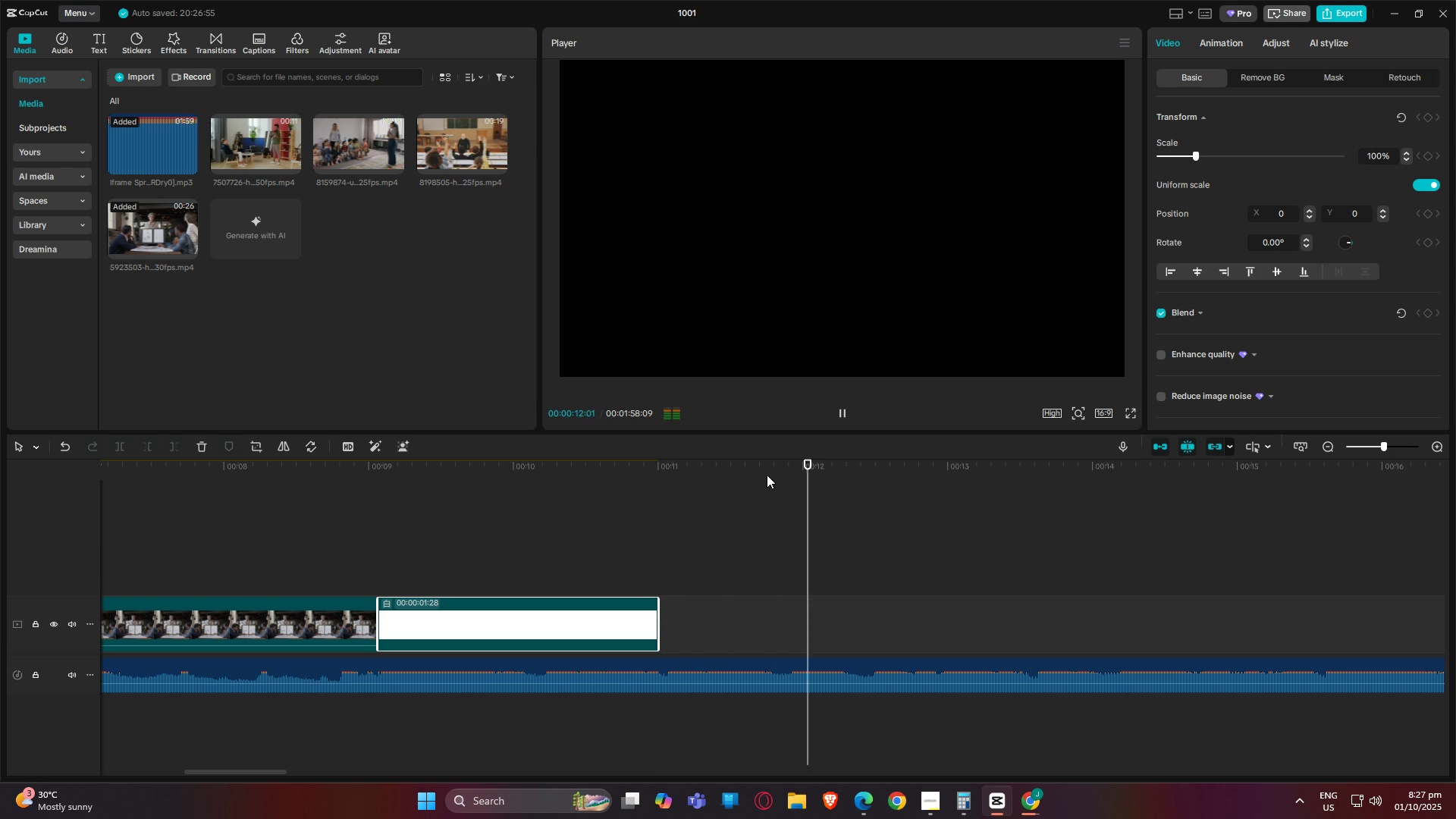 
left_click_drag(start_coordinate=[771, 475], to_coordinate=[762, 475])
 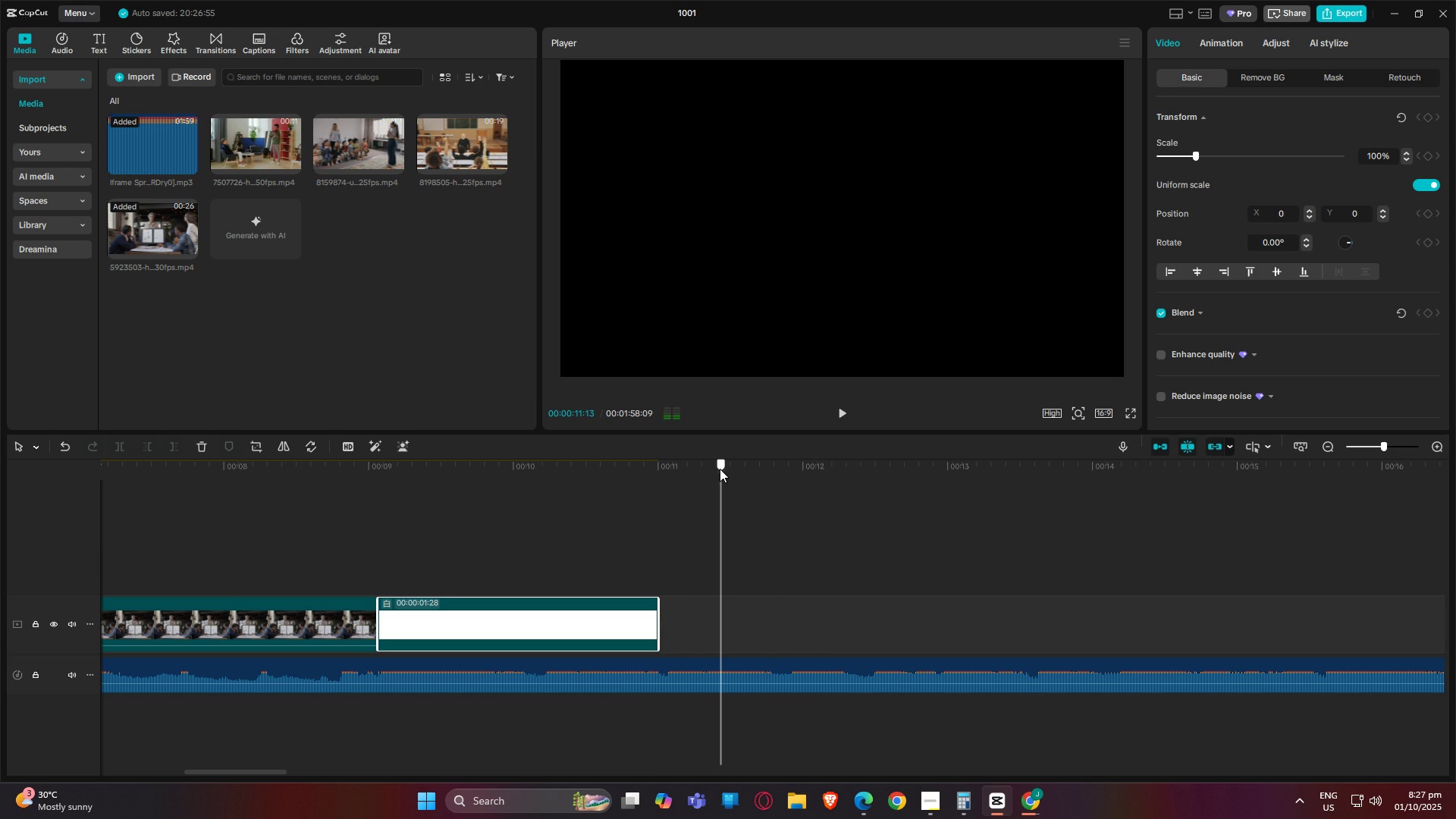 
double_click([720, 469])
 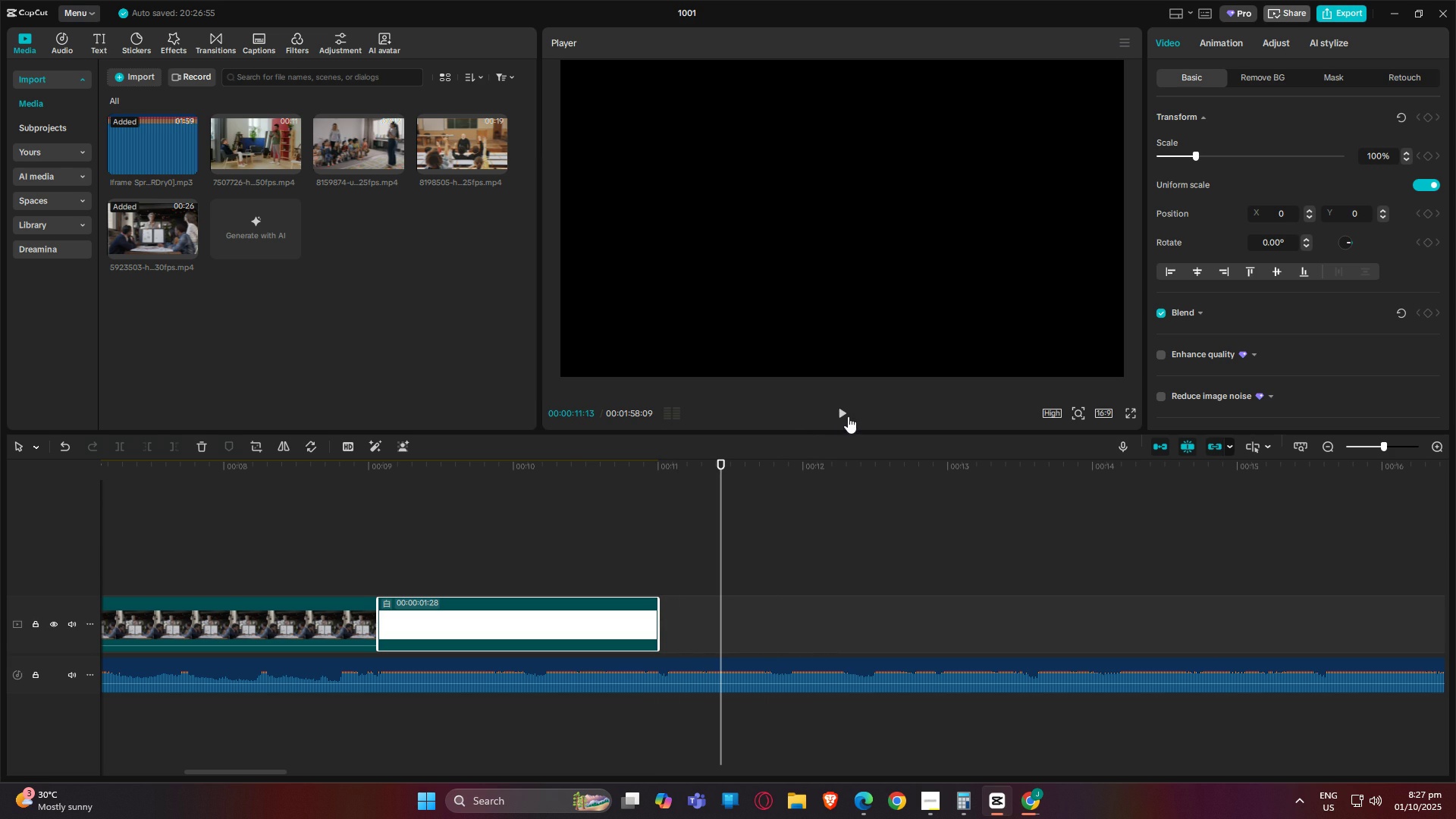 
left_click([848, 416])
 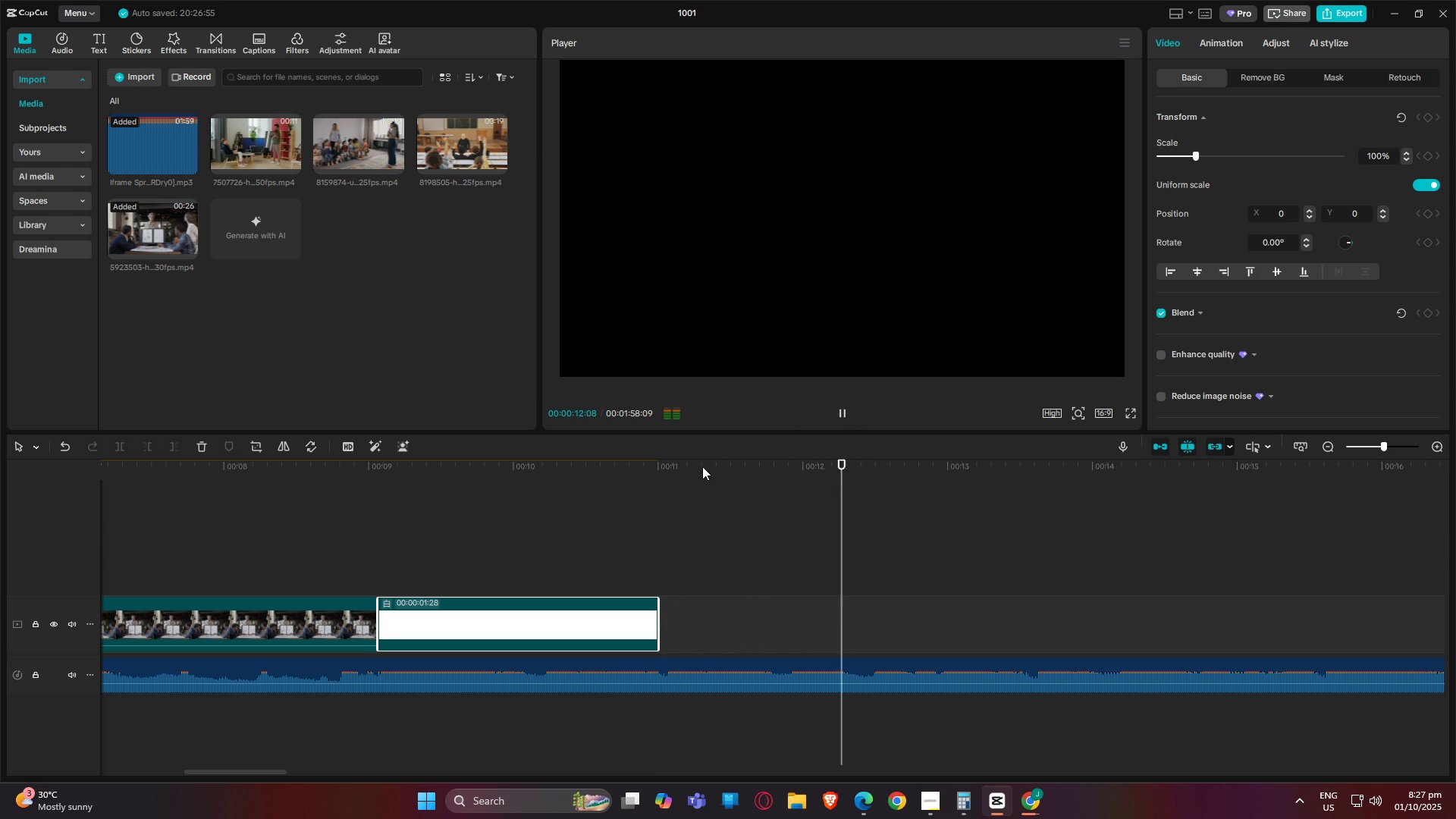 
left_click([699, 466])
 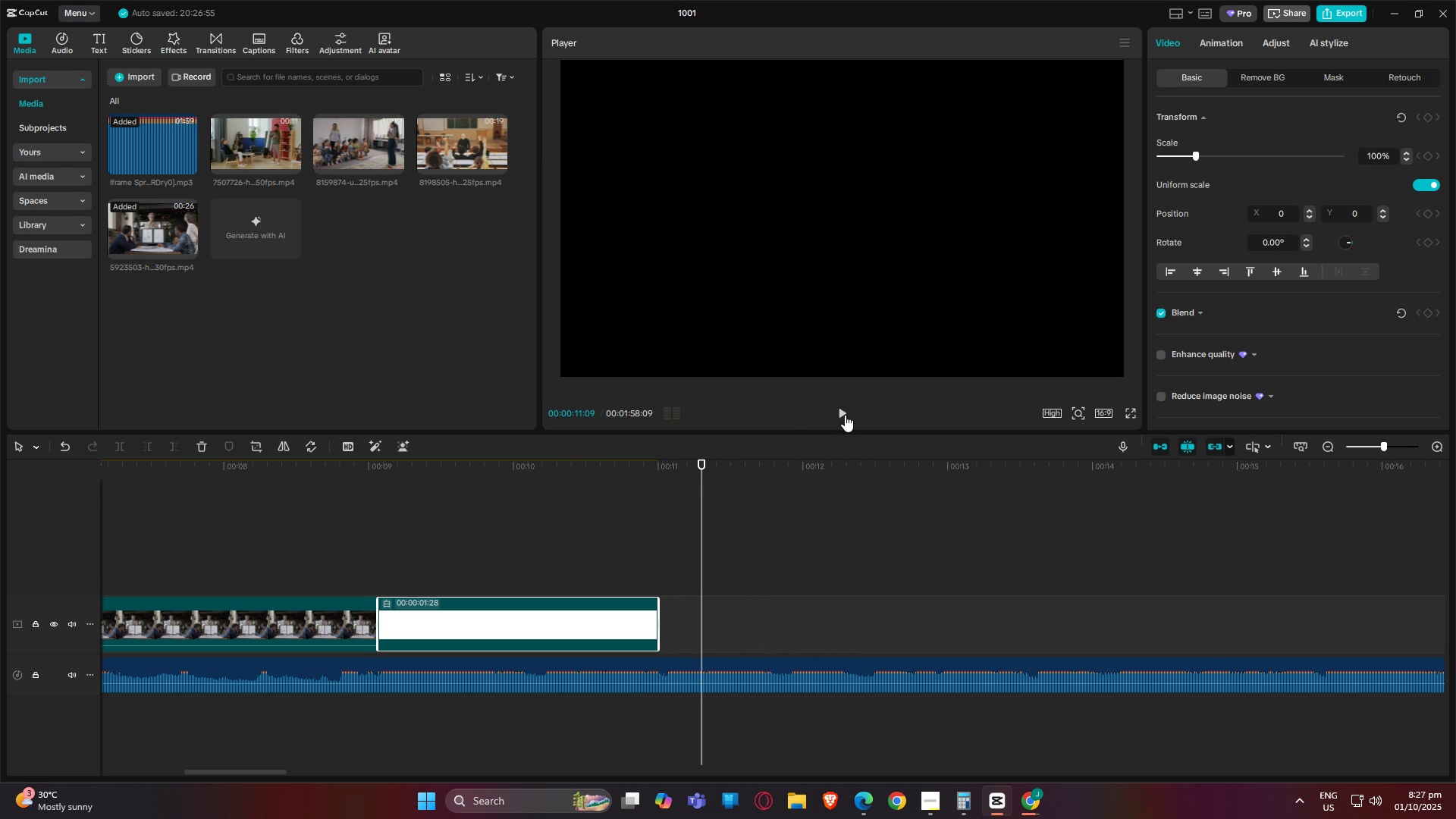 
left_click([845, 415])
 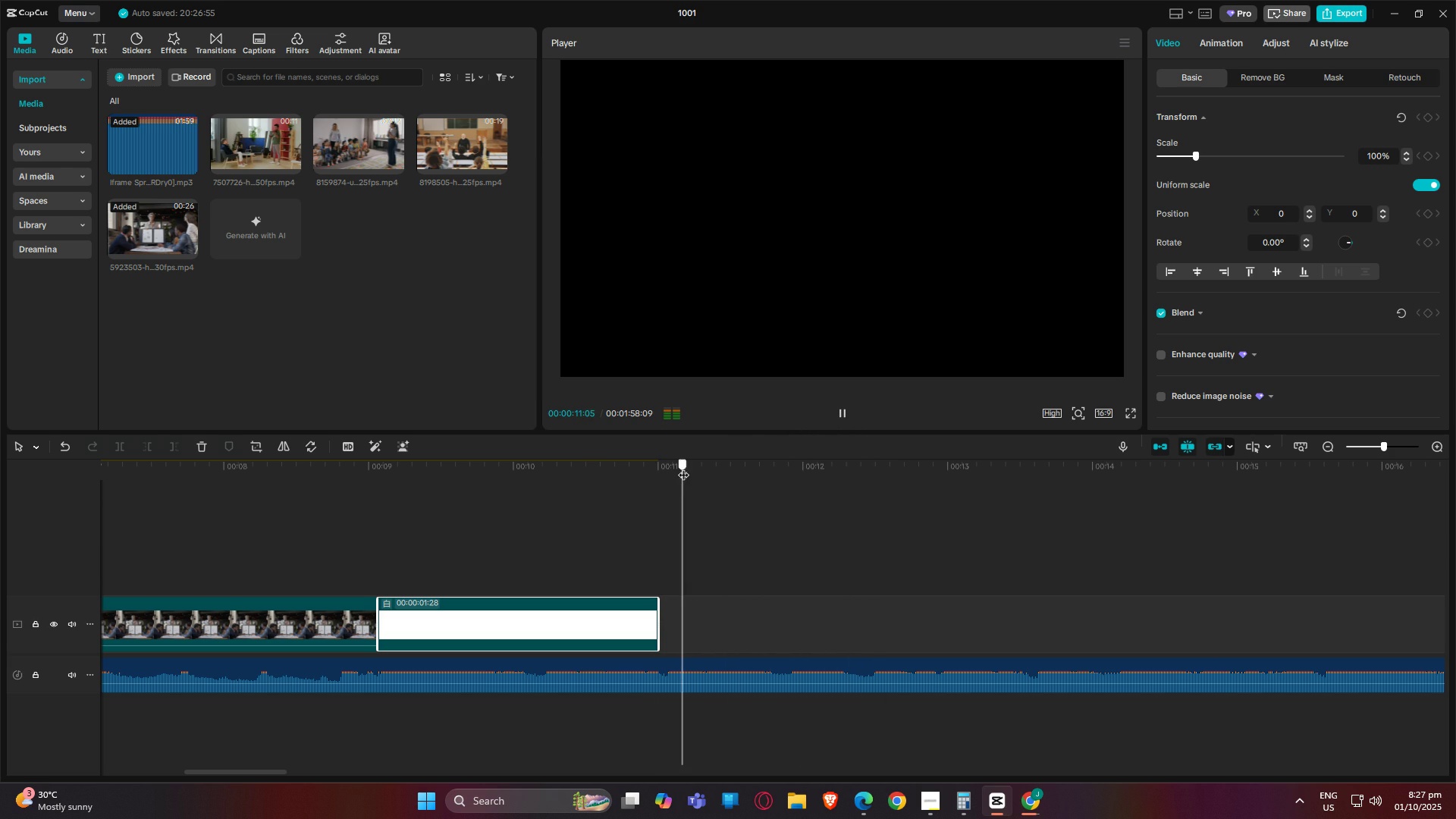 
double_click([686, 467])
 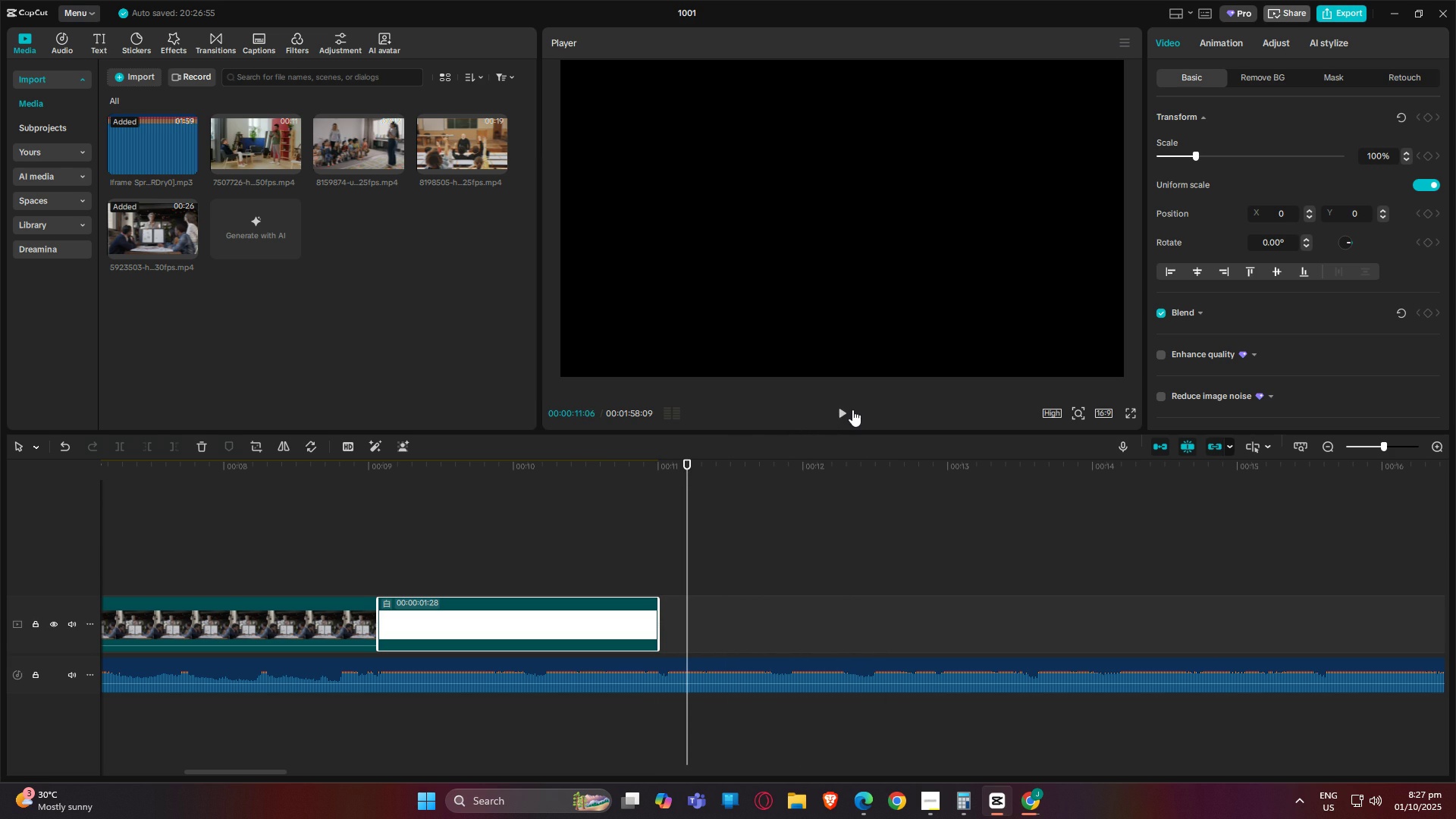 
left_click([852, 410])
 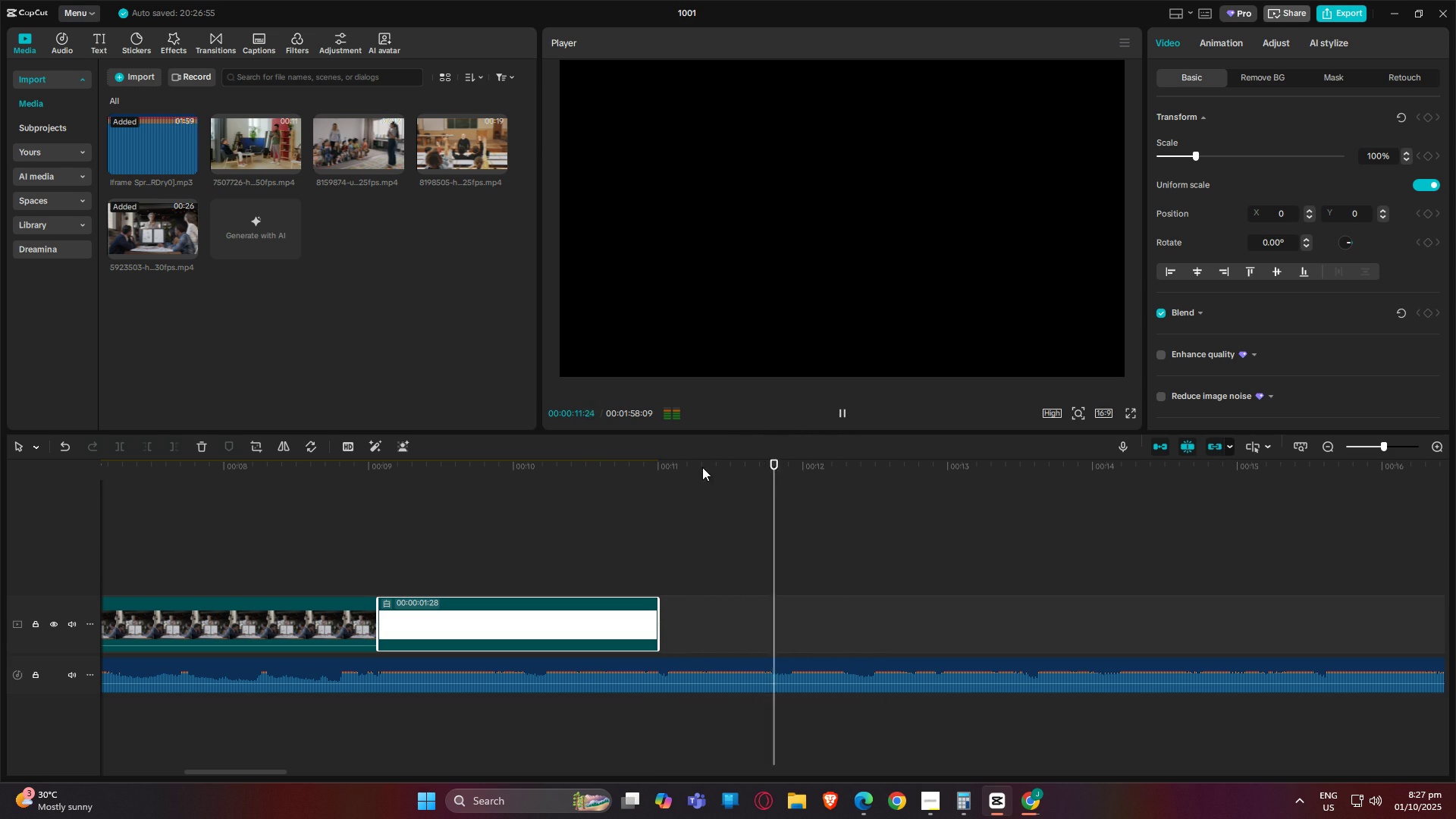 
left_click([702, 467])
 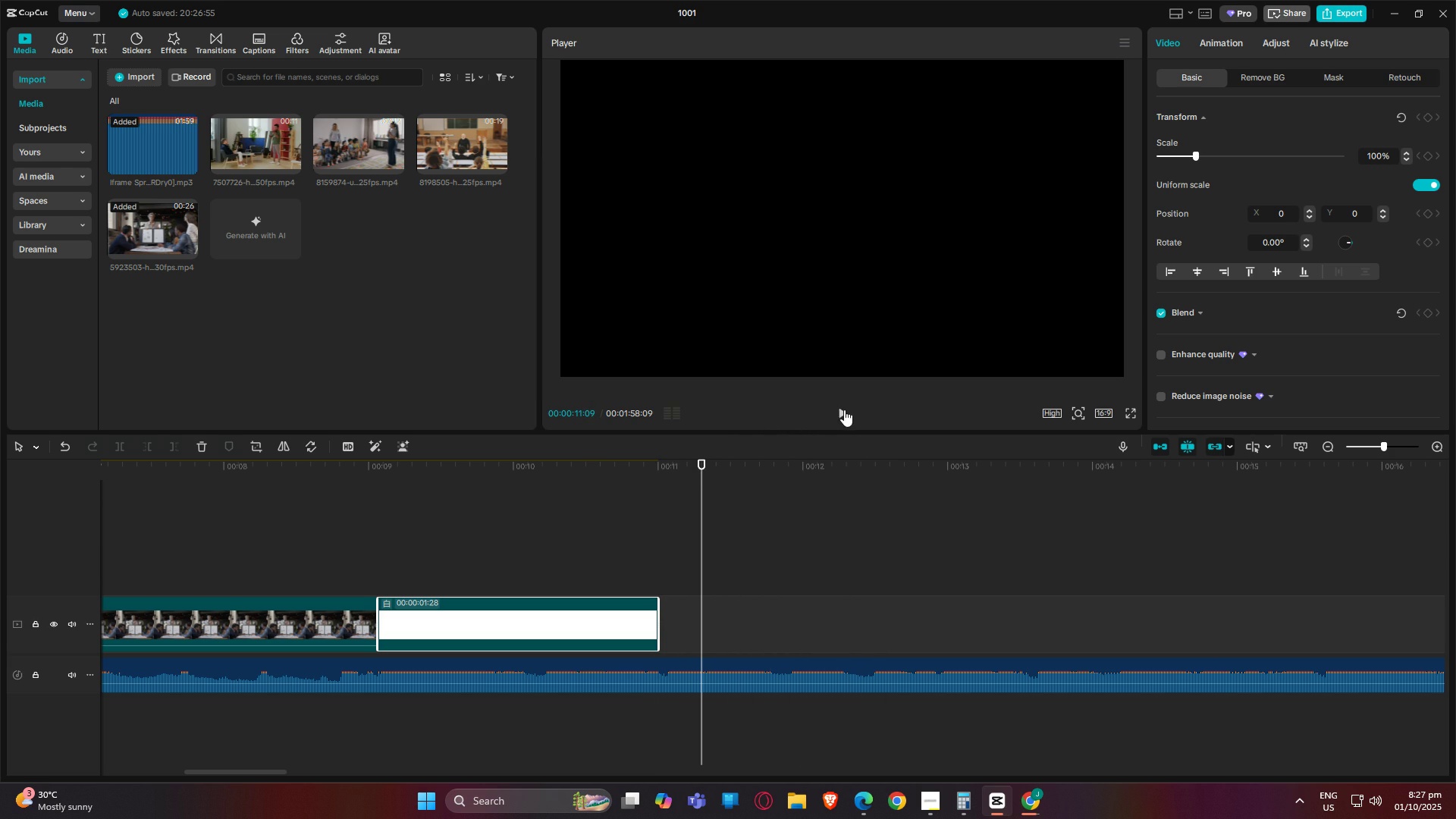 
left_click([844, 410])
 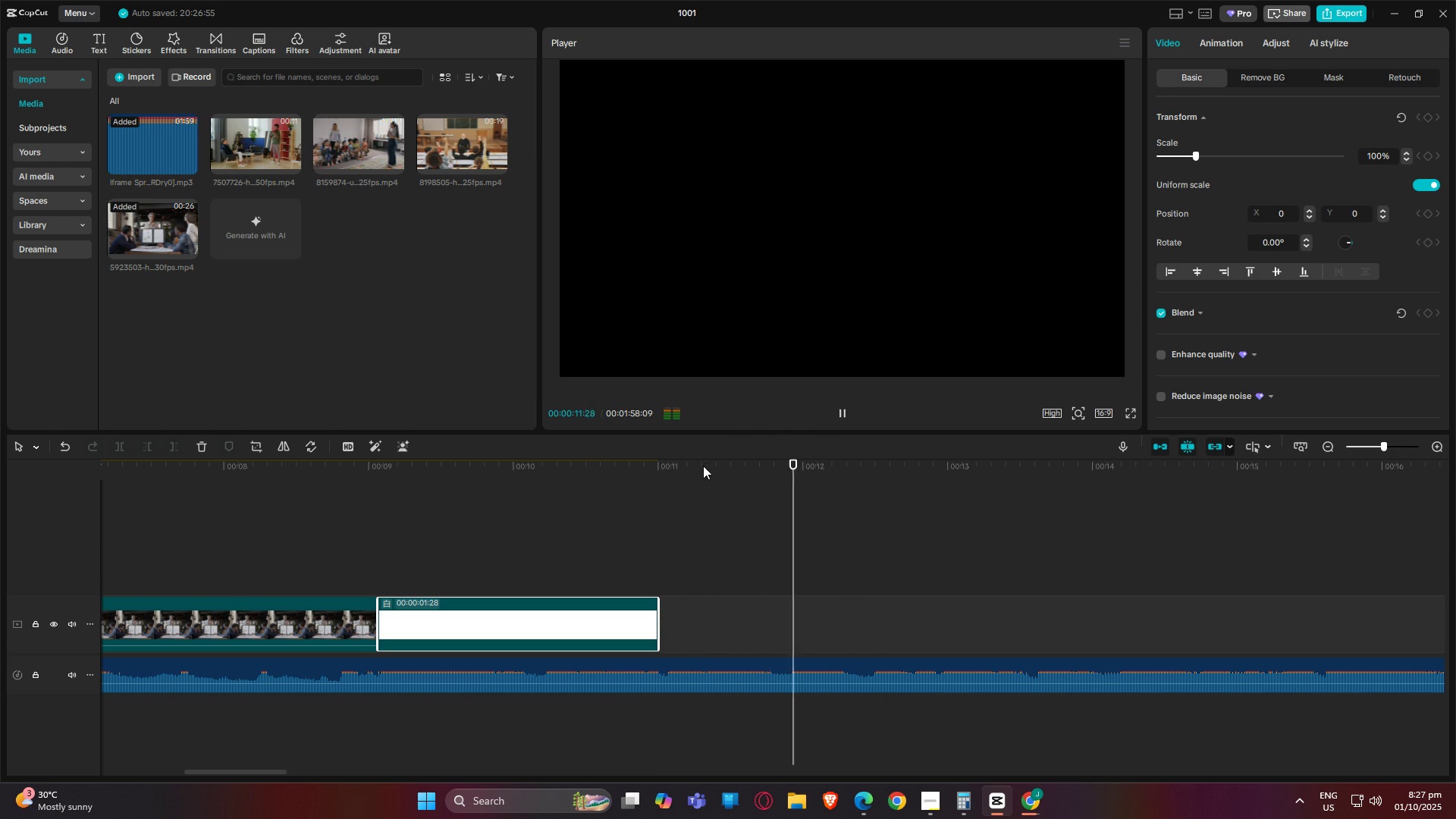 
left_click([703, 466])
 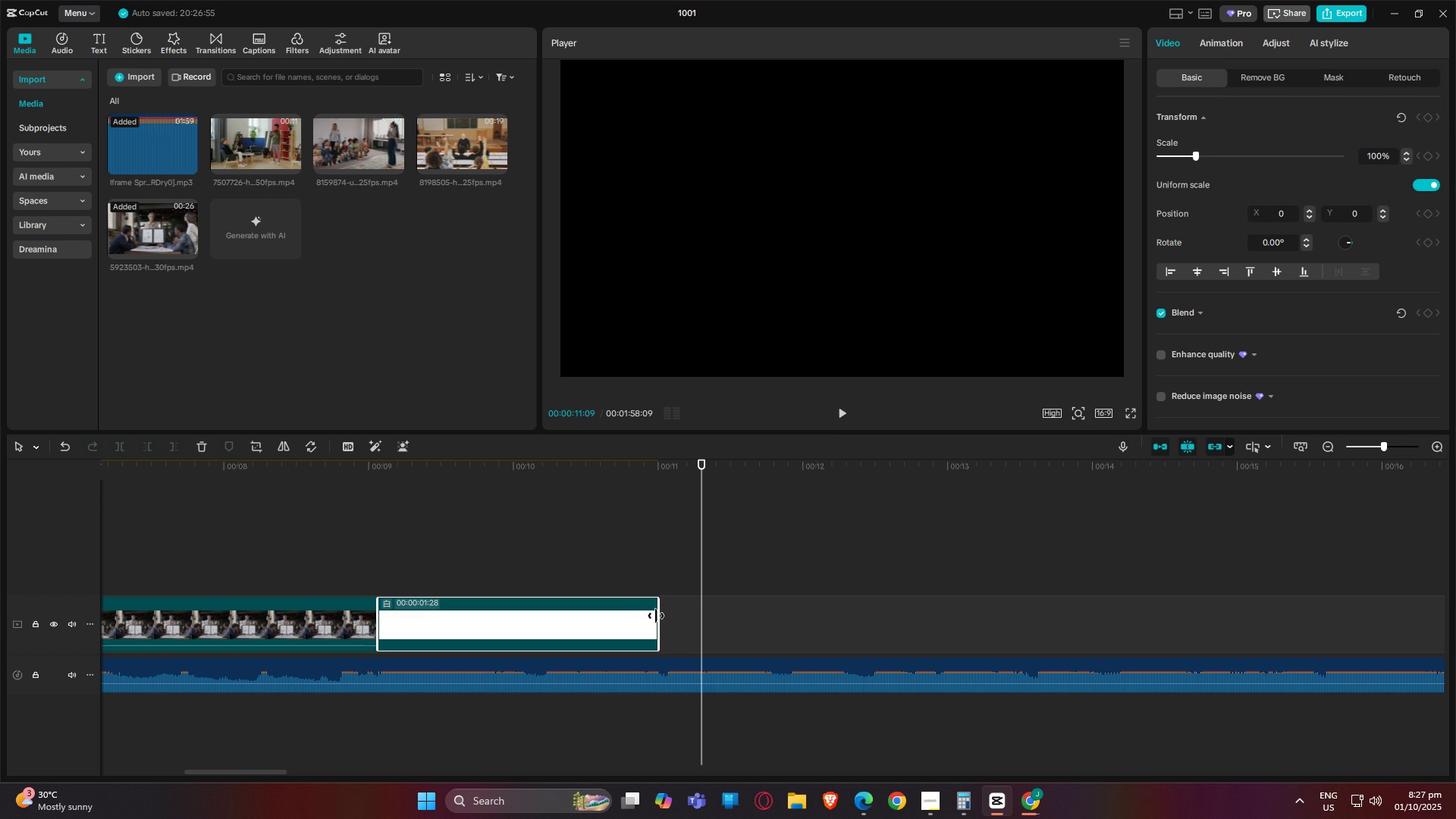 
left_click_drag(start_coordinate=[657, 616], to_coordinate=[698, 622])
 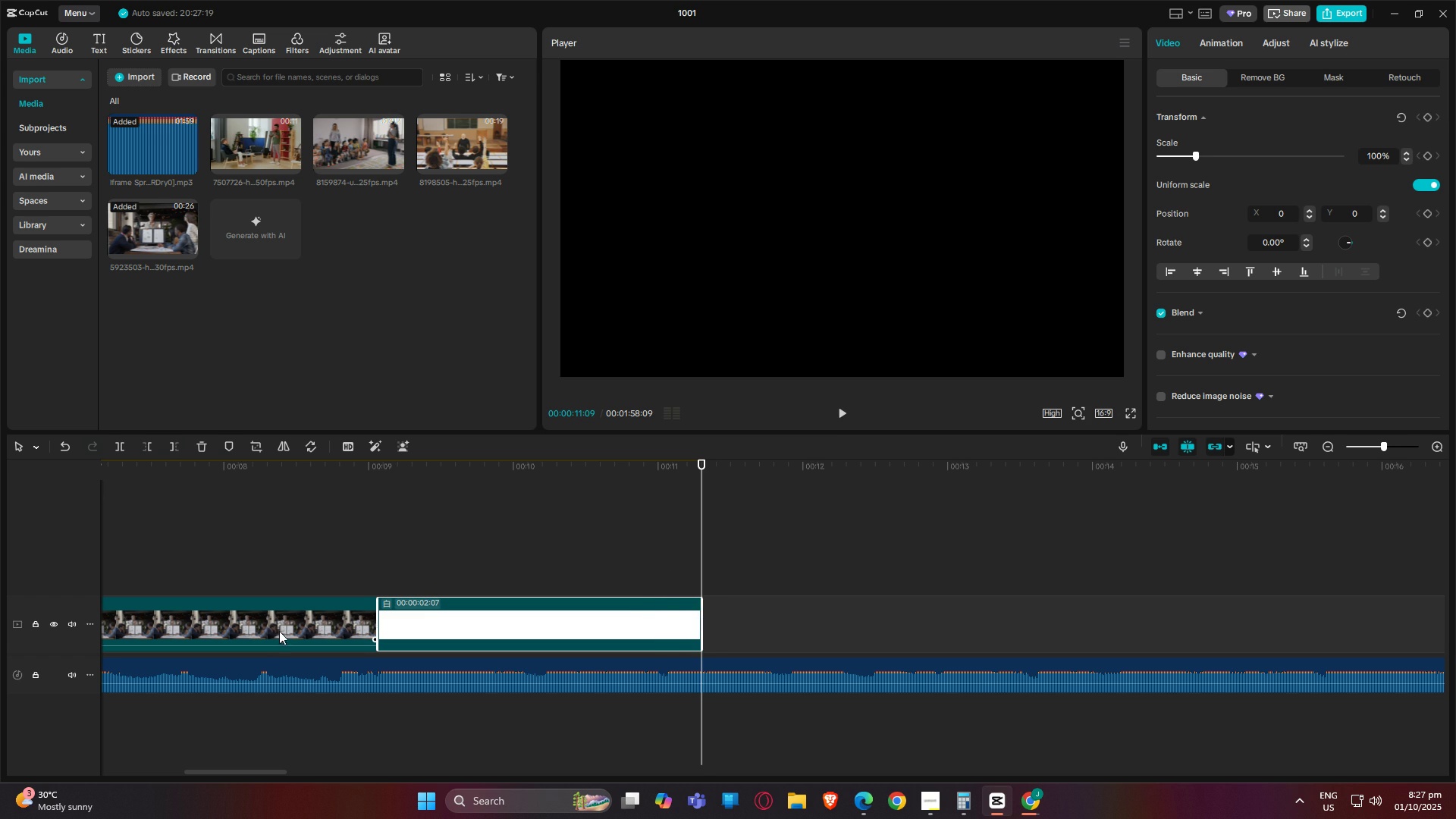 
left_click([281, 624])
 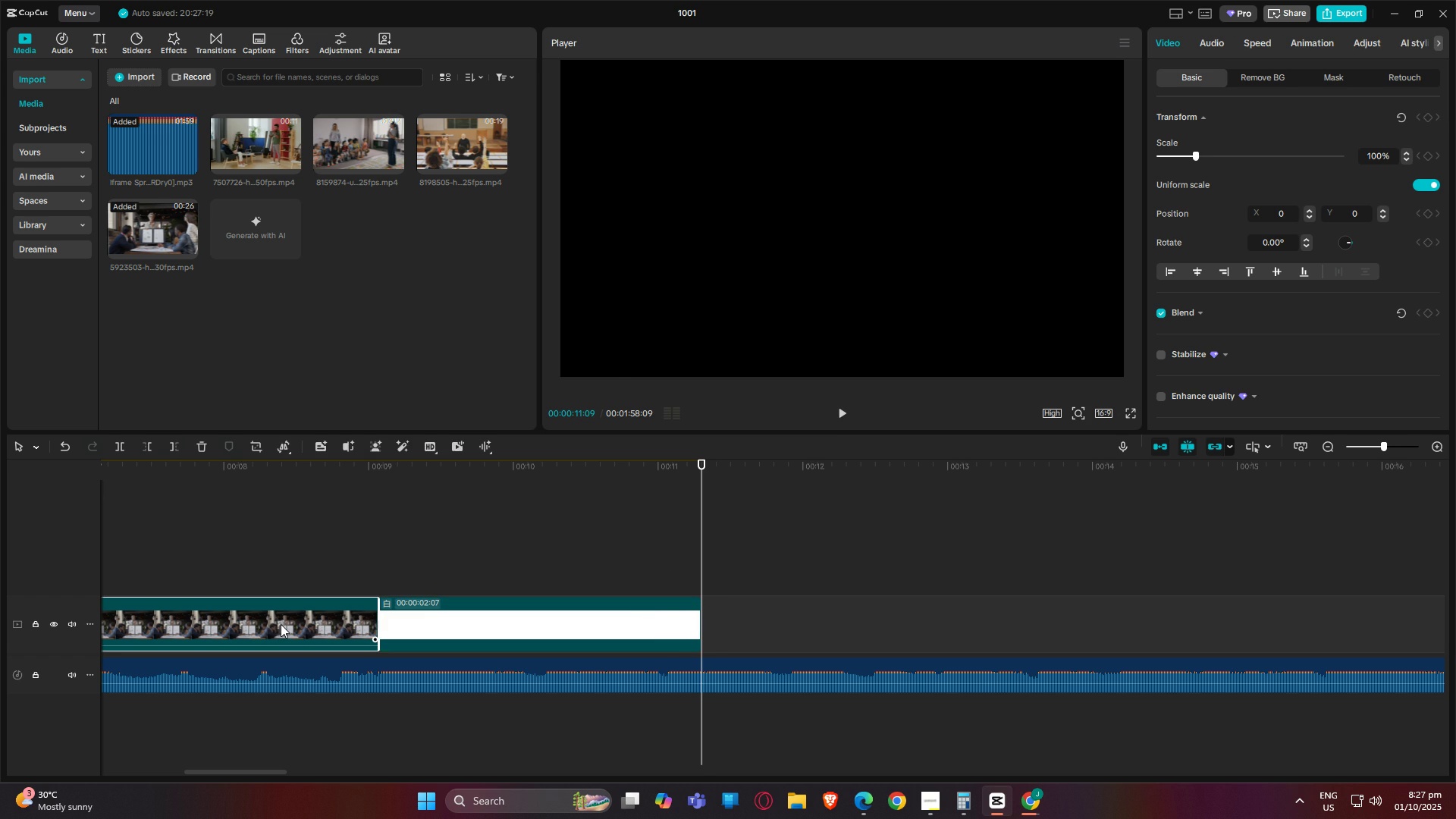 
key(Control+C)
 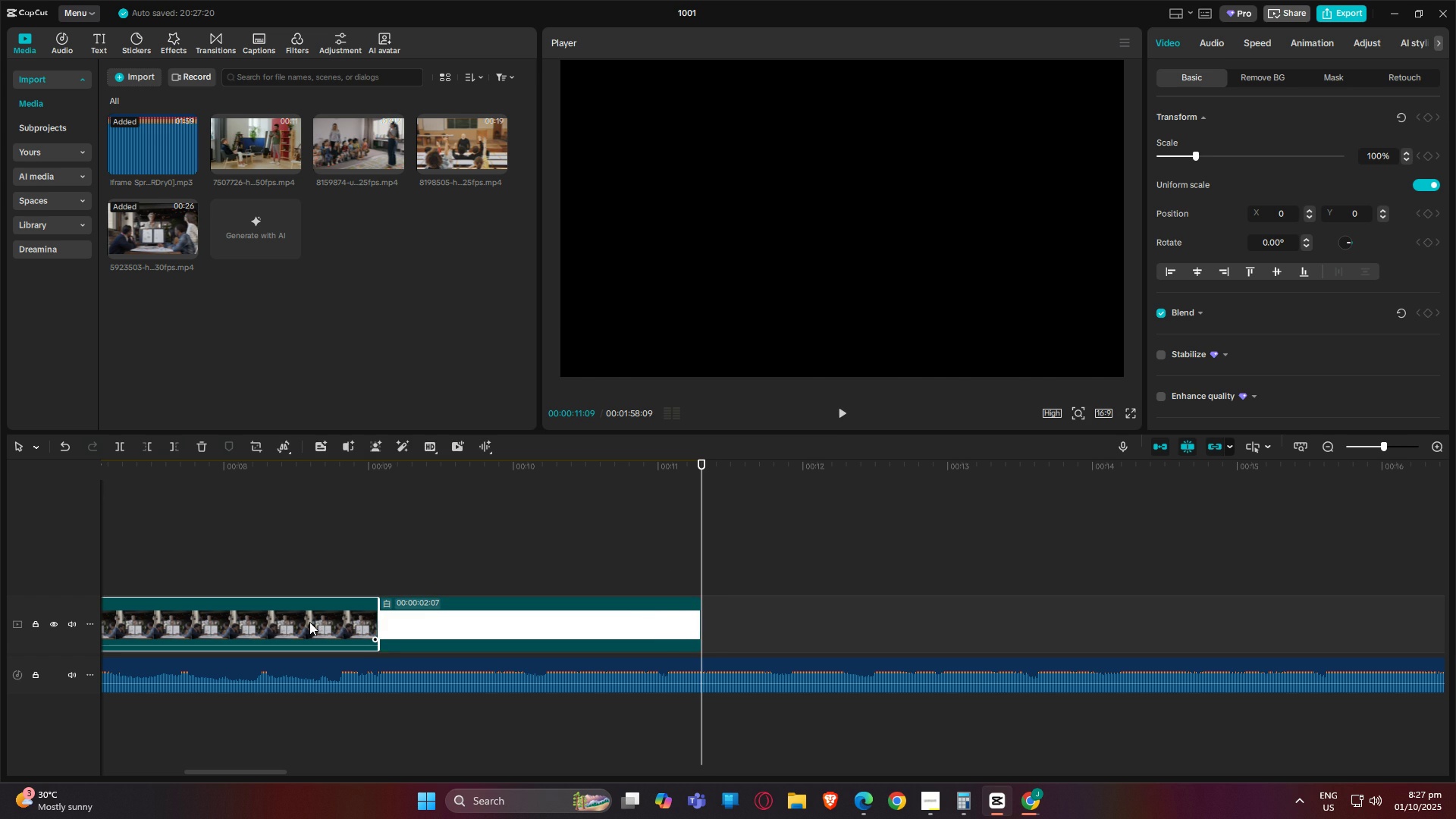 
key(Control+V)
 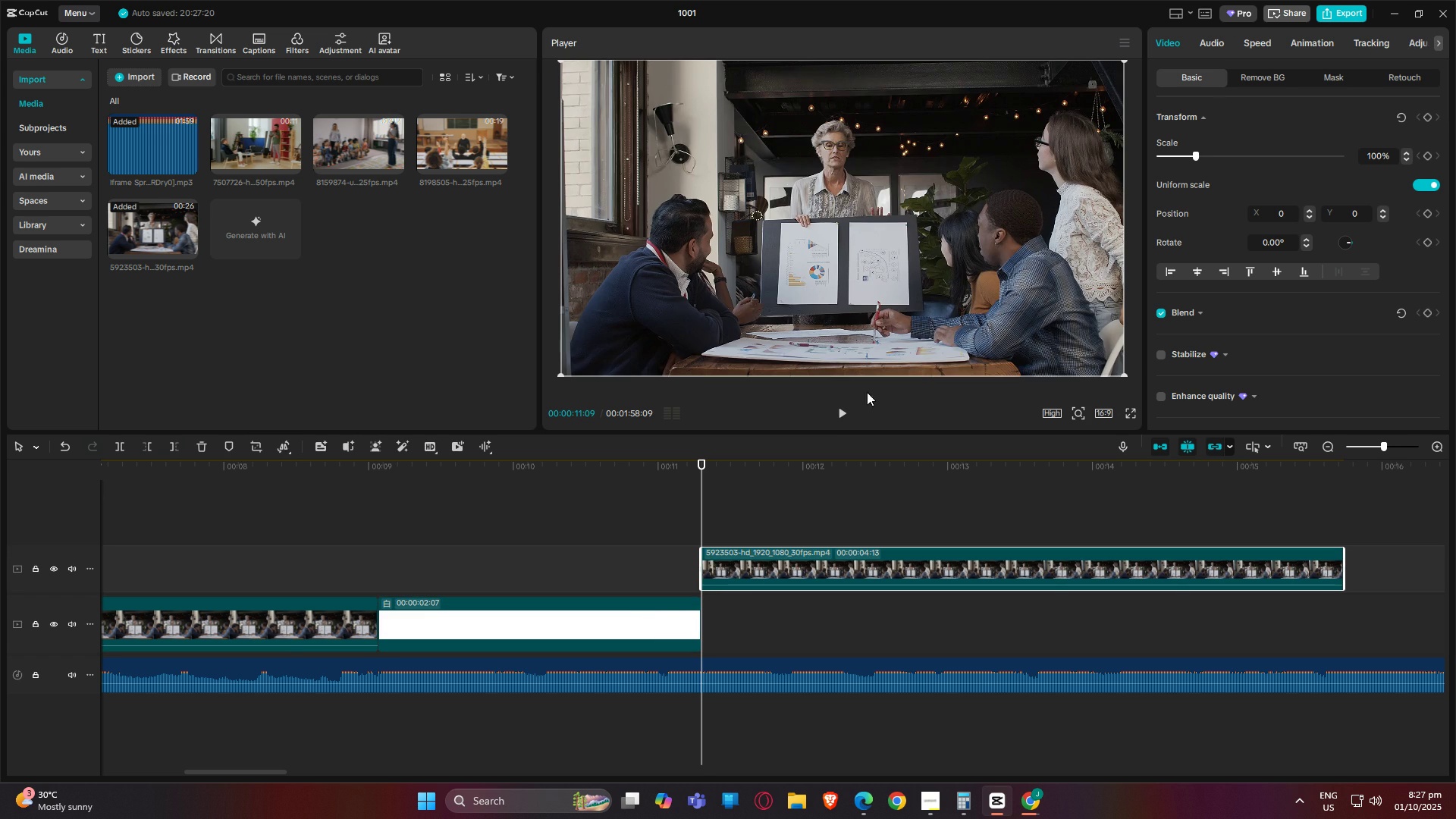 
left_click([845, 413])
 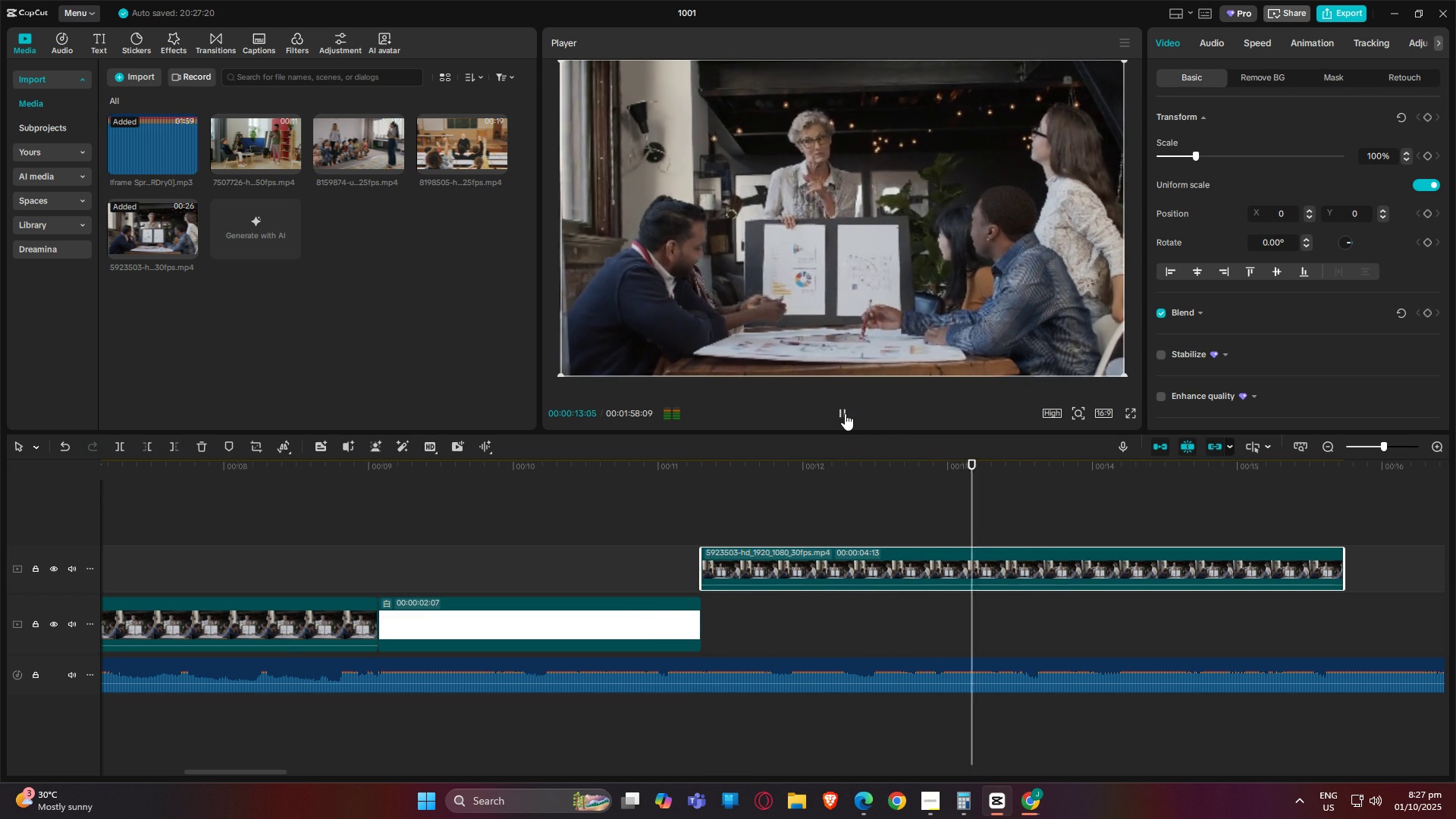 
left_click([845, 413])
 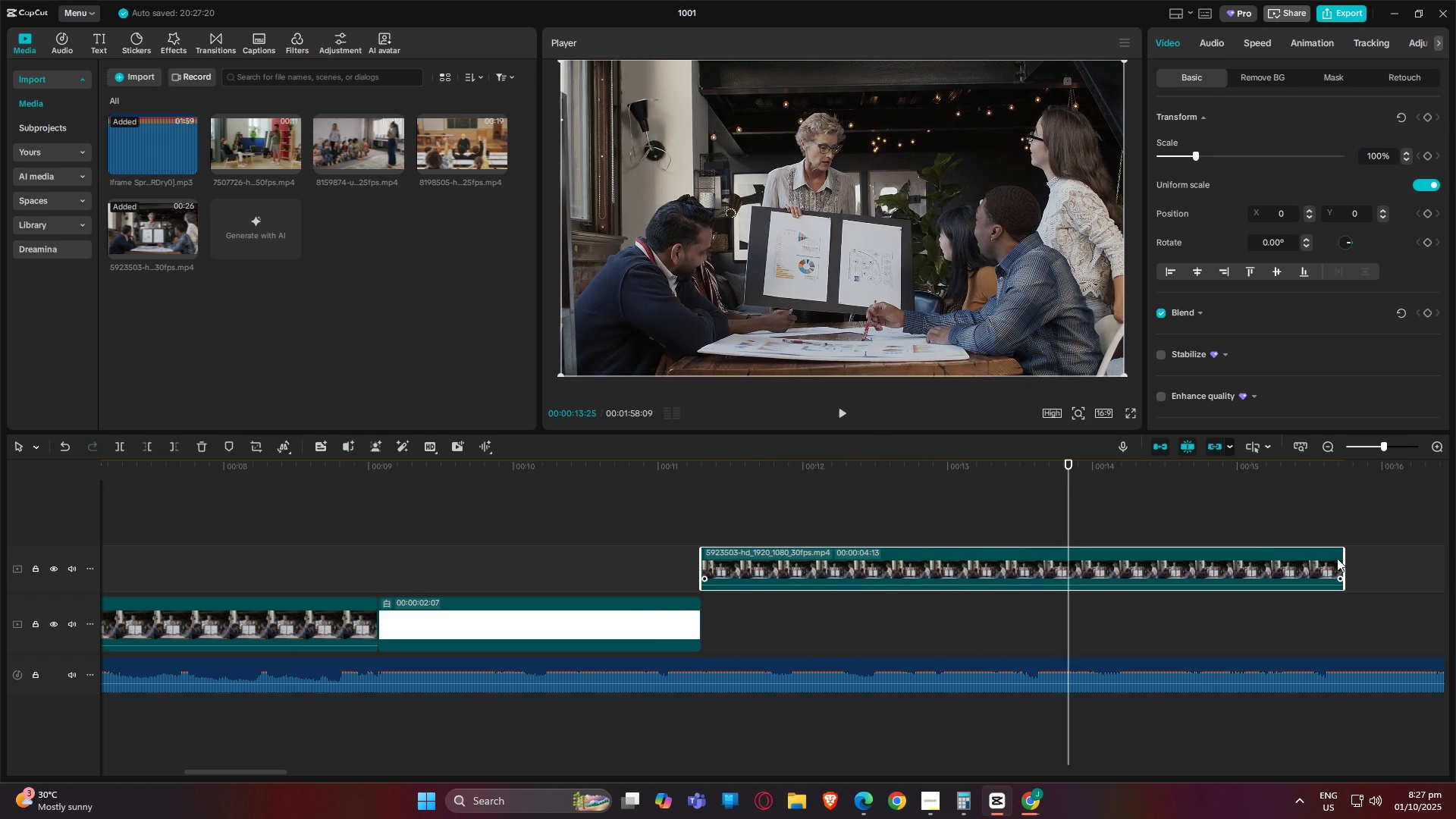 
left_click_drag(start_coordinate=[1341, 561], to_coordinate=[1065, 575])
 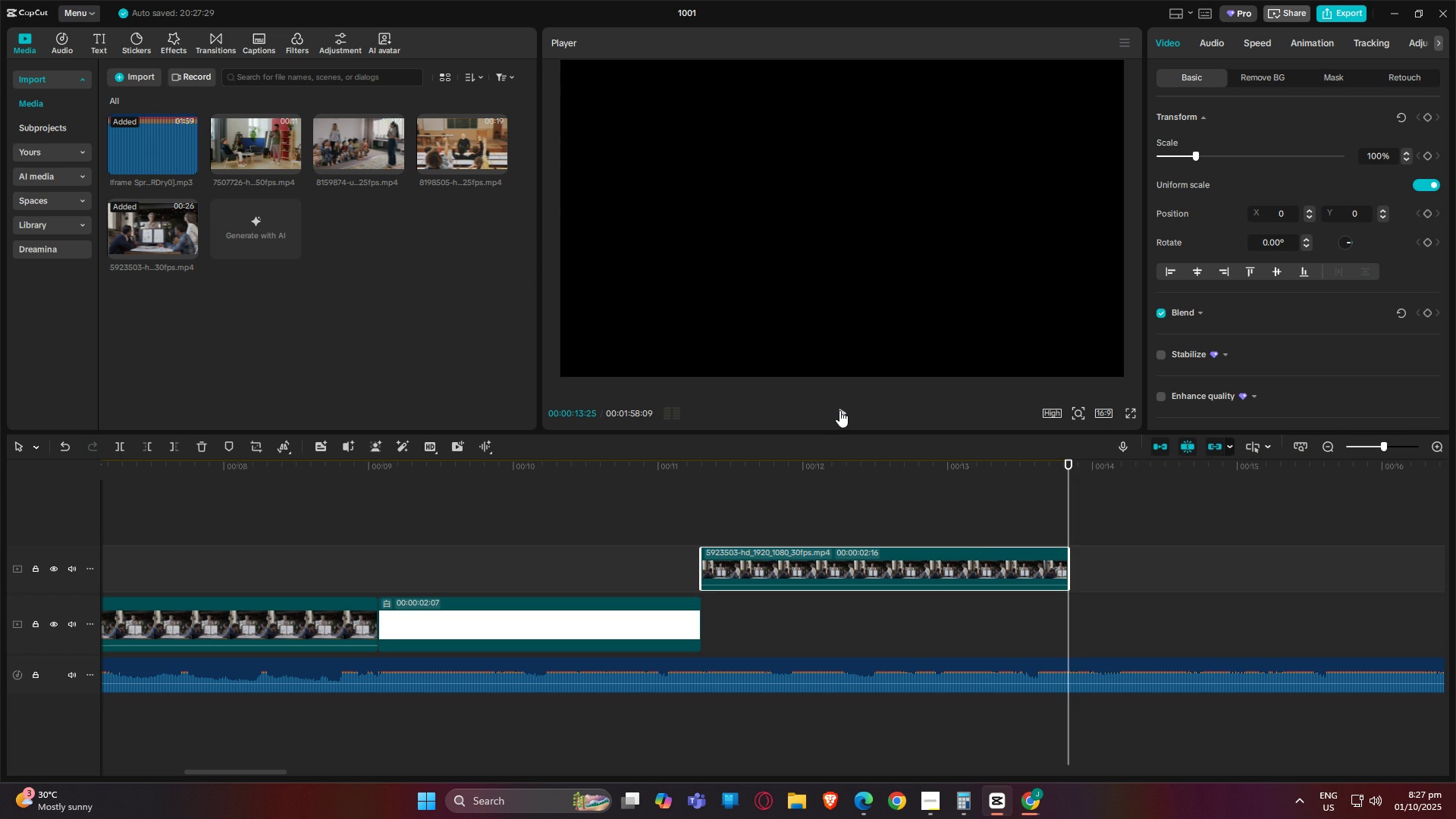 
left_click([839, 410])
 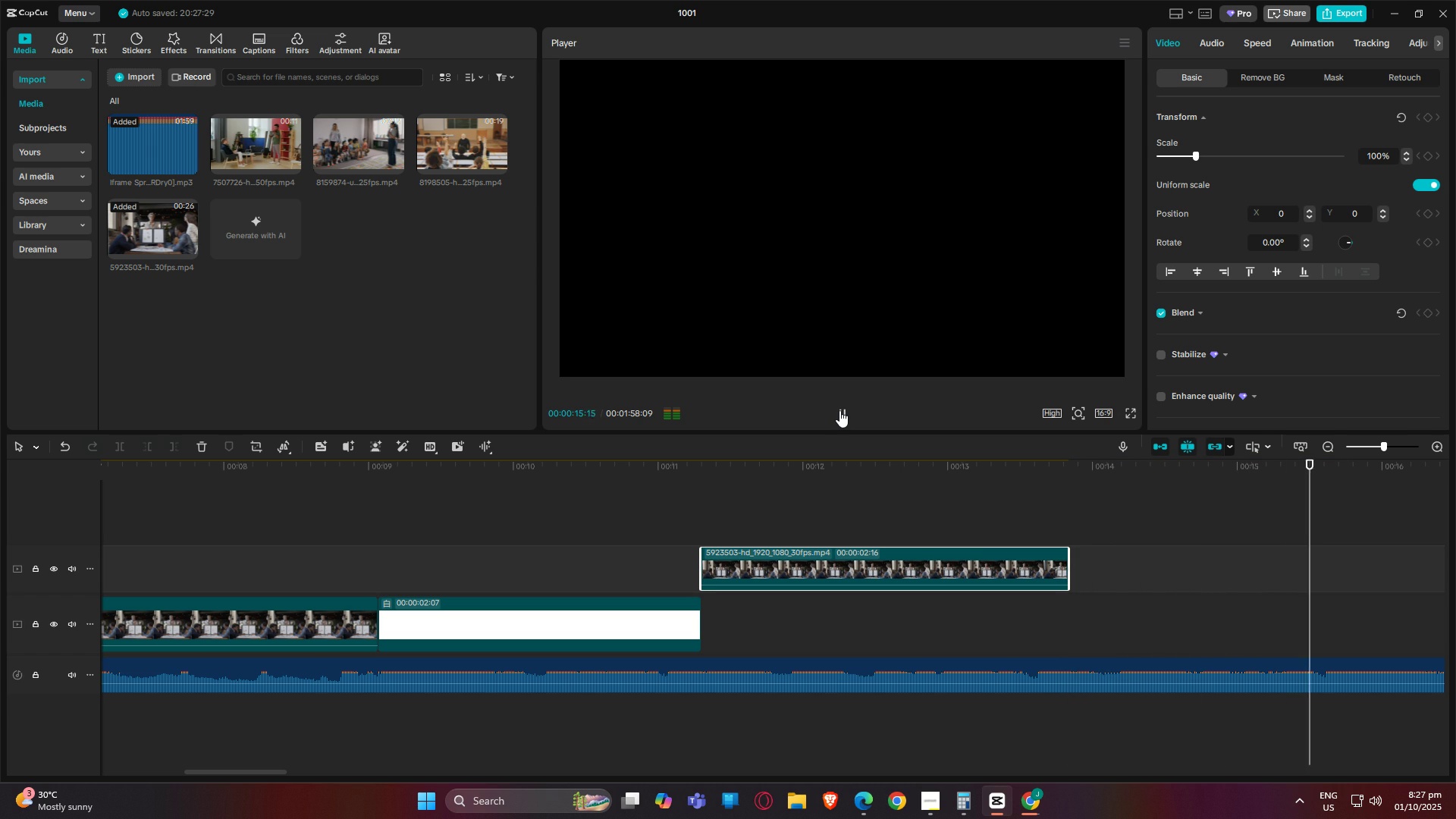 
left_click([839, 410])
 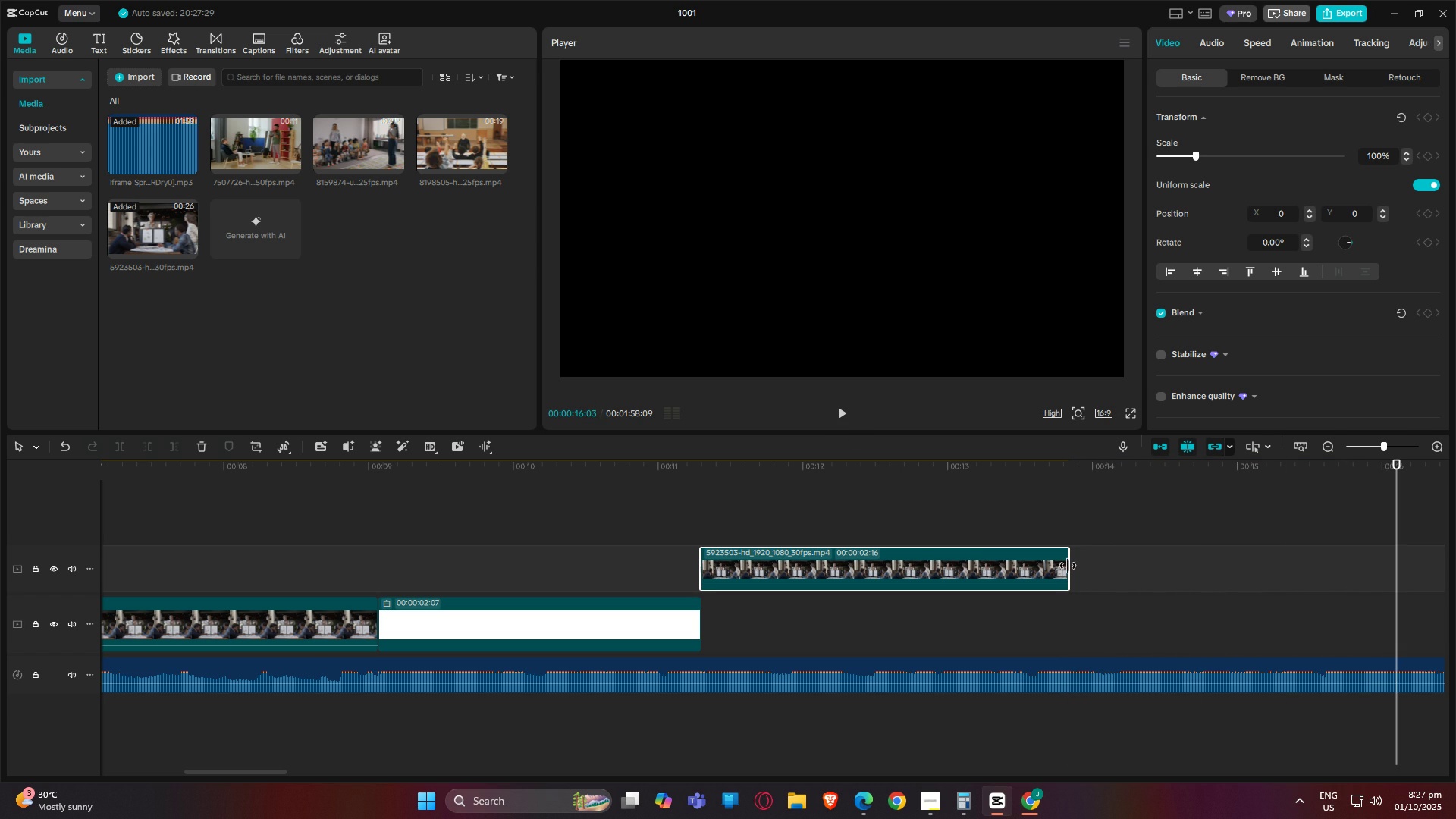 
left_click_drag(start_coordinate=[1068, 566], to_coordinate=[1393, 568])
 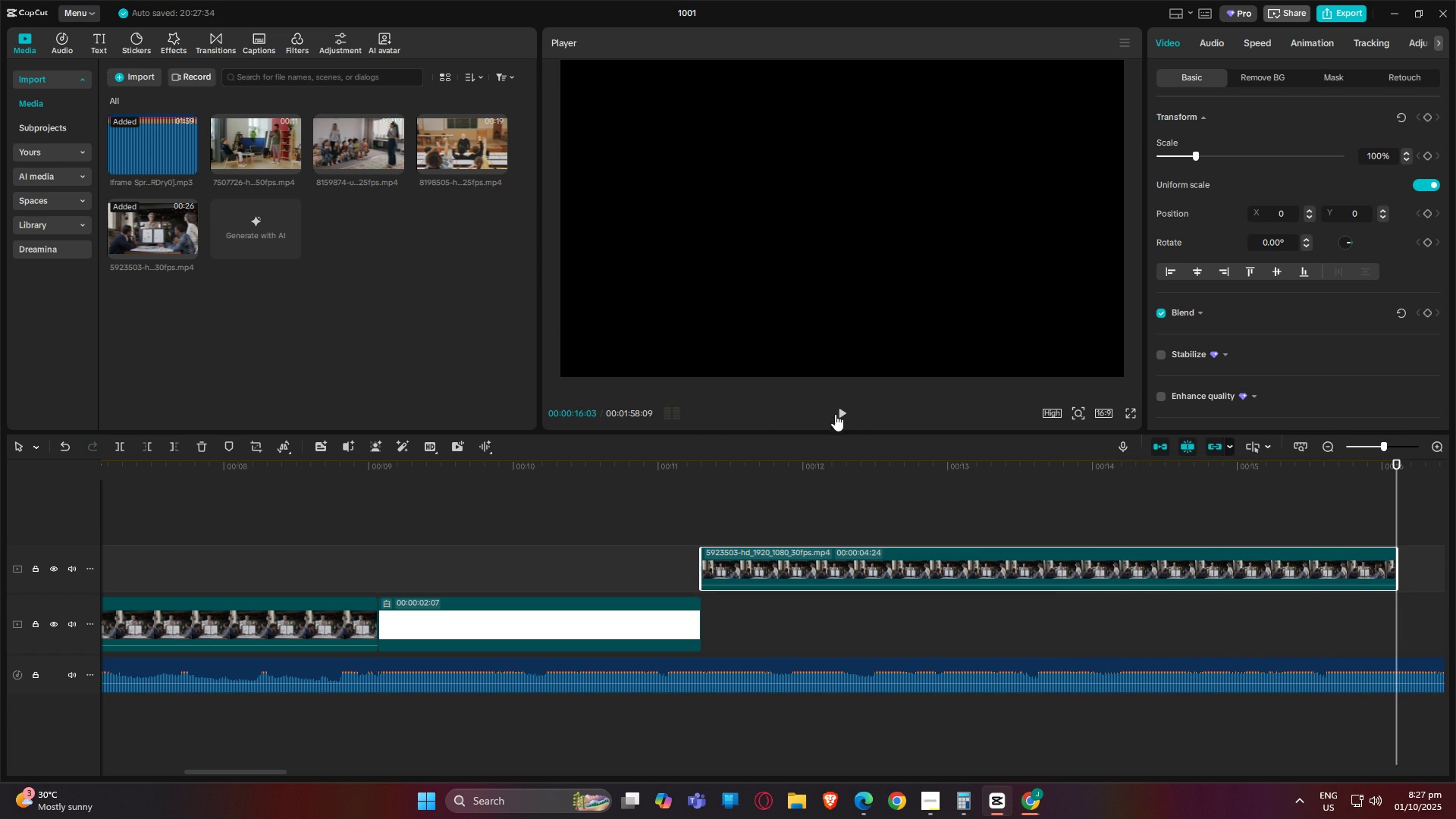 
left_click([835, 419])
 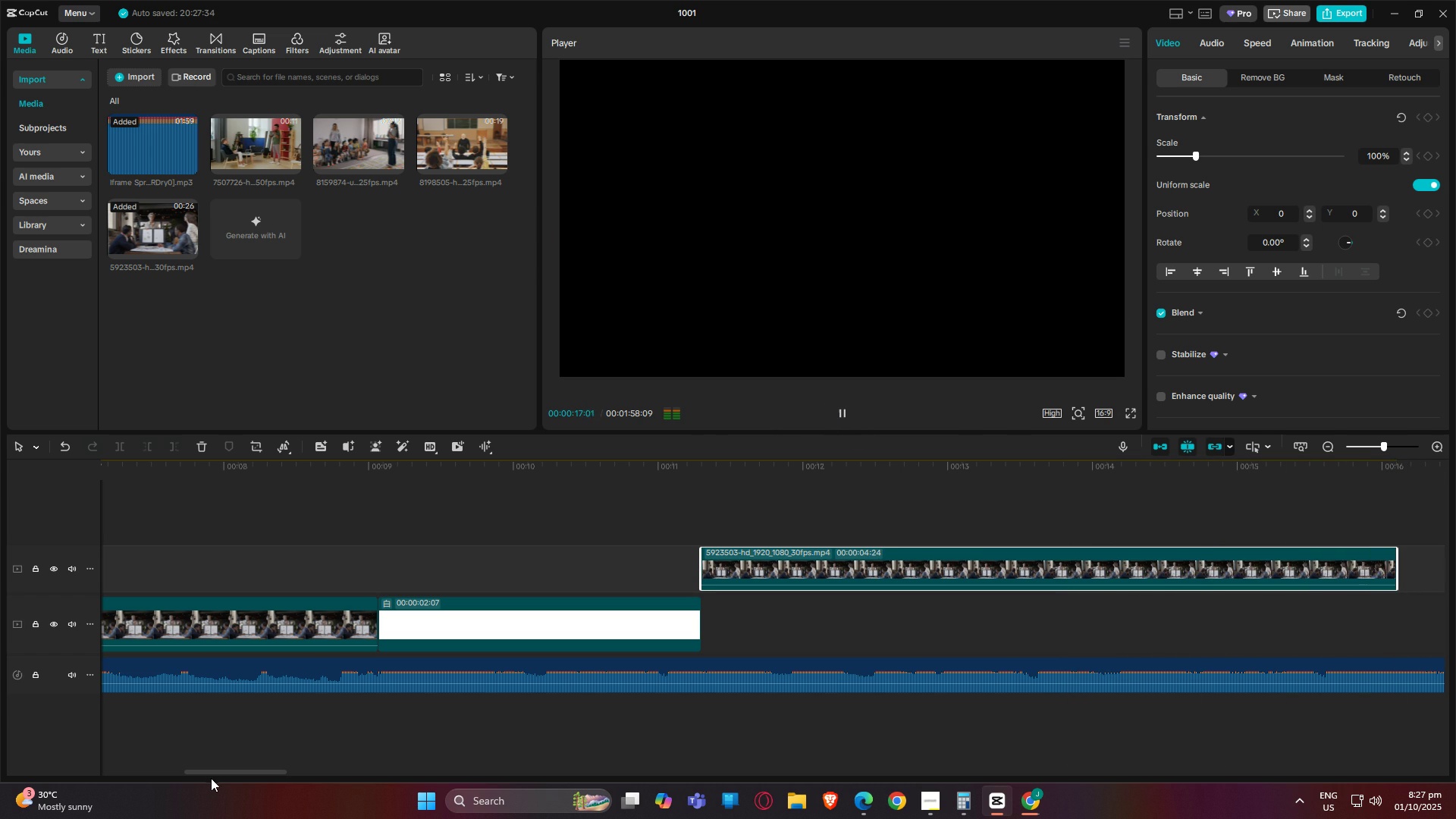 
left_click_drag(start_coordinate=[215, 772], to_coordinate=[284, 772])
 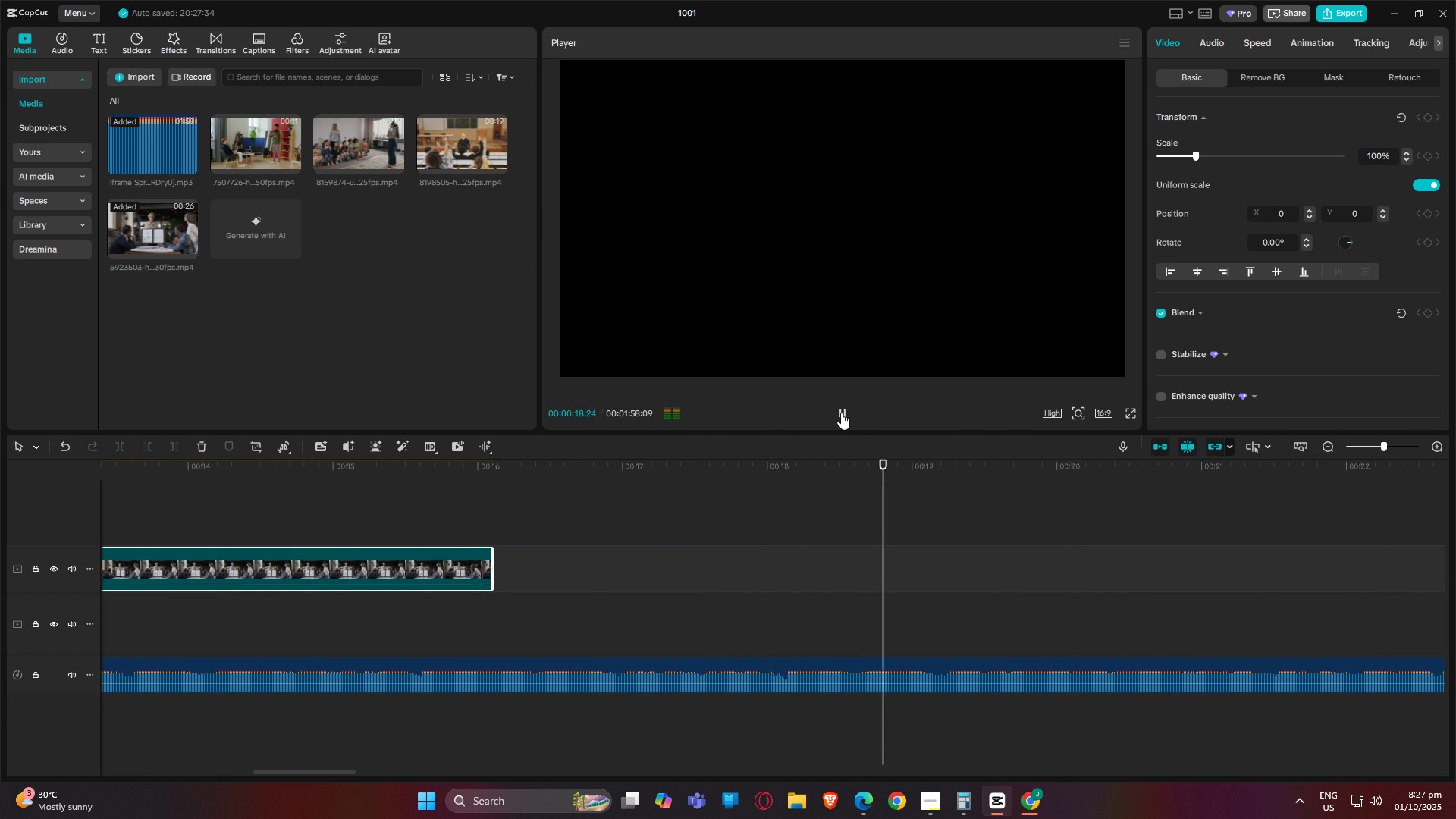 
left_click([842, 413])
 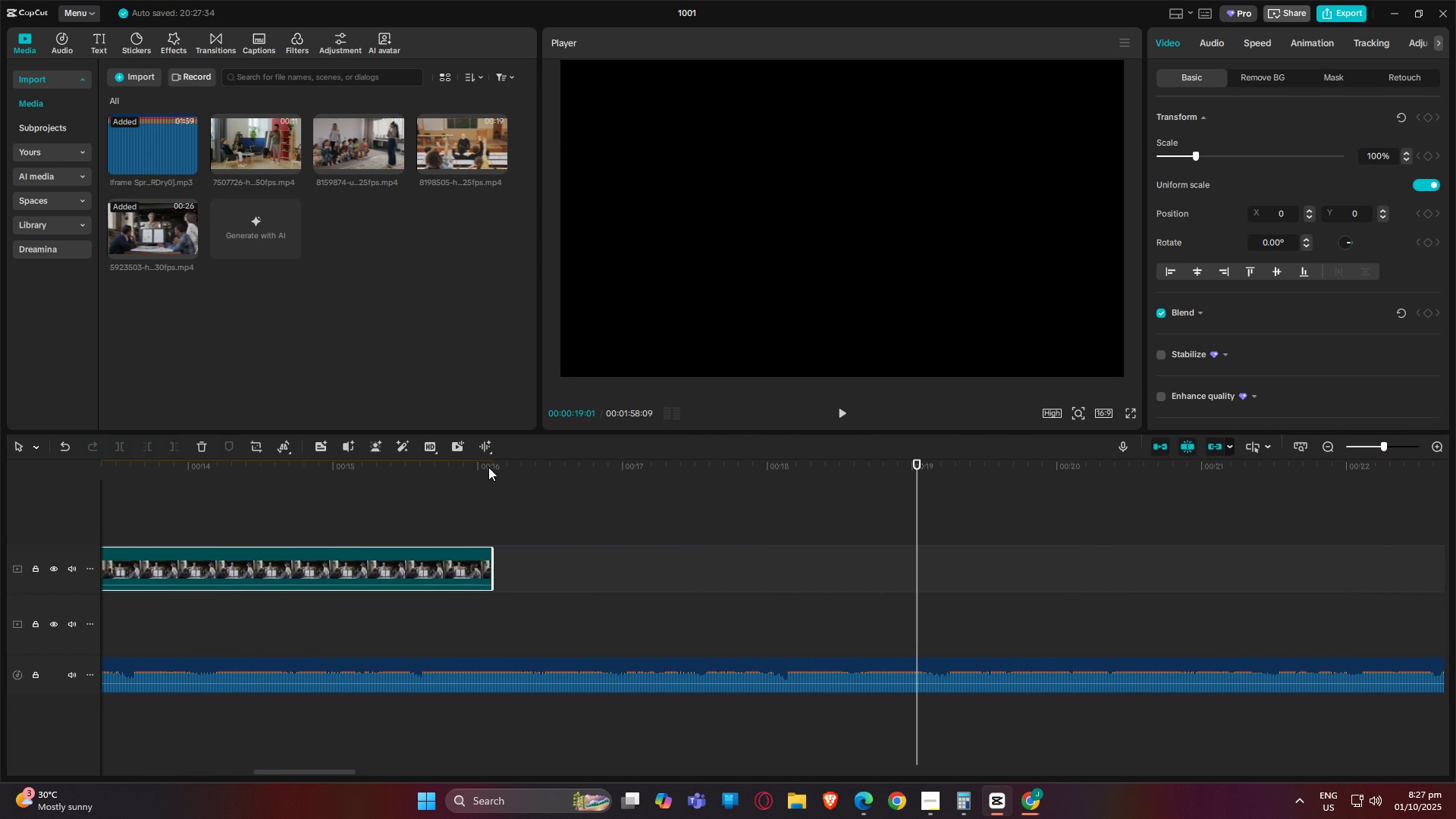 
left_click([495, 463])
 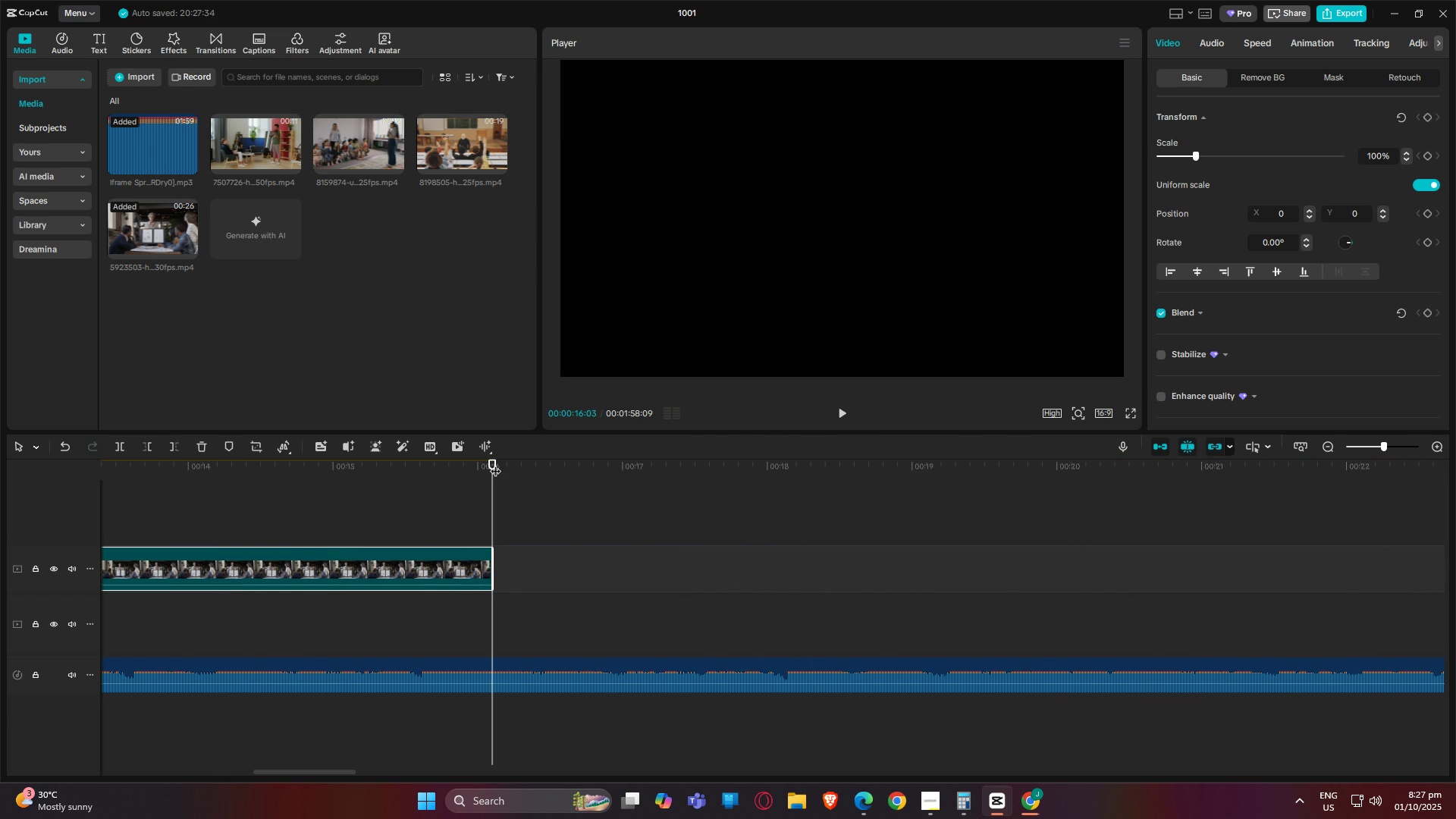 
key(Space)
 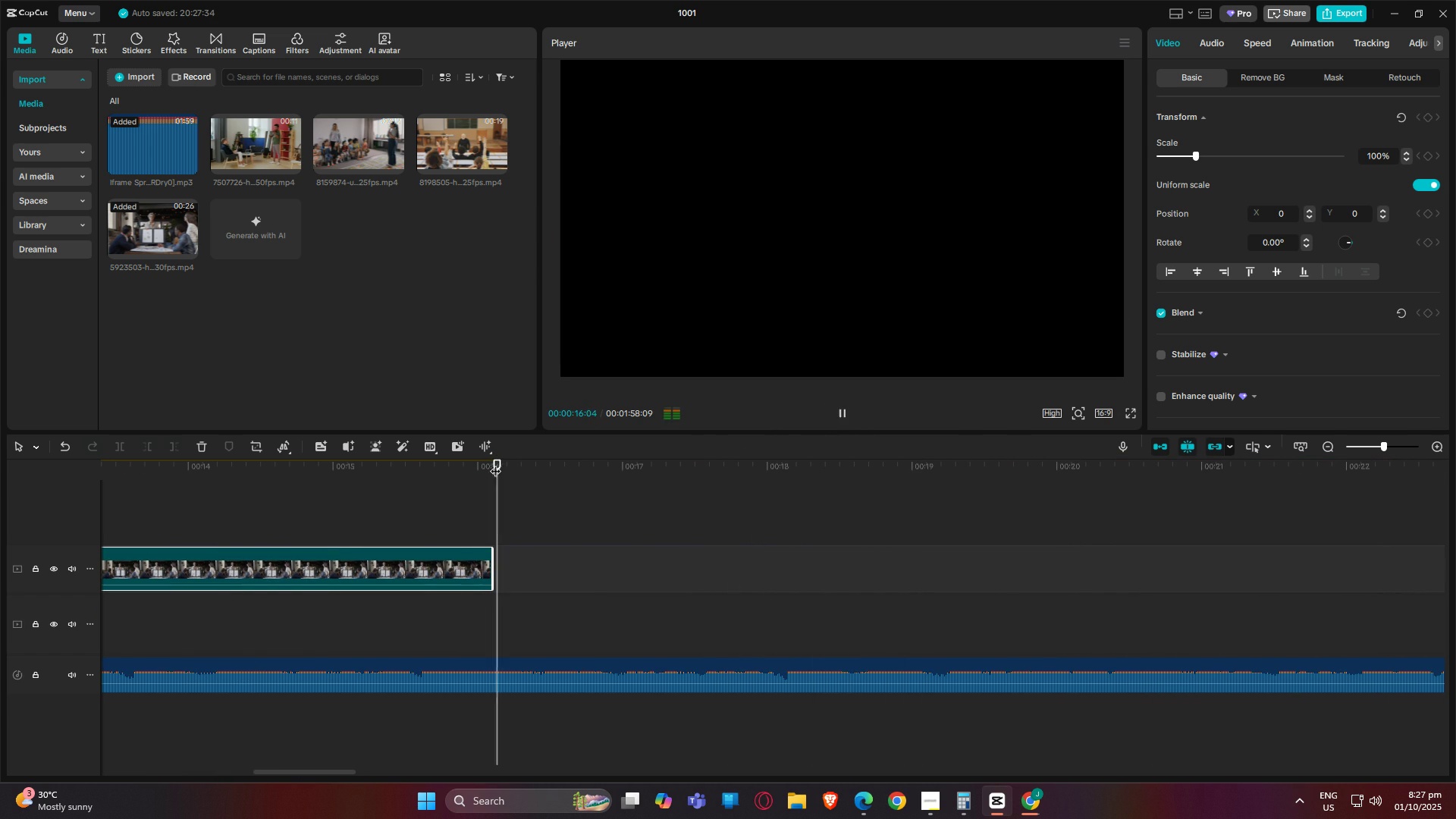 
key(Space)
 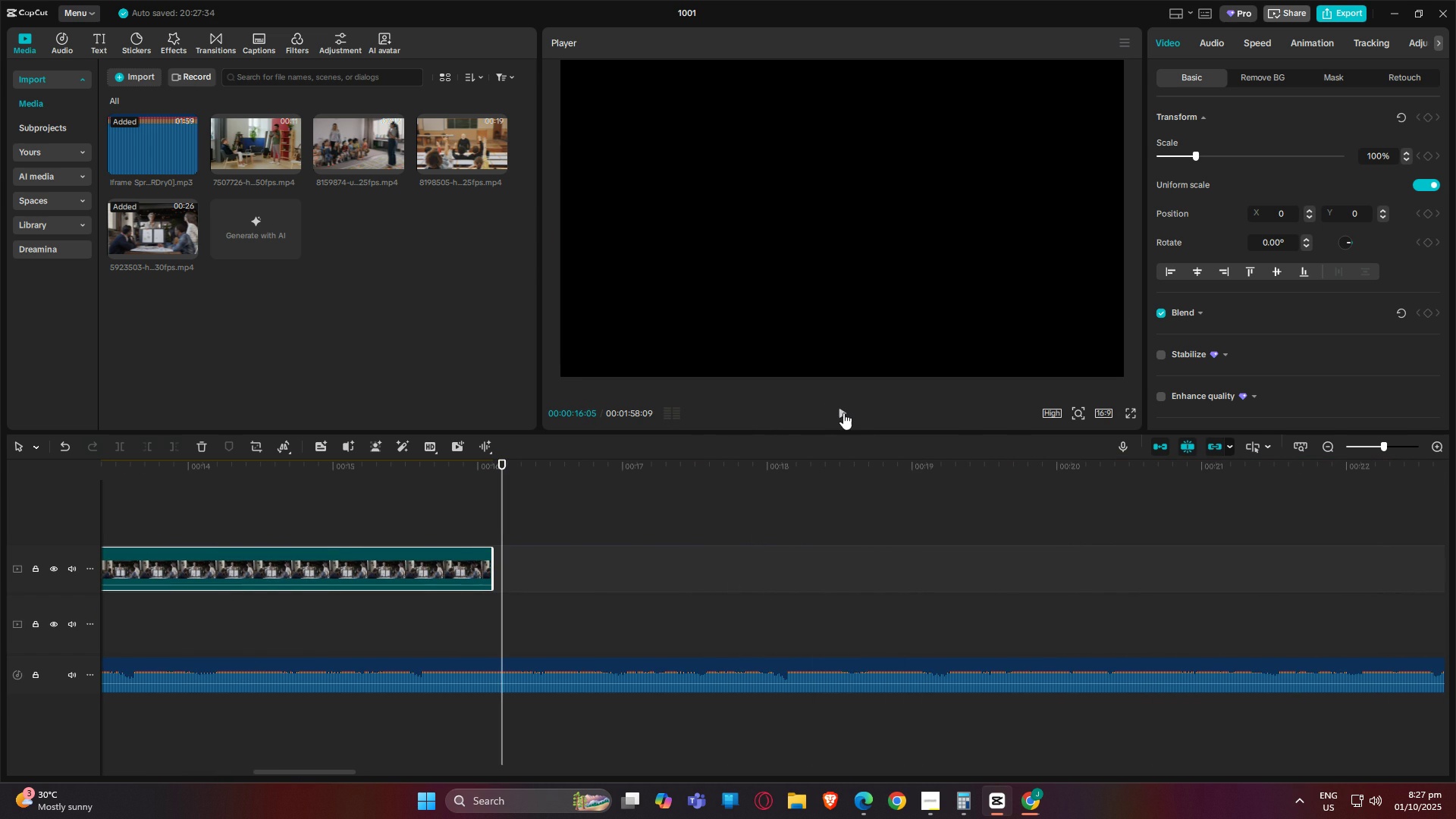 
left_click([843, 413])
 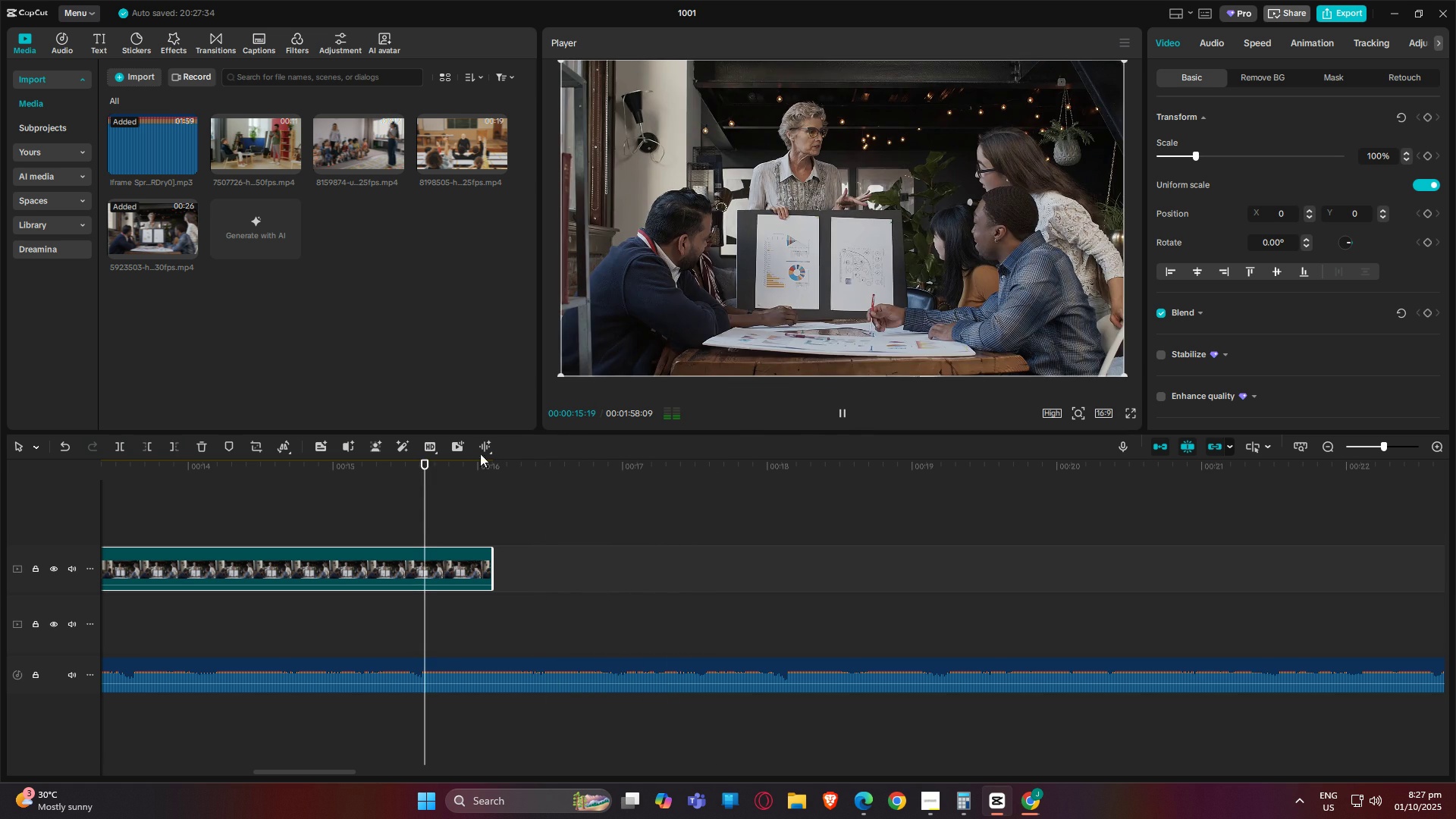 
left_click([843, 416])
 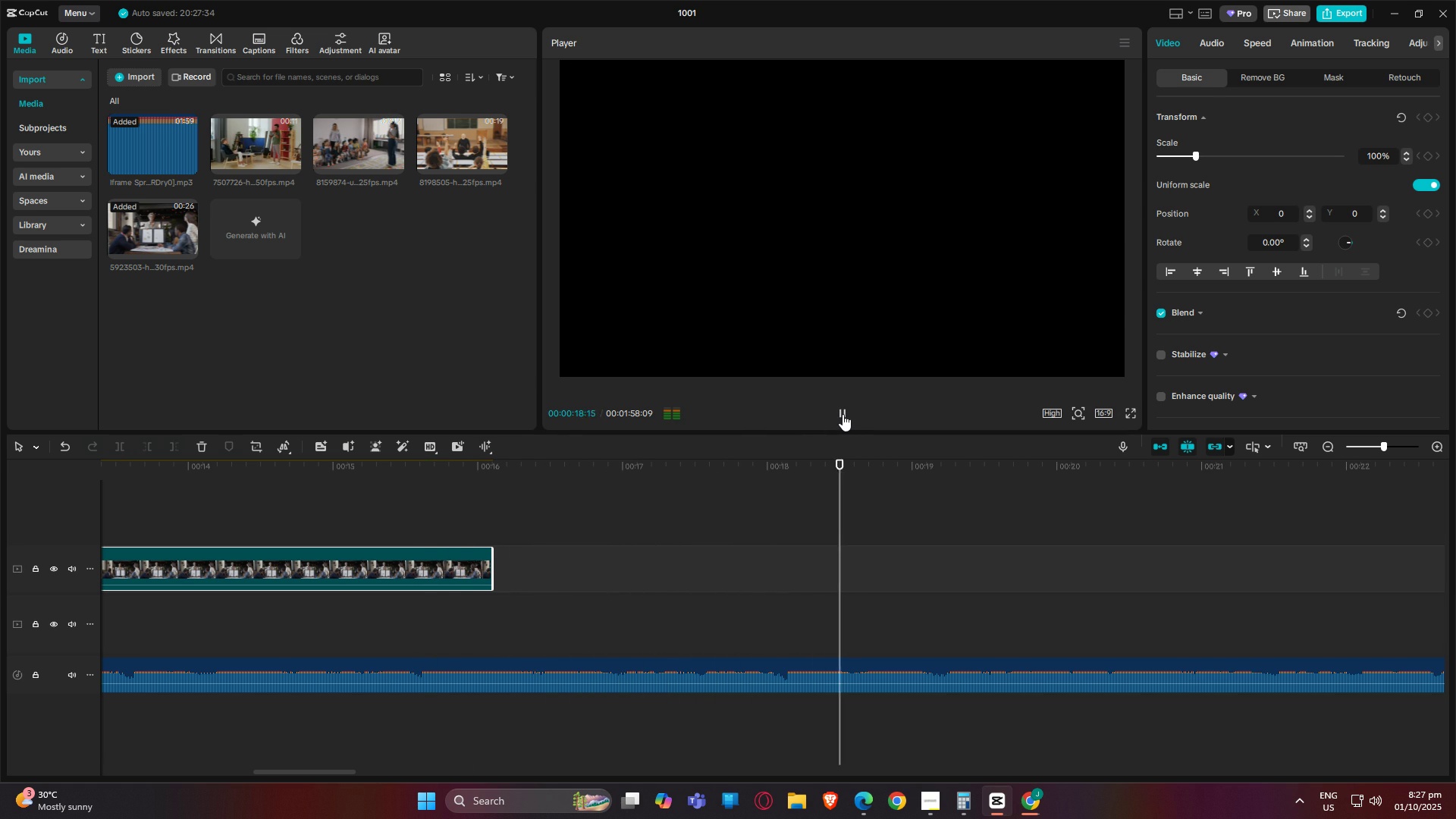 
left_click([786, 463])
 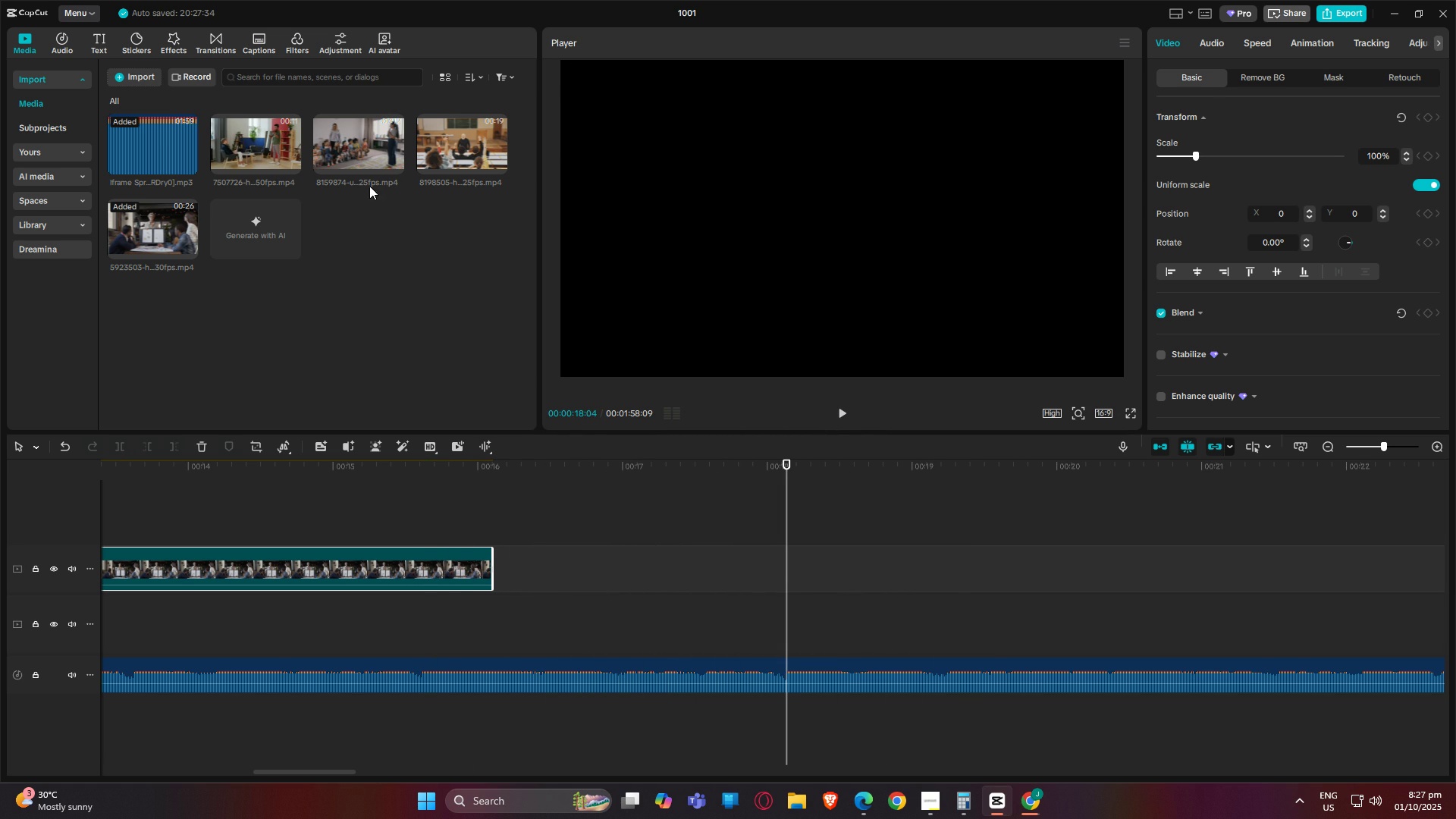 
left_click_drag(start_coordinate=[435, 143], to_coordinate=[428, 150])
 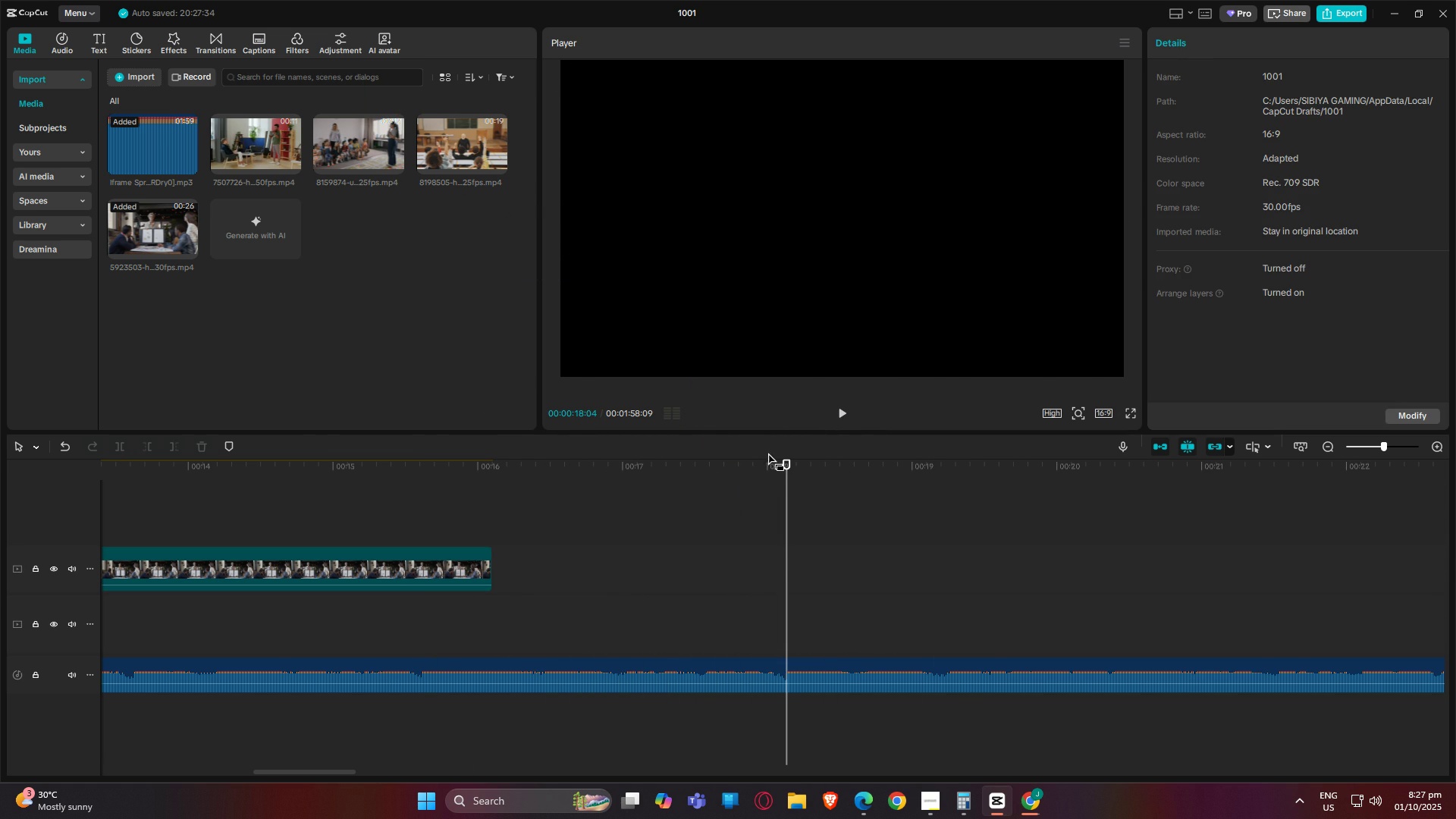 
key(Control+V)
 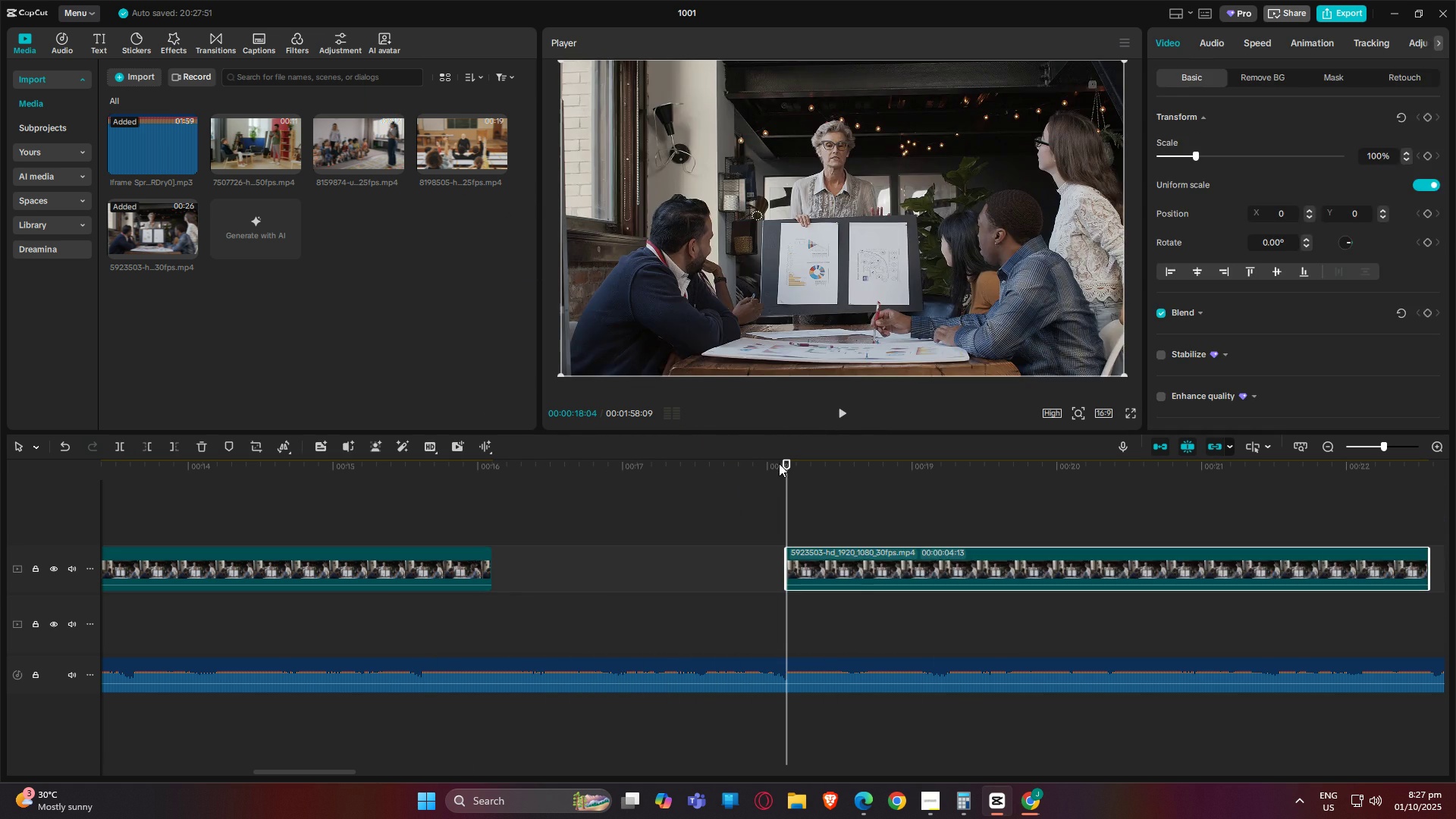 
key(Control+ControlLeft)
 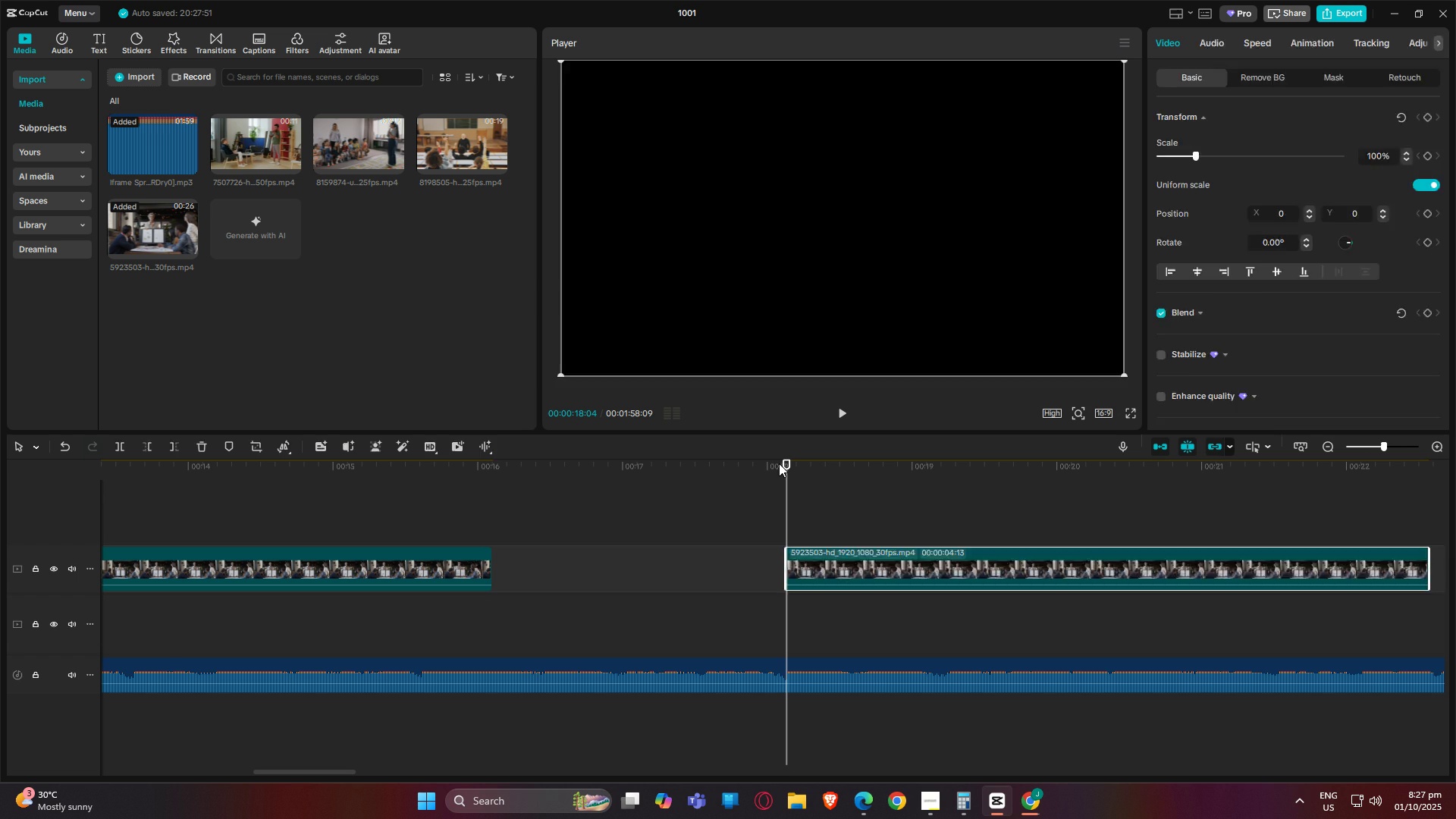 
key(Control+Z)
 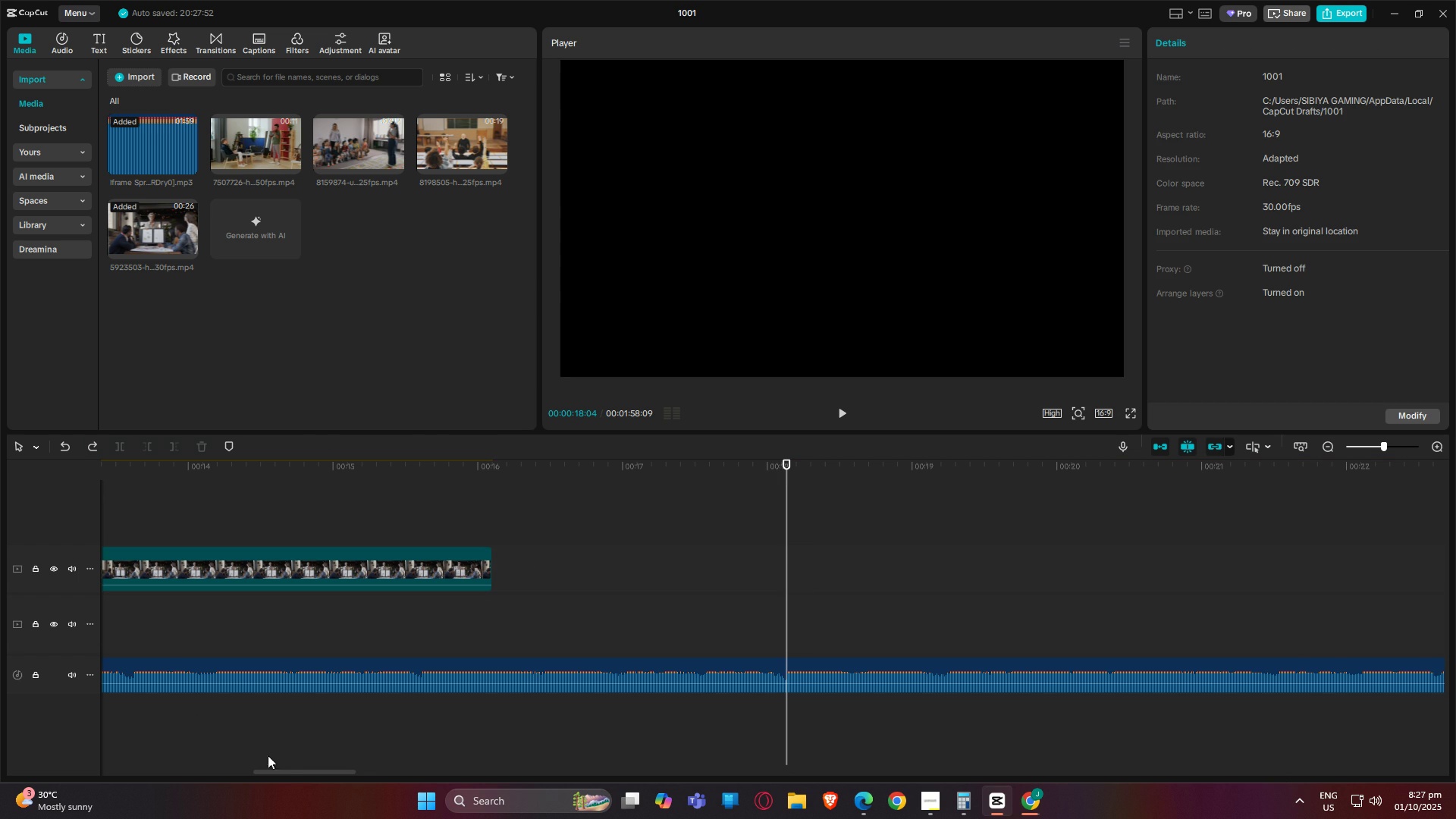 
left_click_drag(start_coordinate=[298, 775], to_coordinate=[138, 773])
 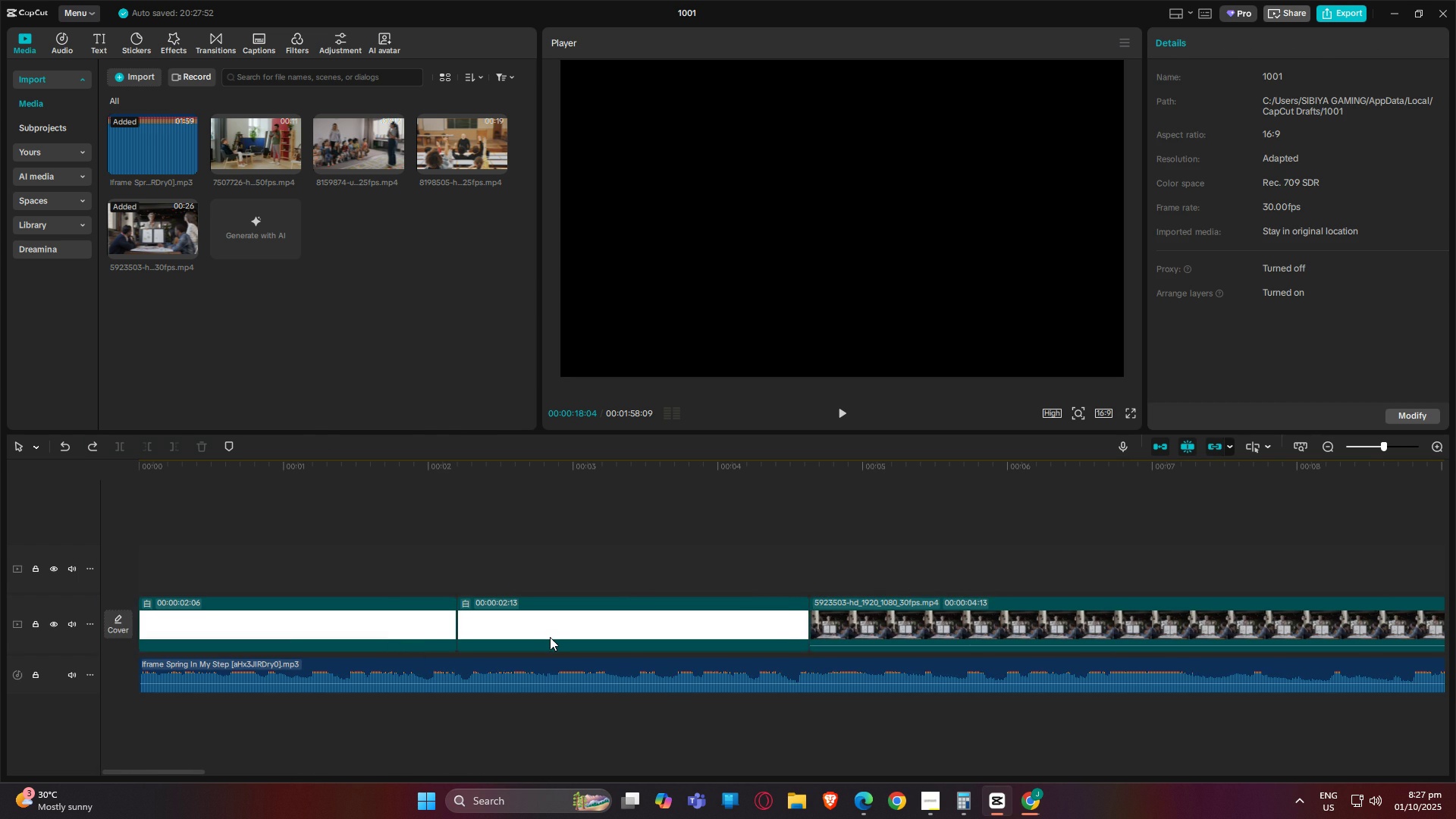 
left_click([550, 637])
 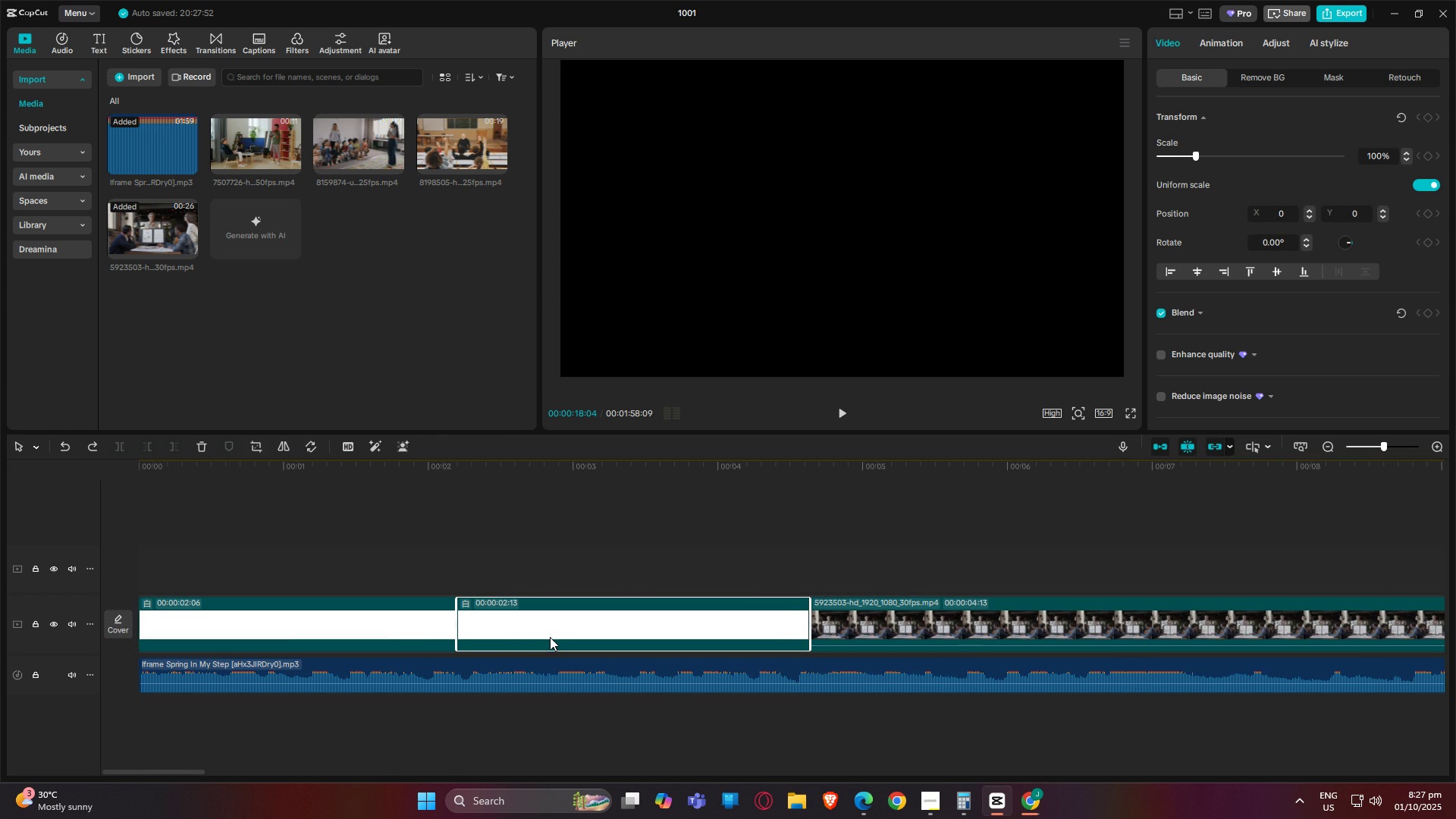 
key(Control+C)
 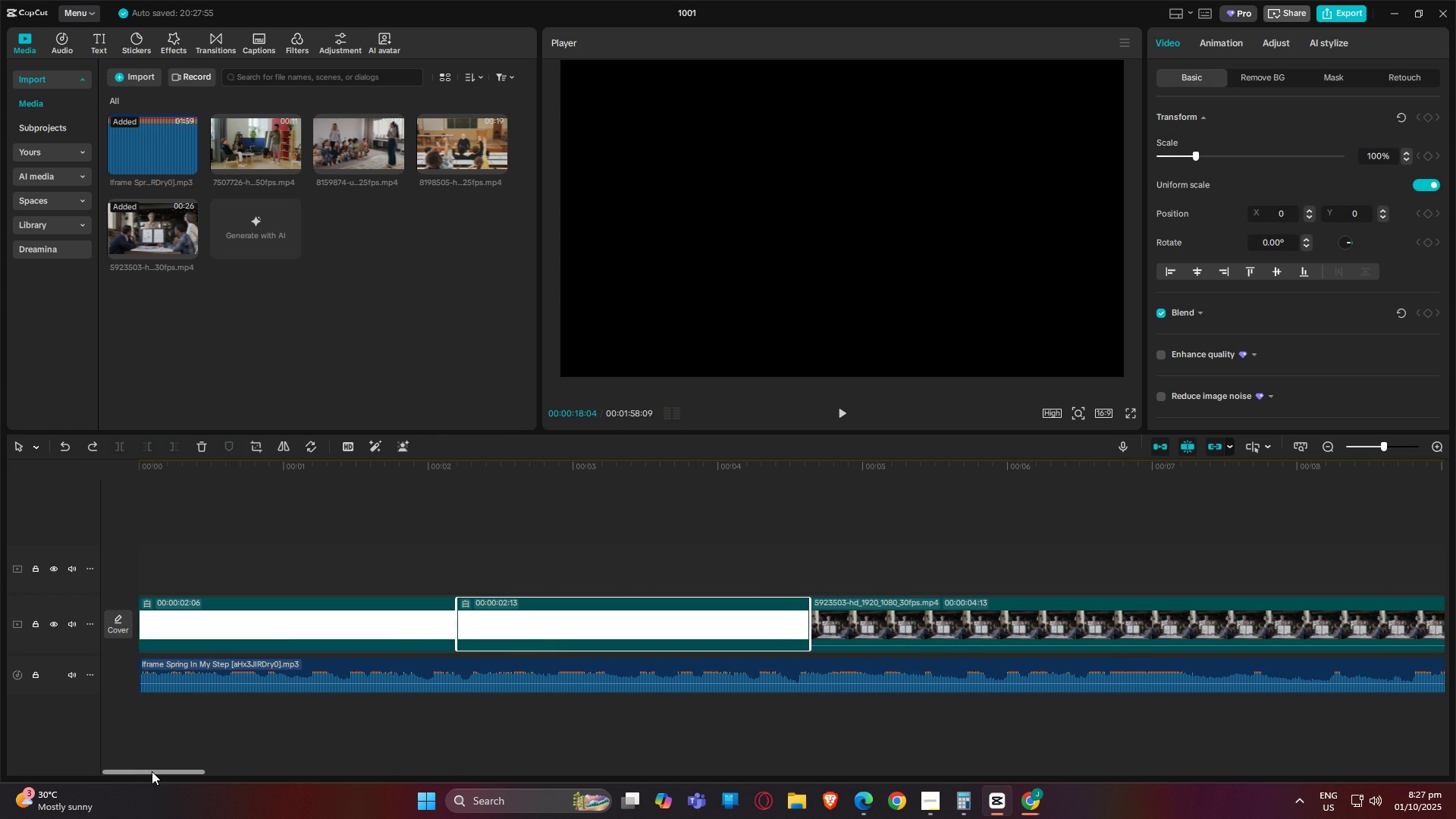 
left_click_drag(start_coordinate=[152, 771], to_coordinate=[328, 763])
 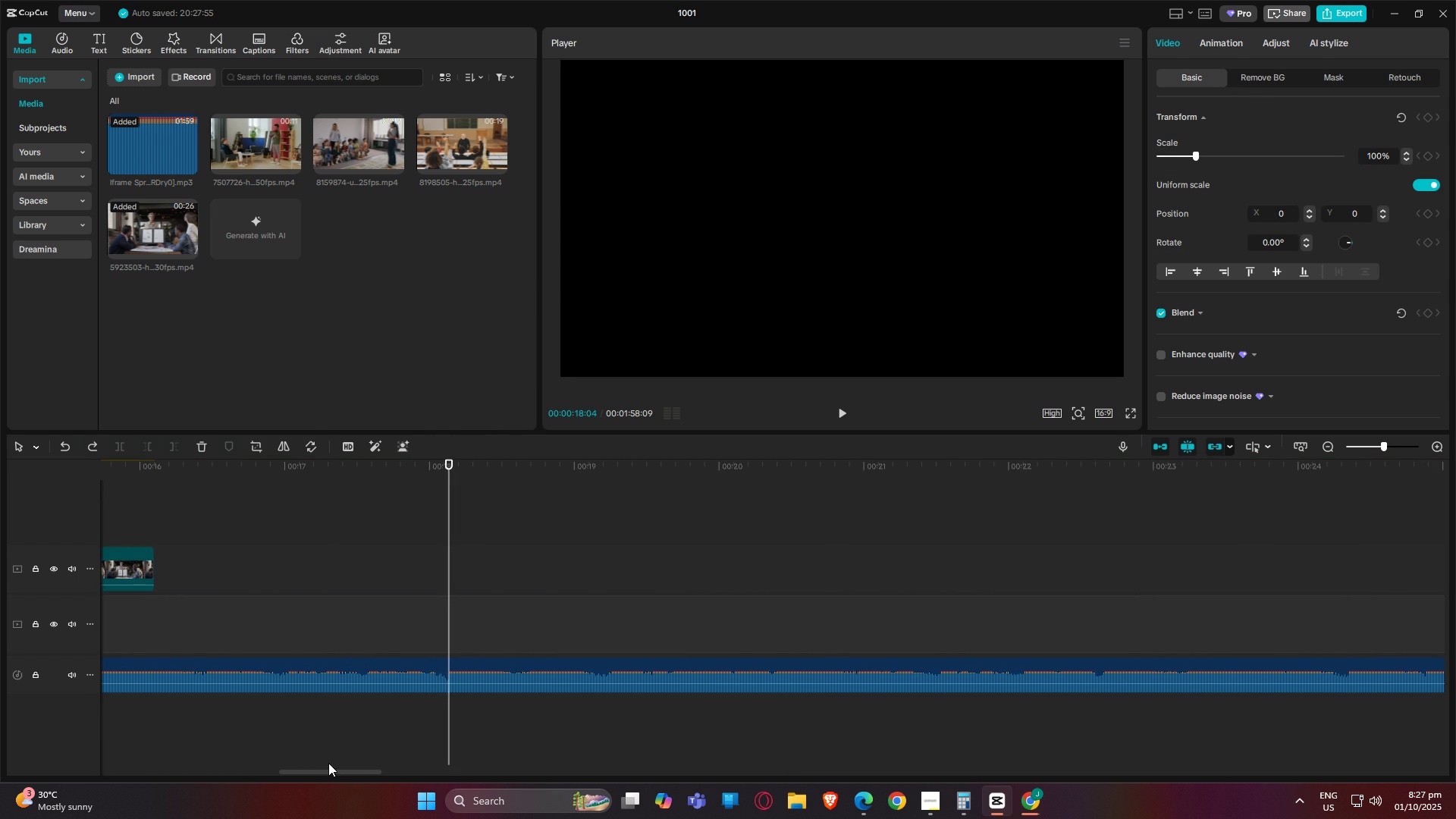 
key(Control+V)
 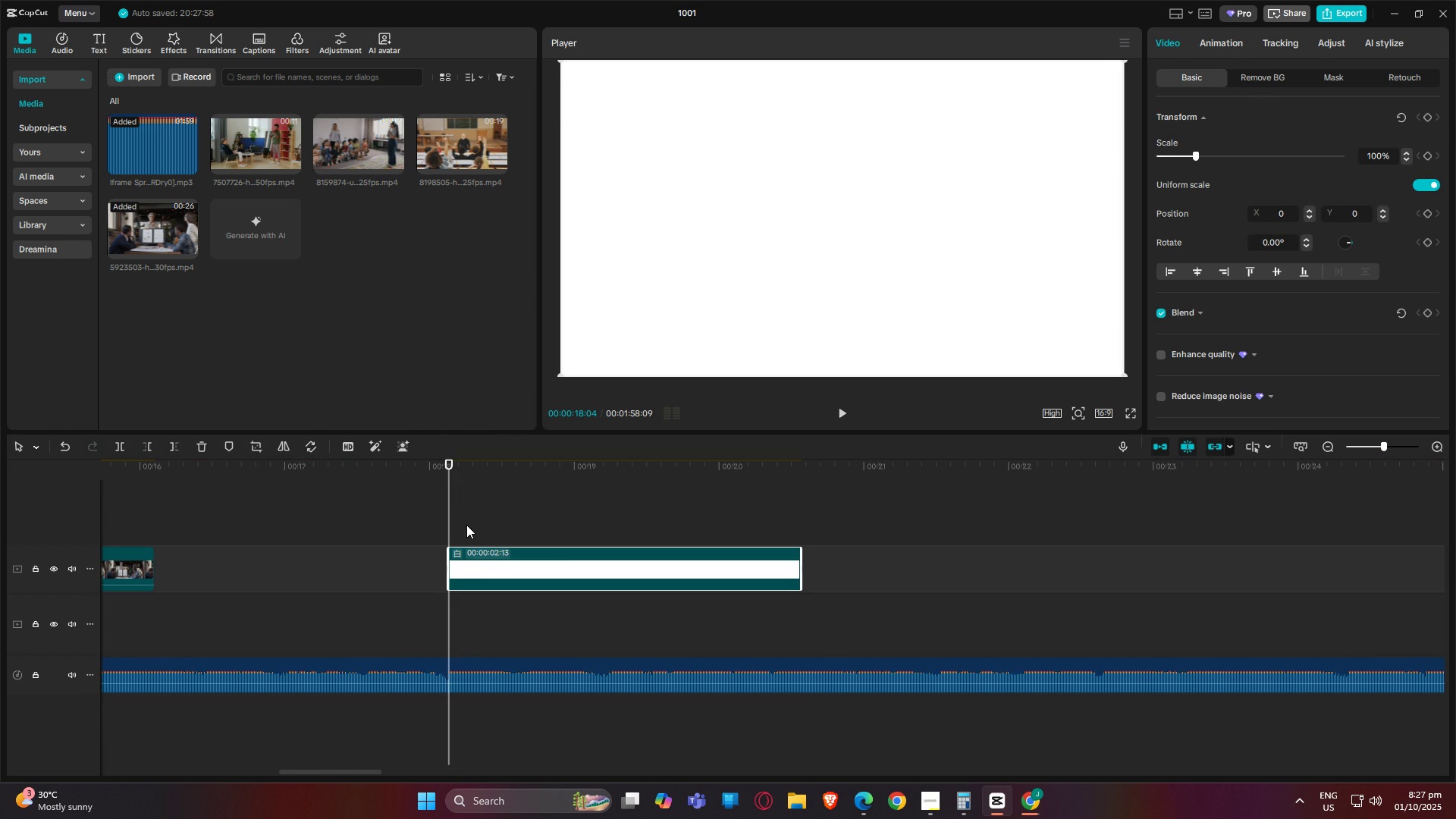 
key(Space)
 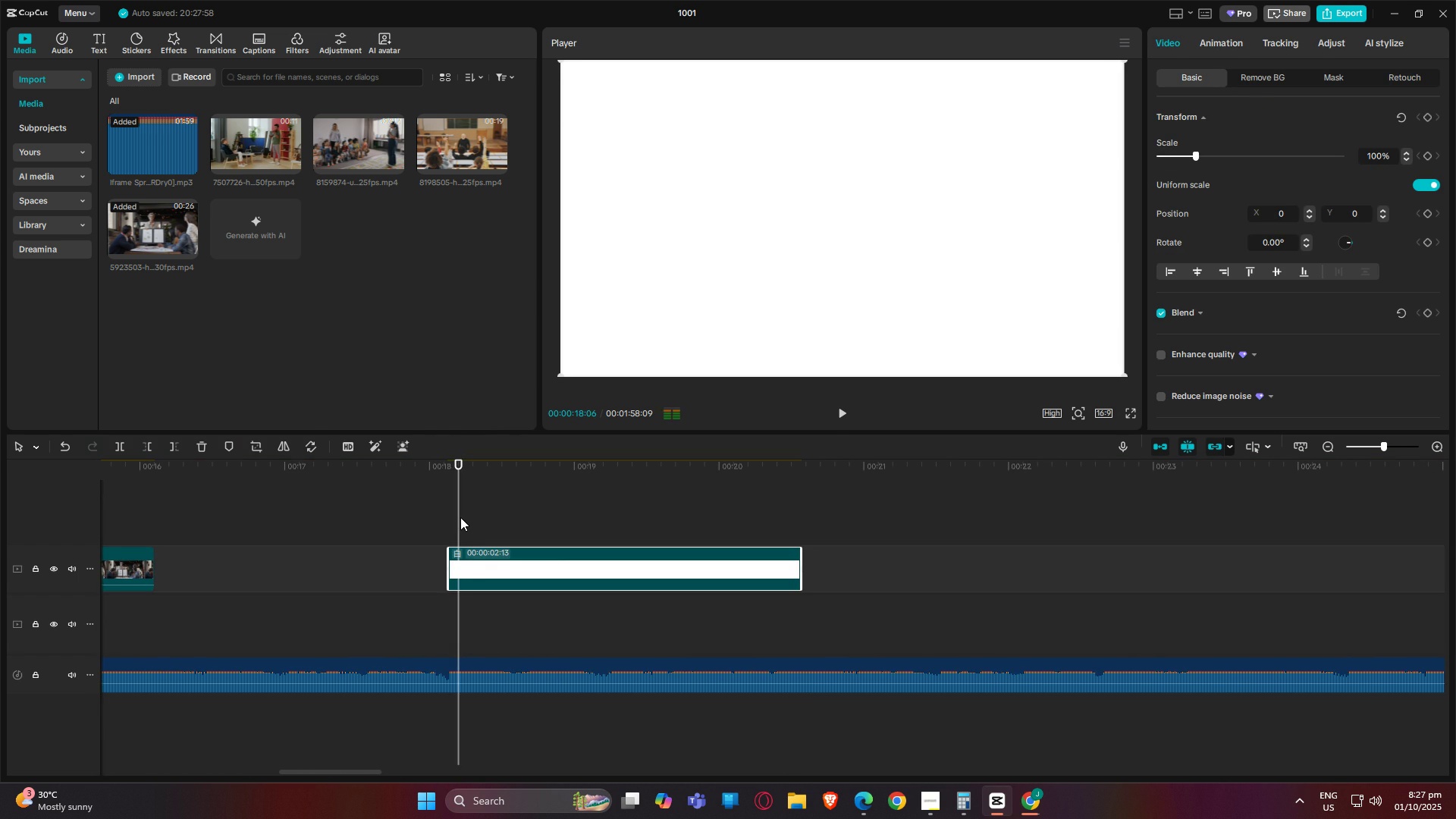 
key(Space)
 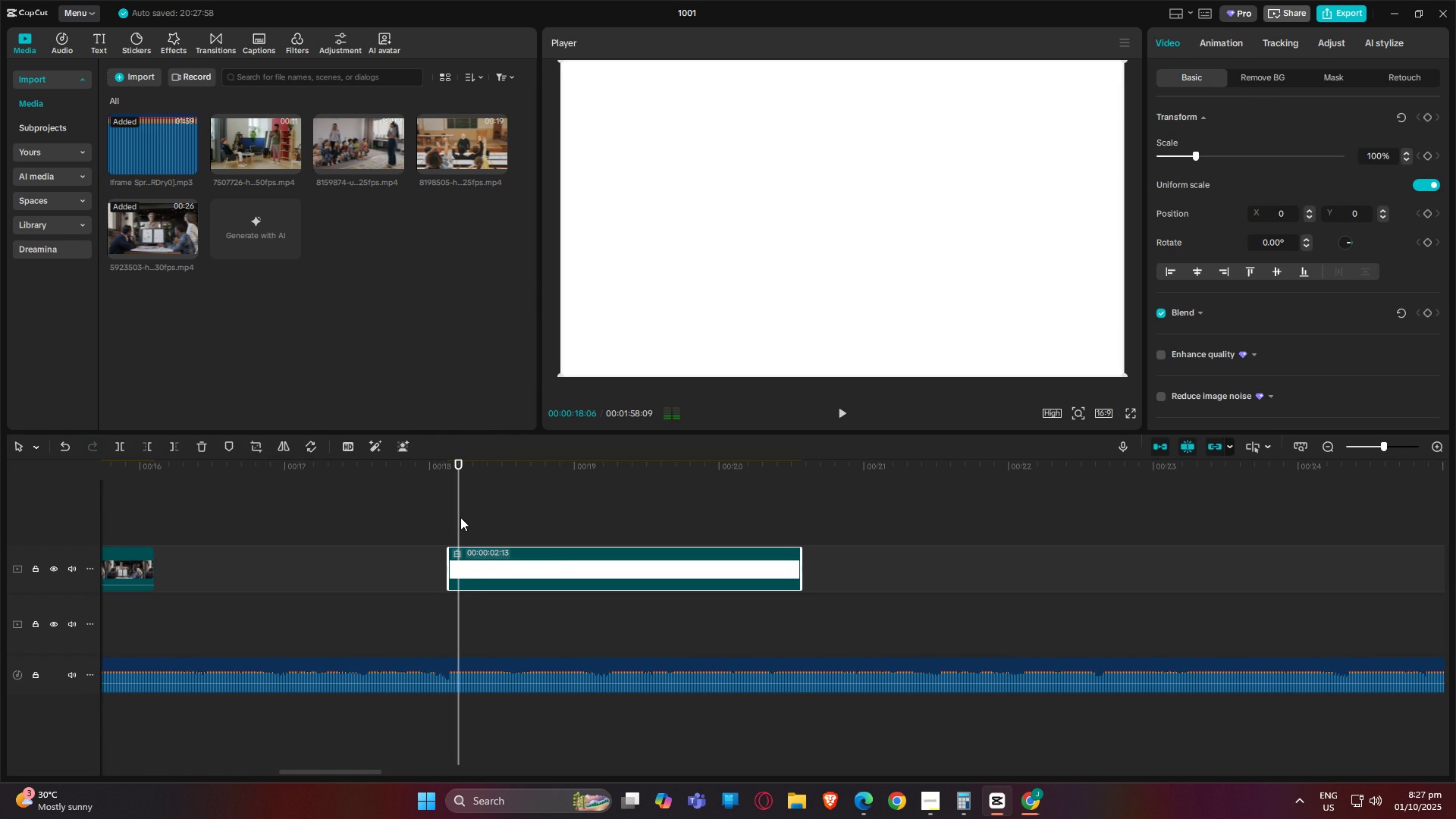 
key(Space)
 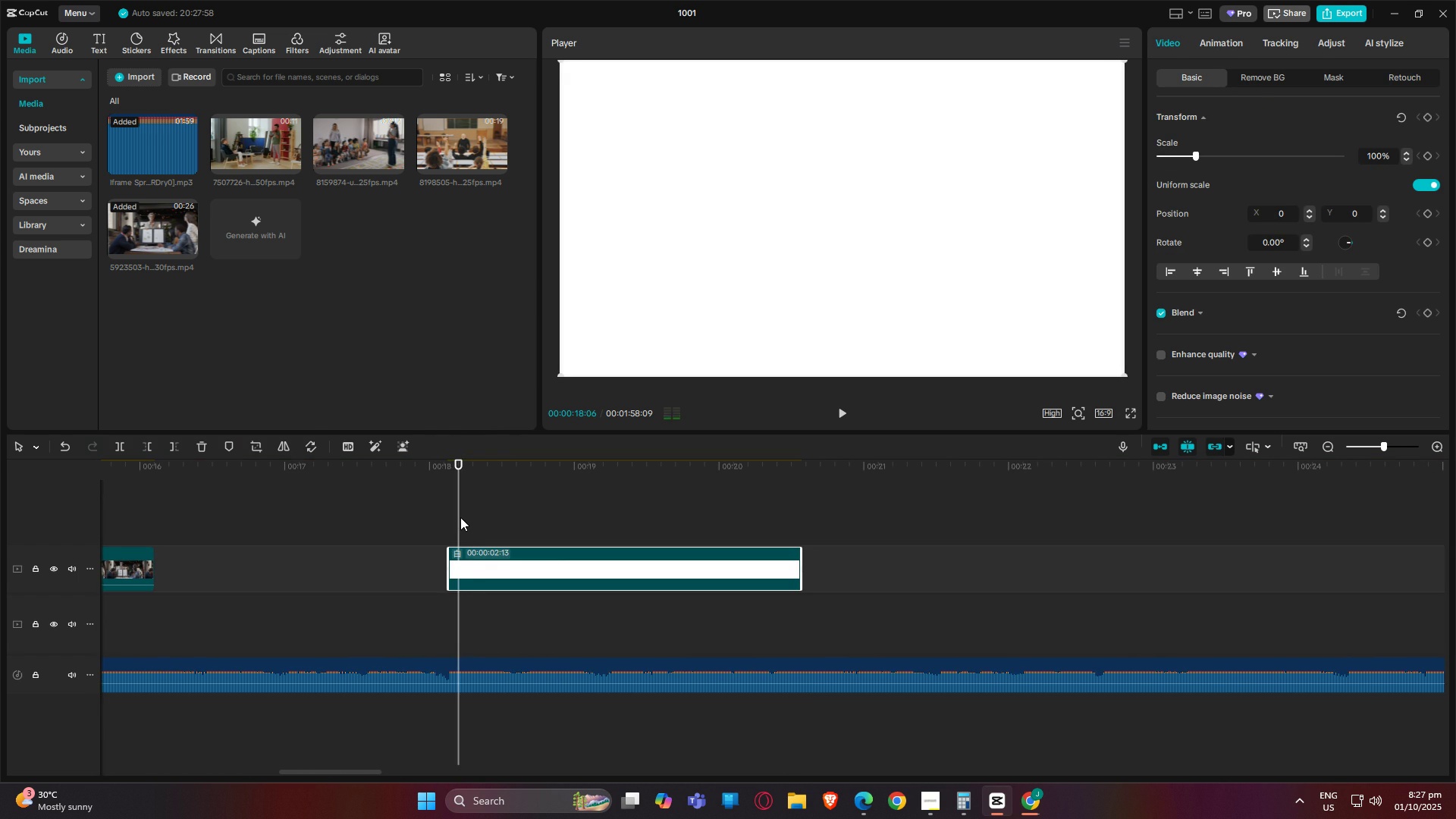 
key(Space)
 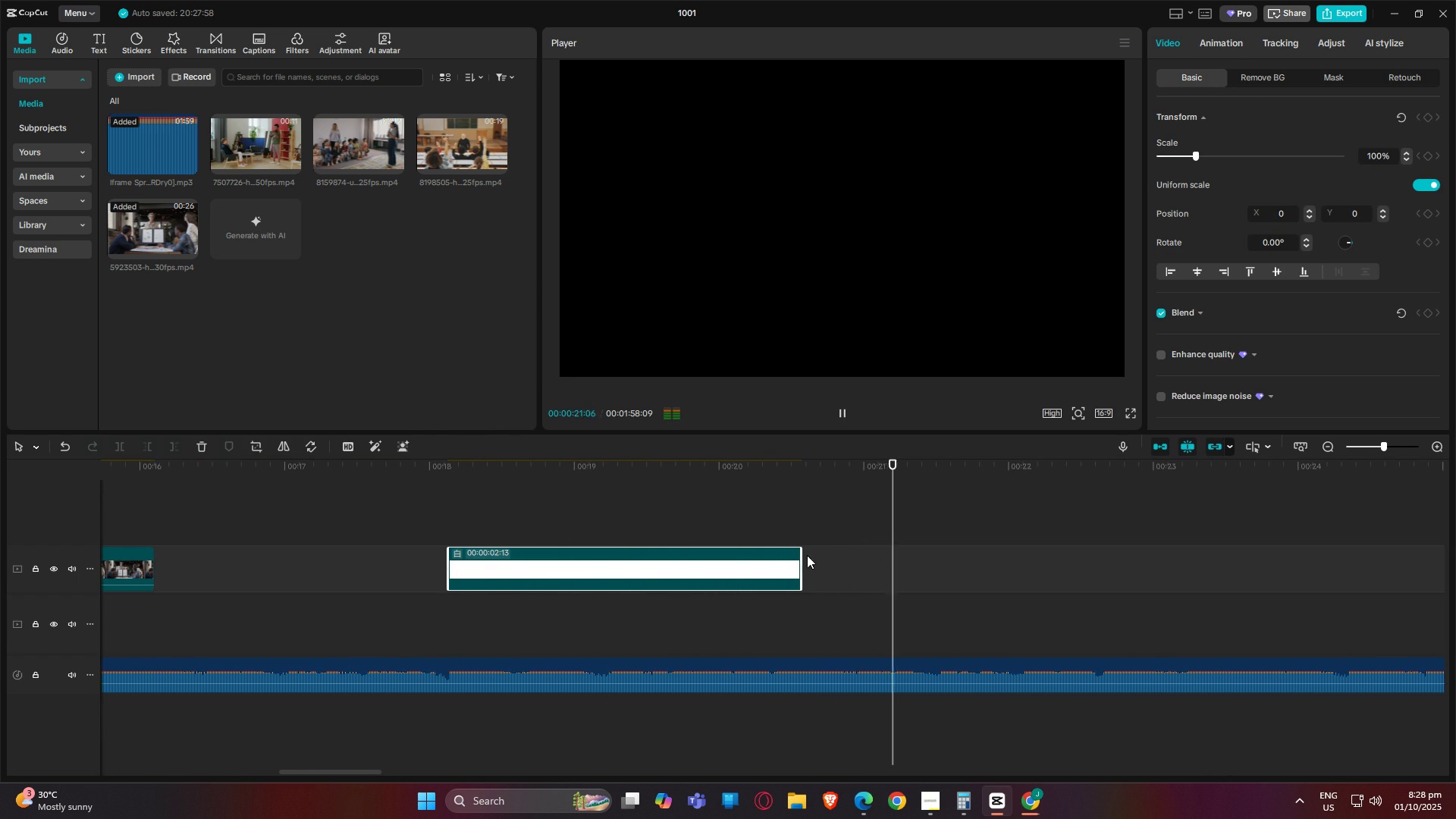 
left_click([657, 463])
 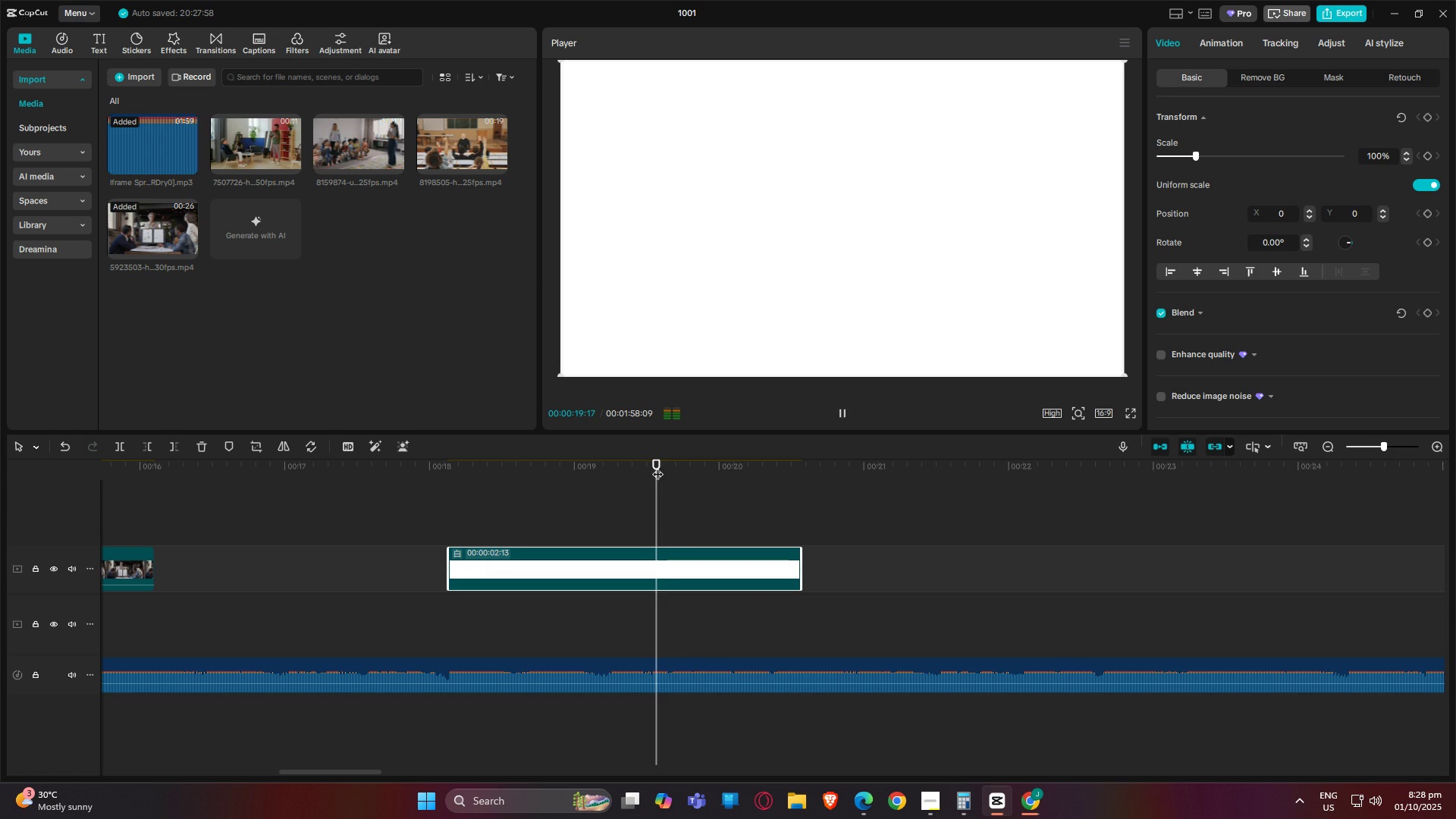 
key(Space)
 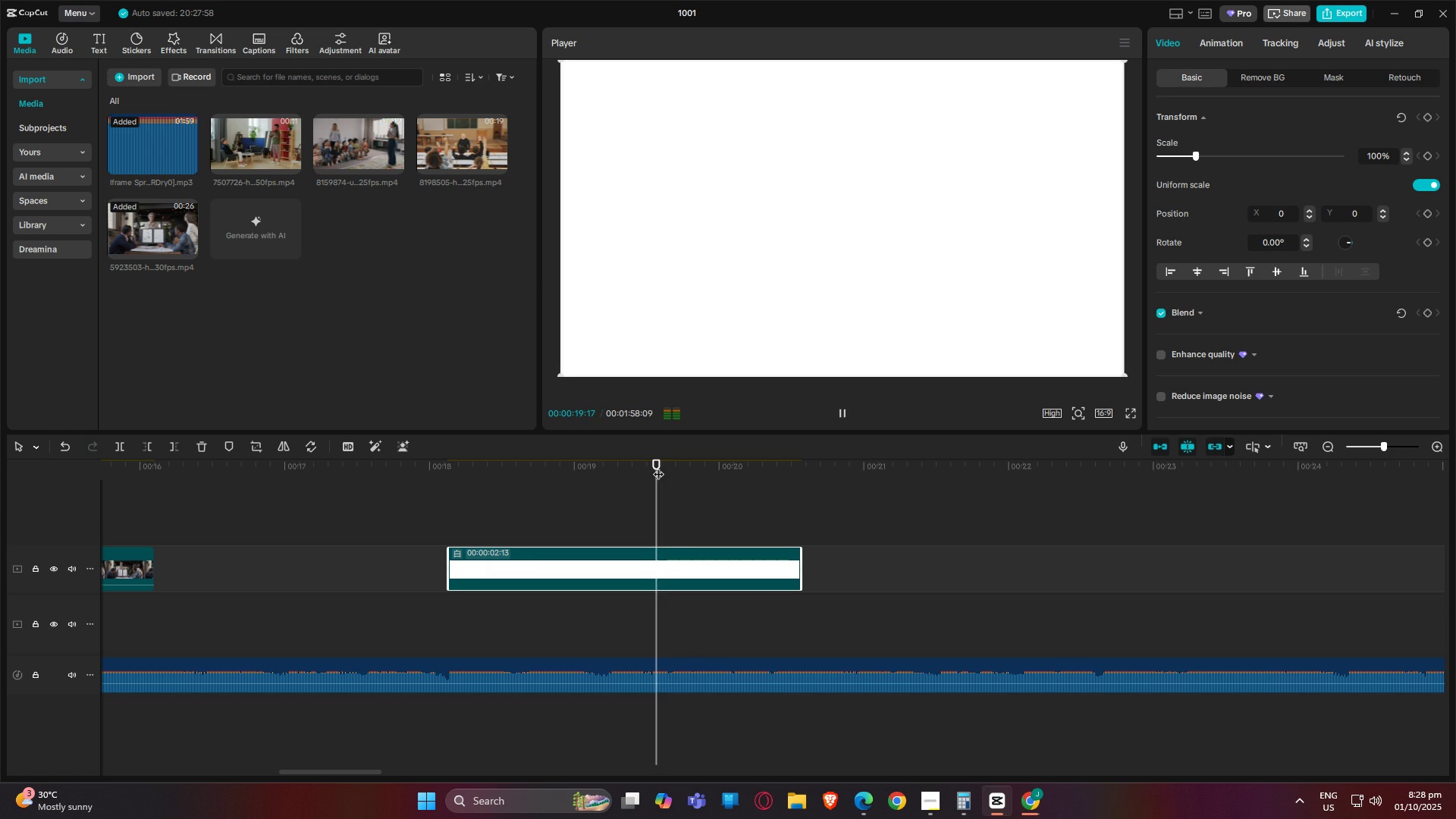 
key(Space)
 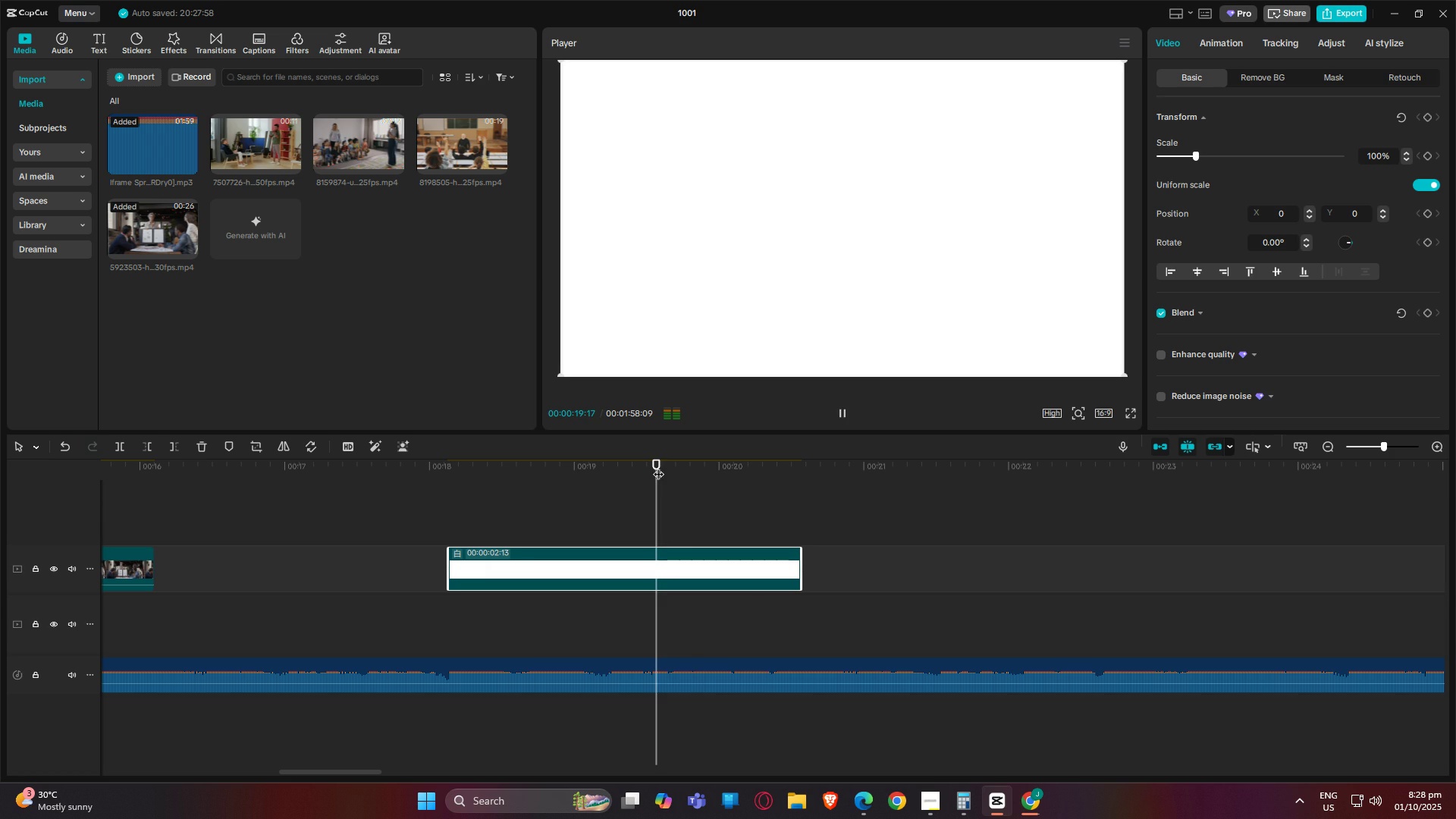 
key(Space)
 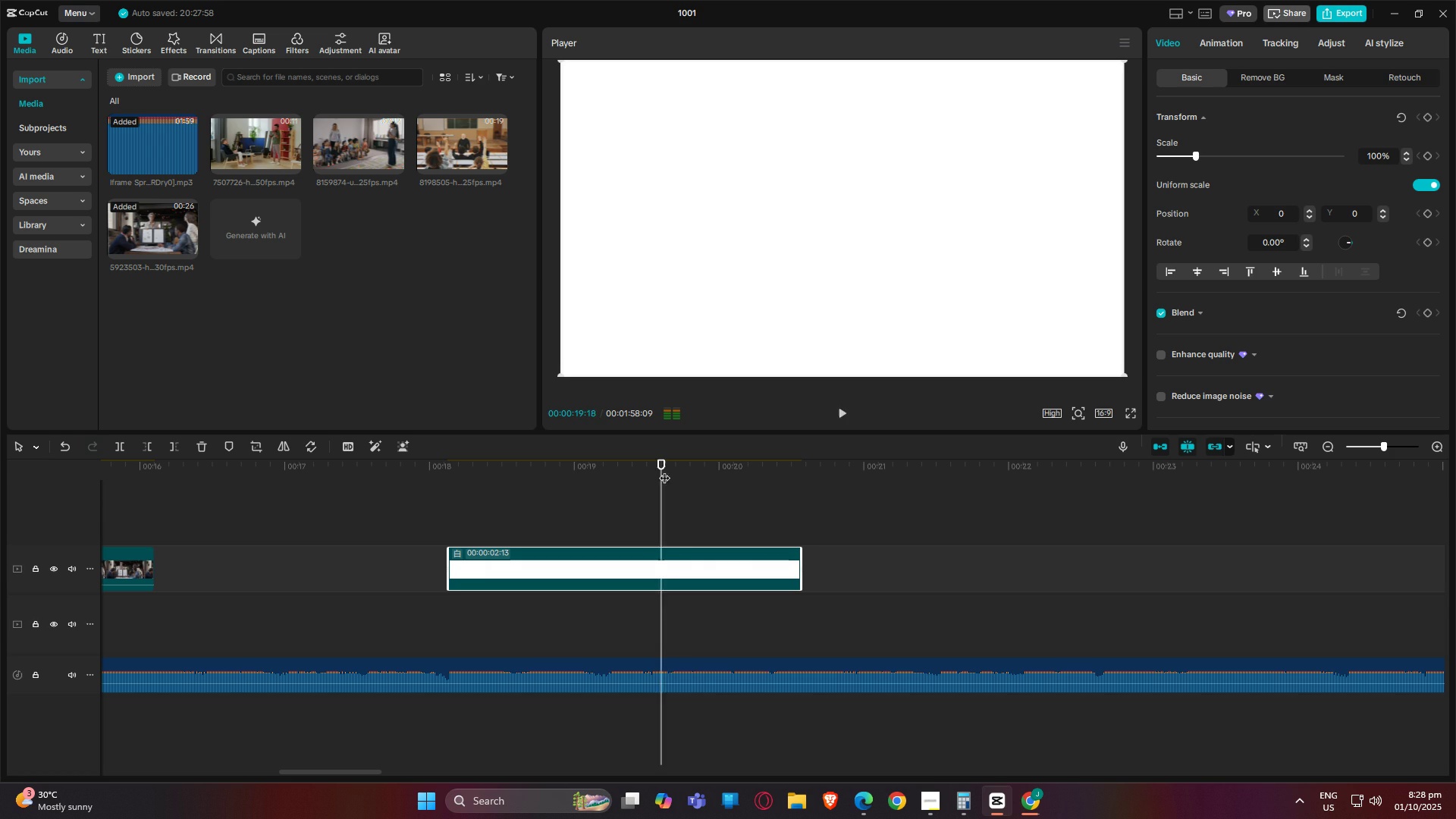 
key(Space)
 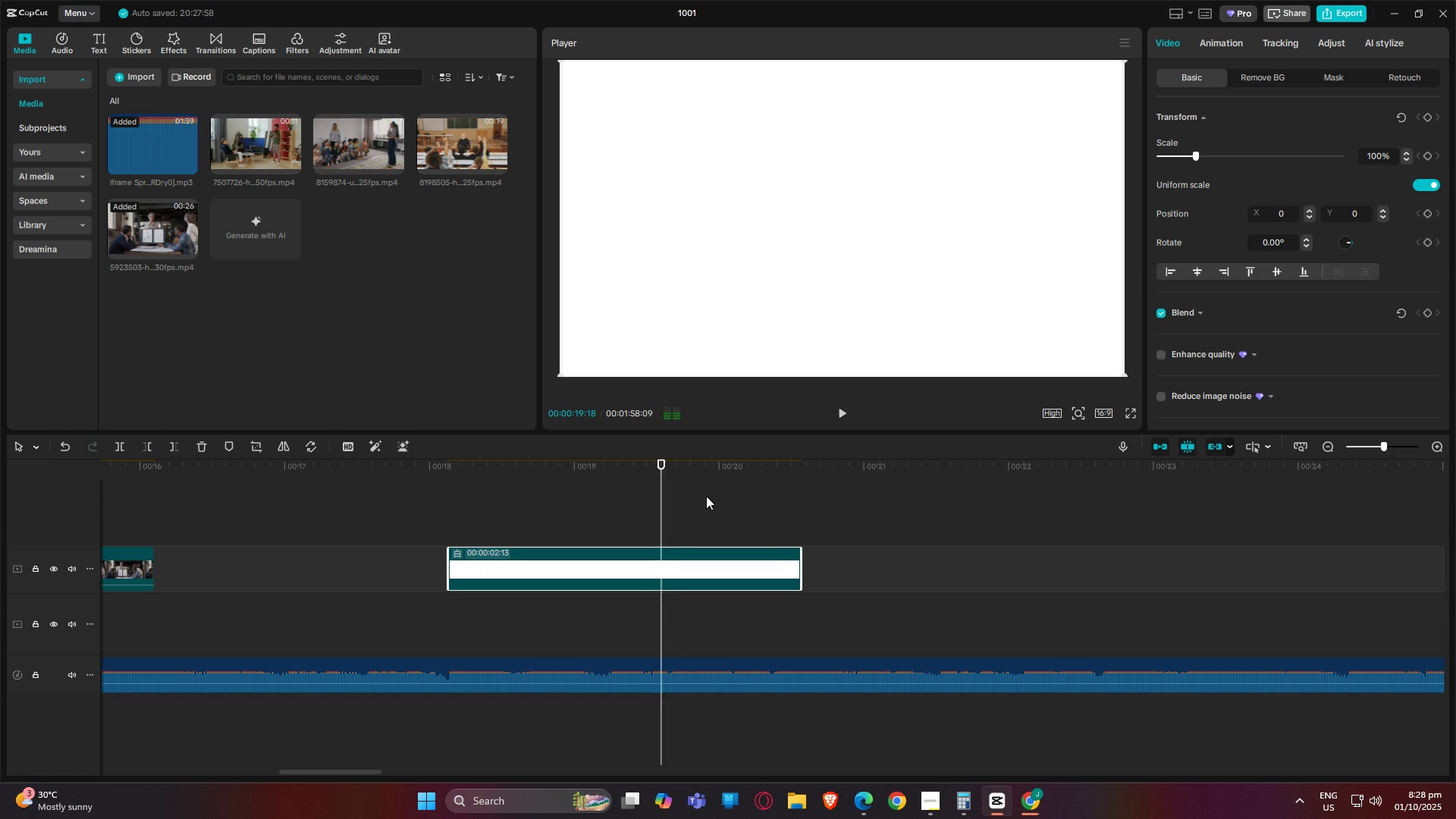 
key(Space)
 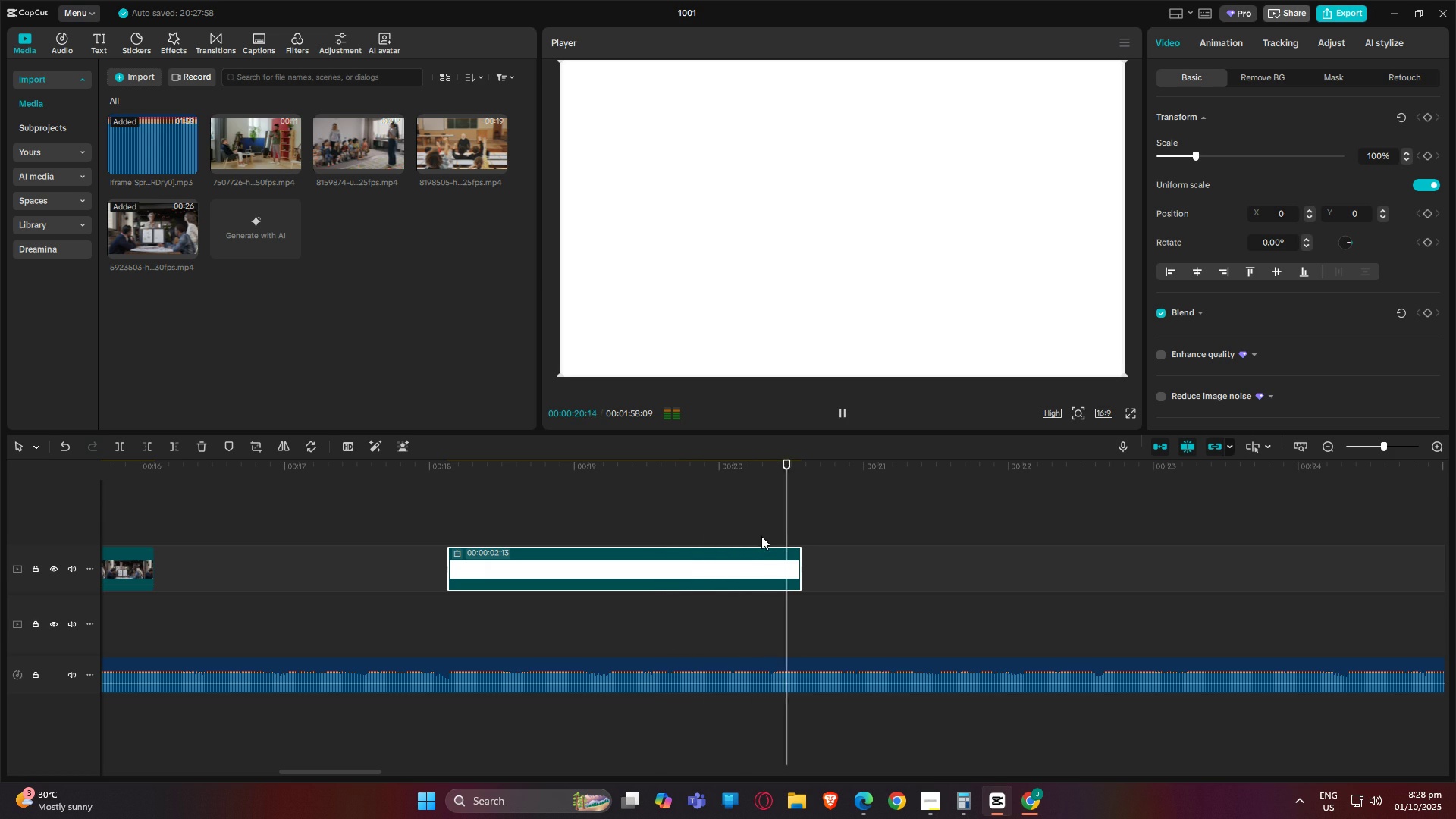 
key(Space)
 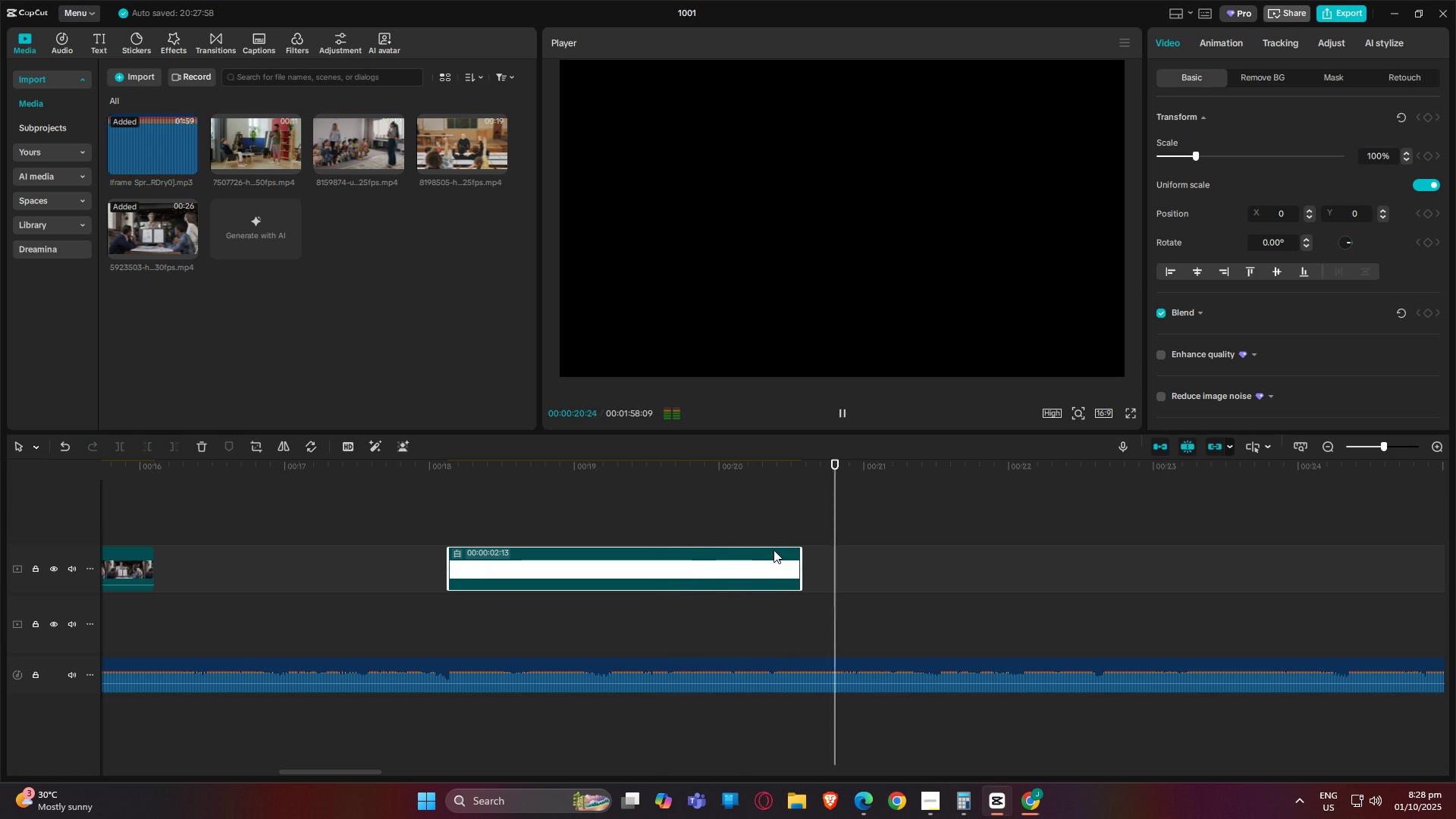 
key(Space)
 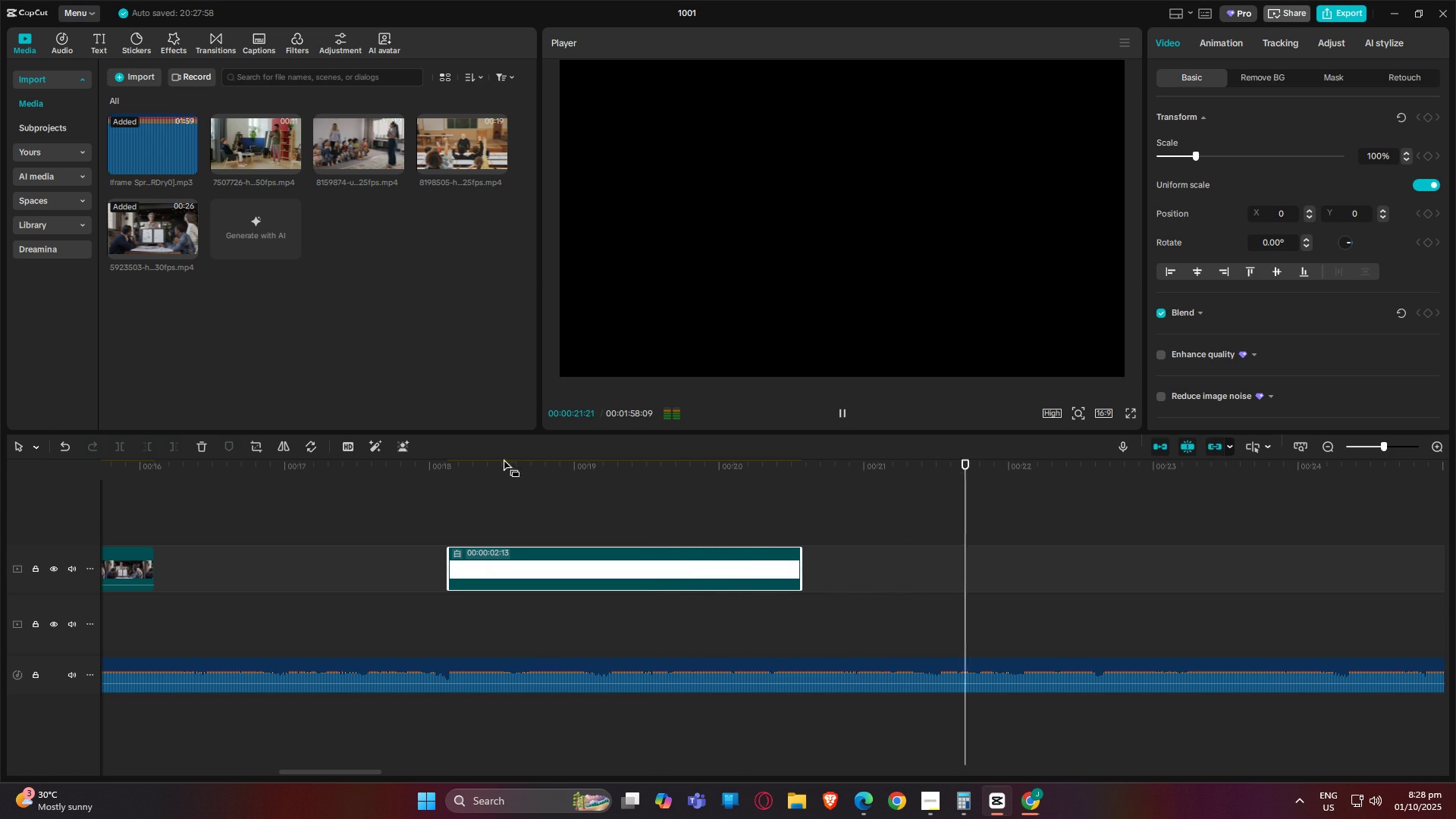 
left_click([450, 473])
 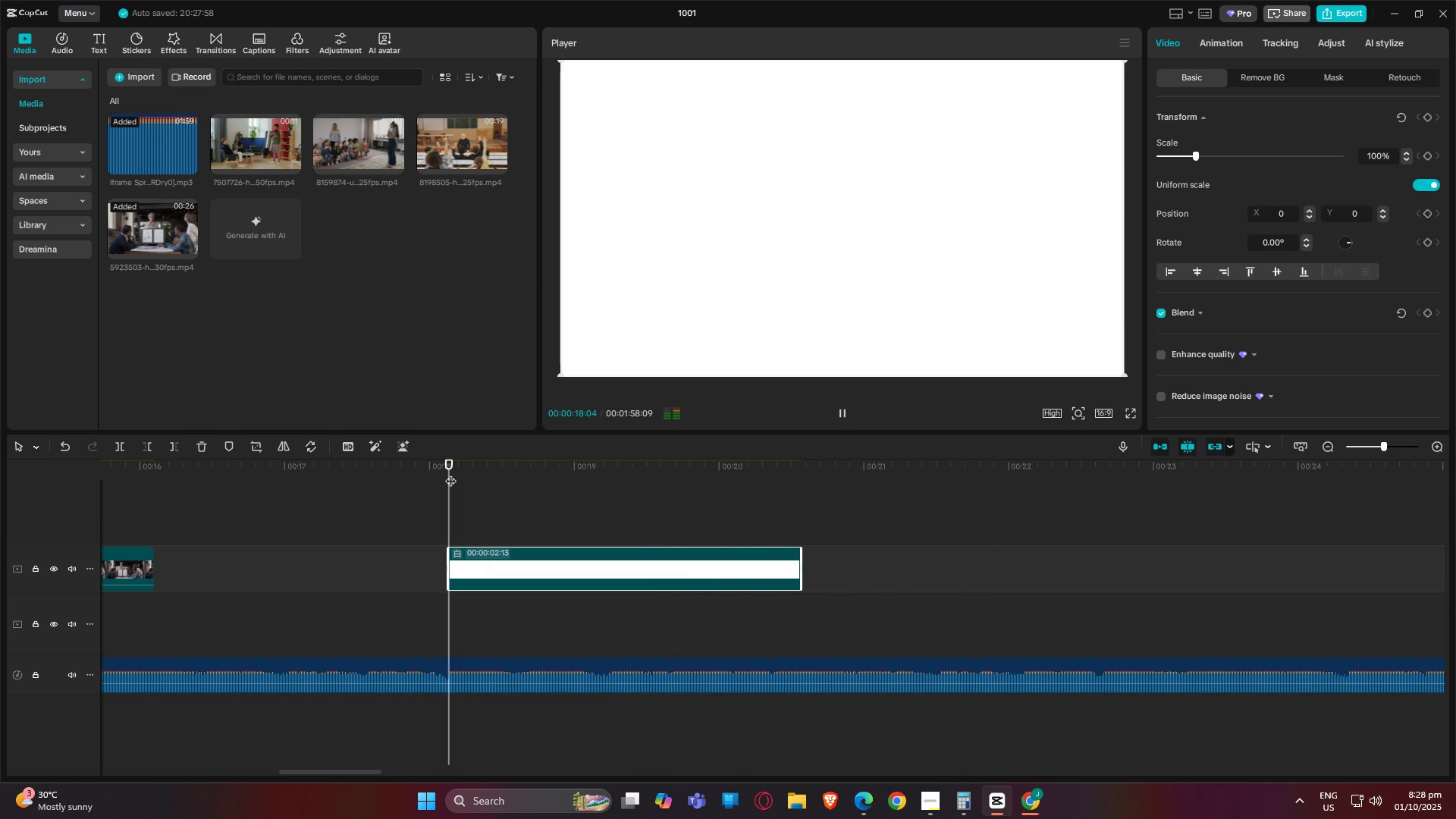 
key(Space)
 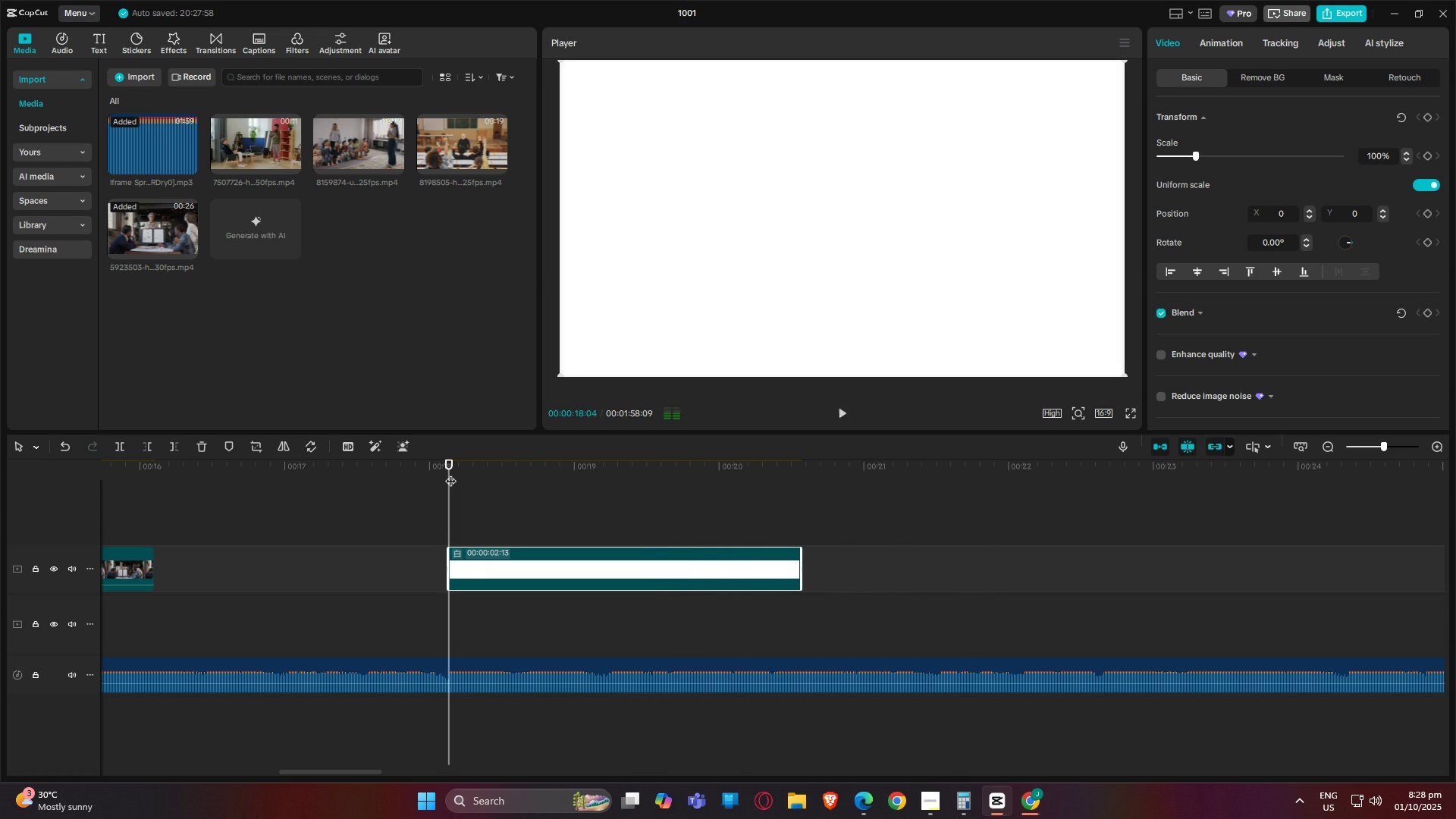 
key(Space)
 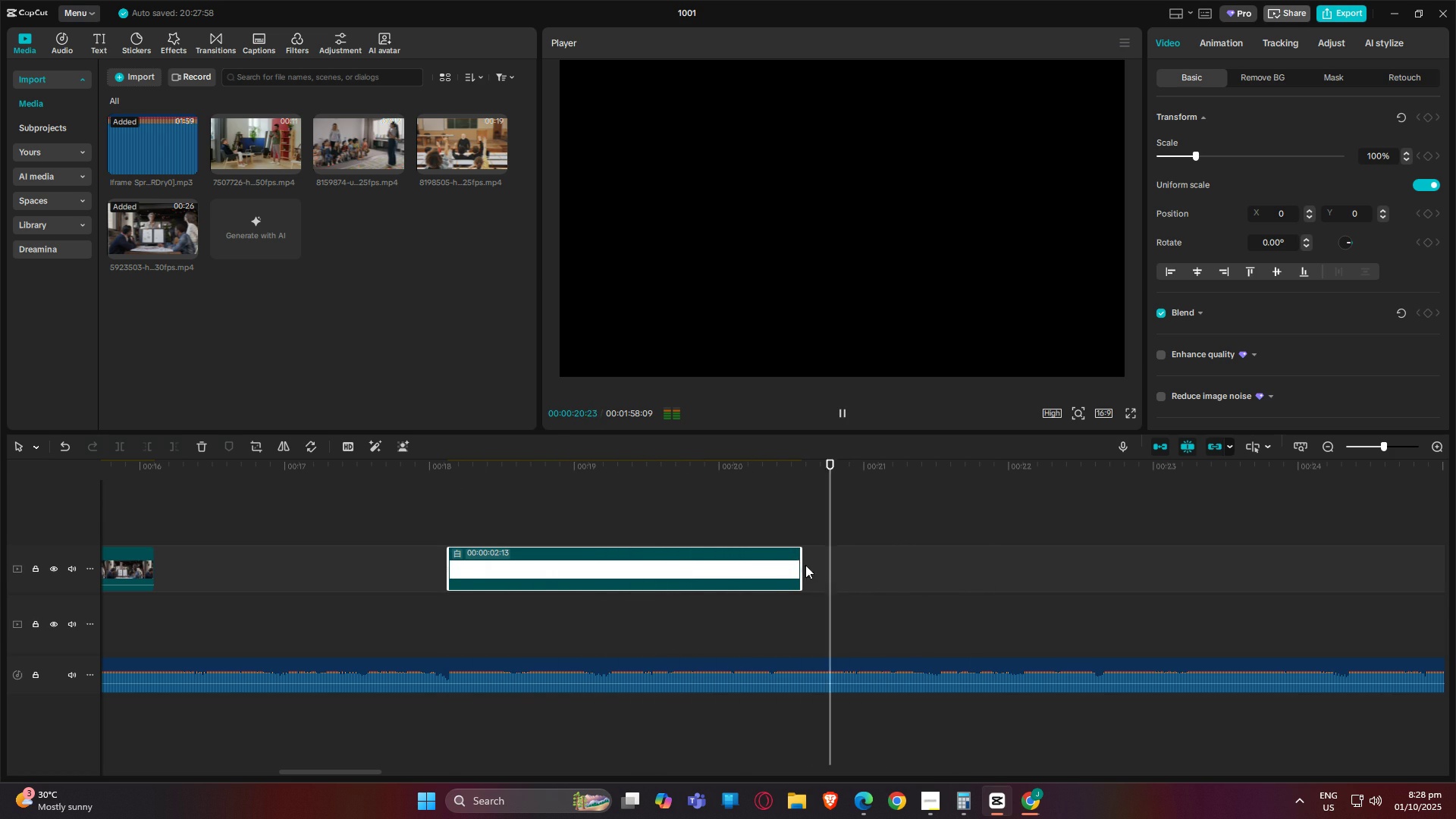 
left_click([764, 472])
 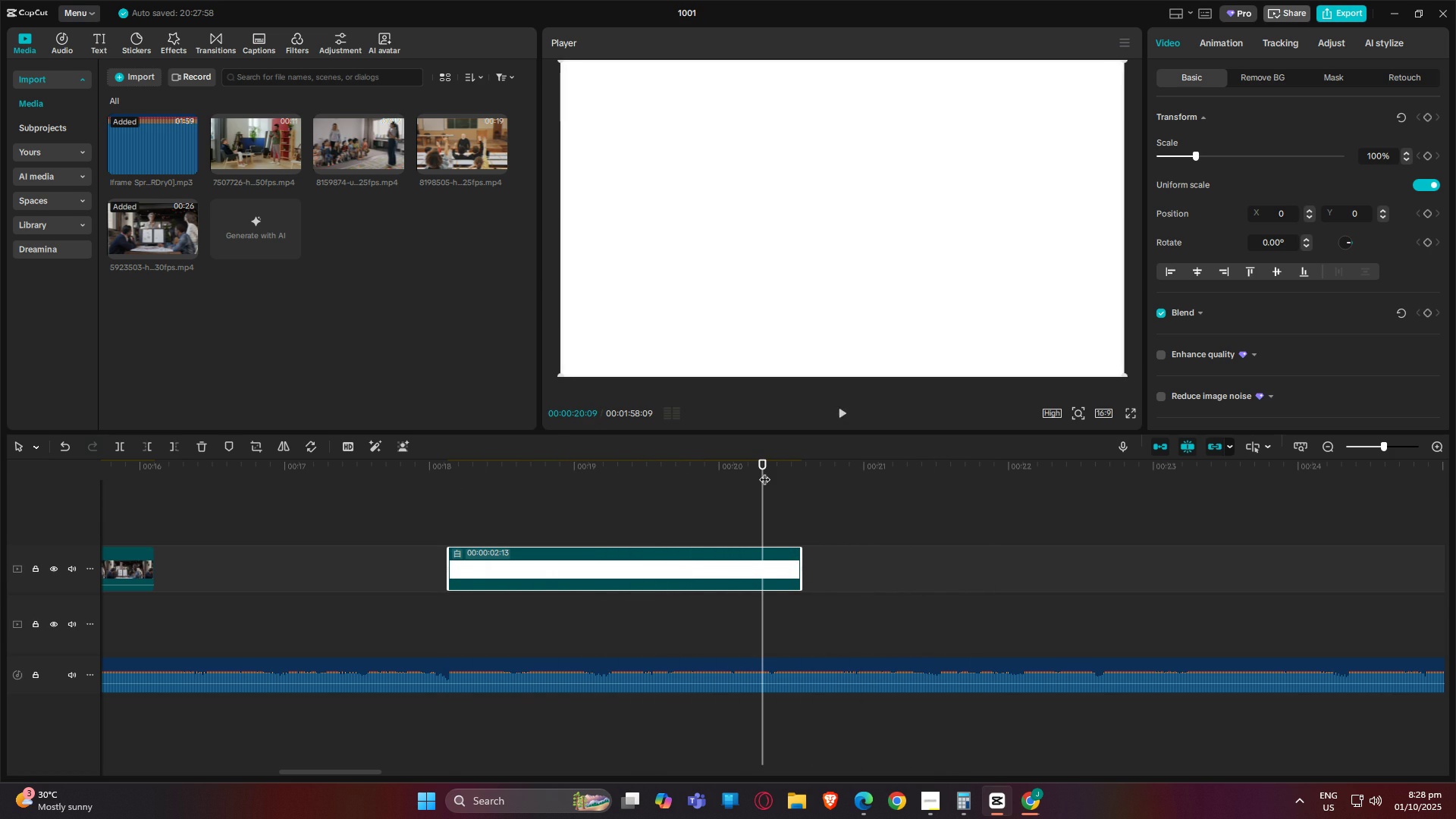 
key(Space)
 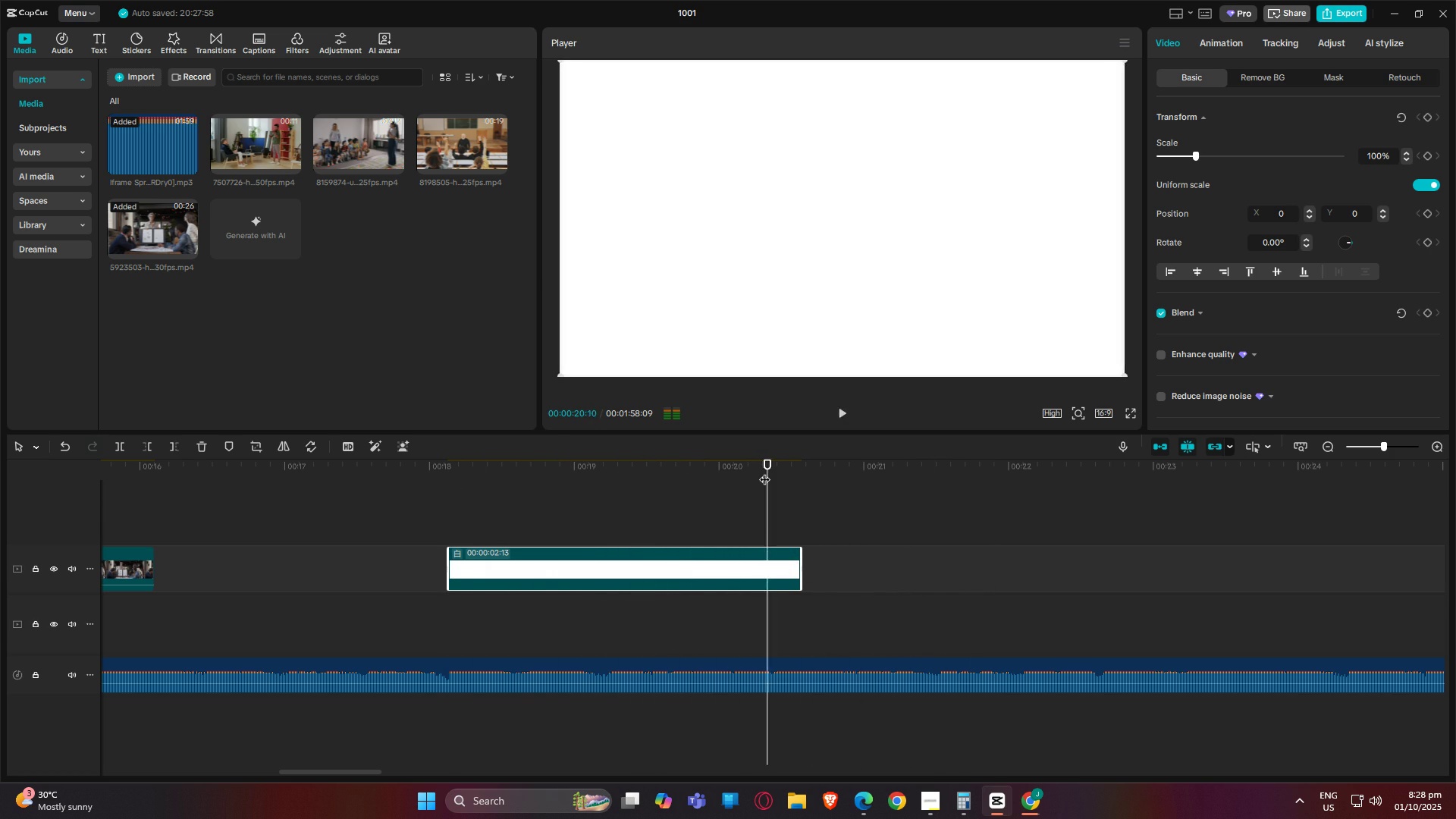 
key(Space)
 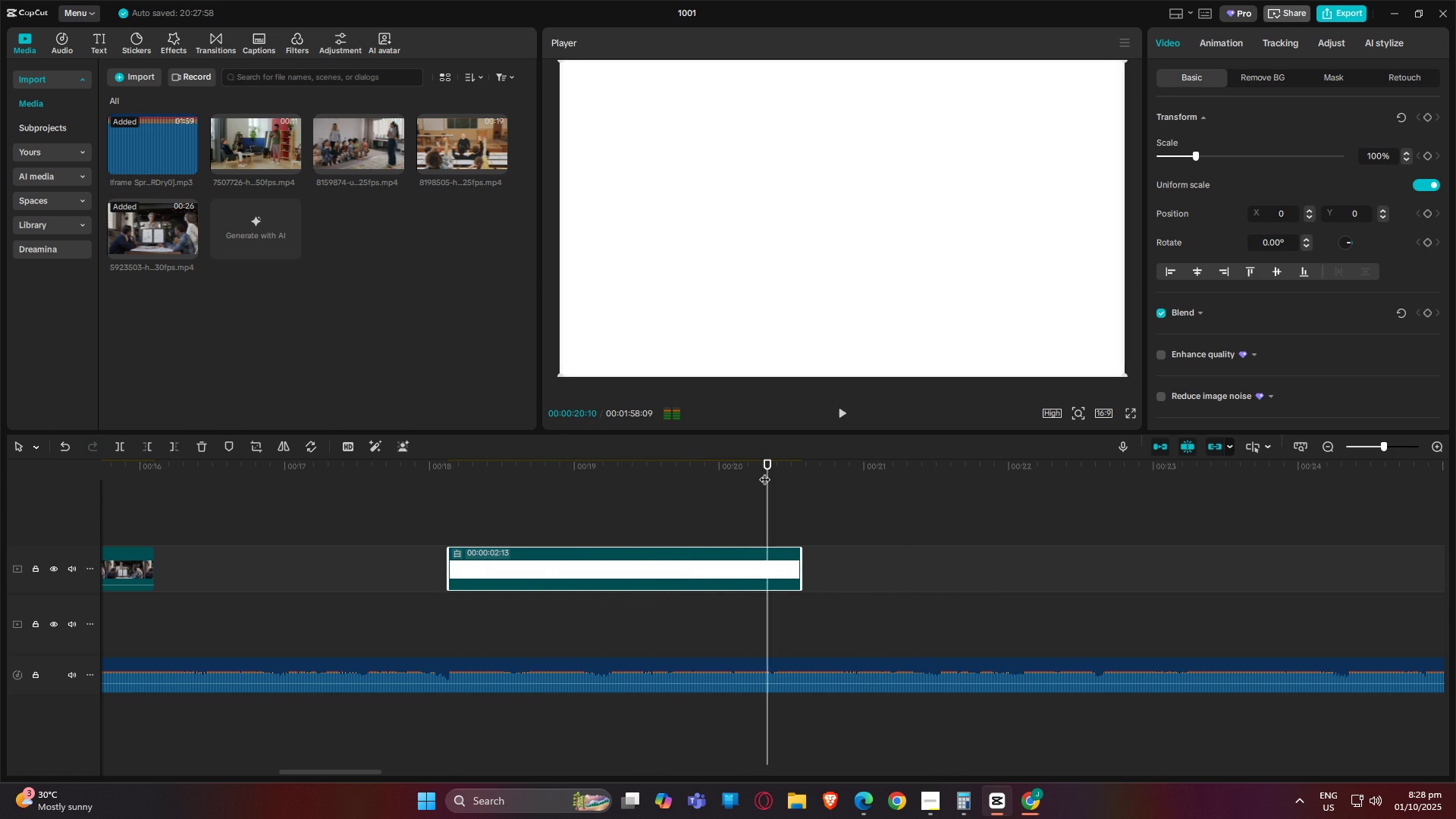 
key(Space)
 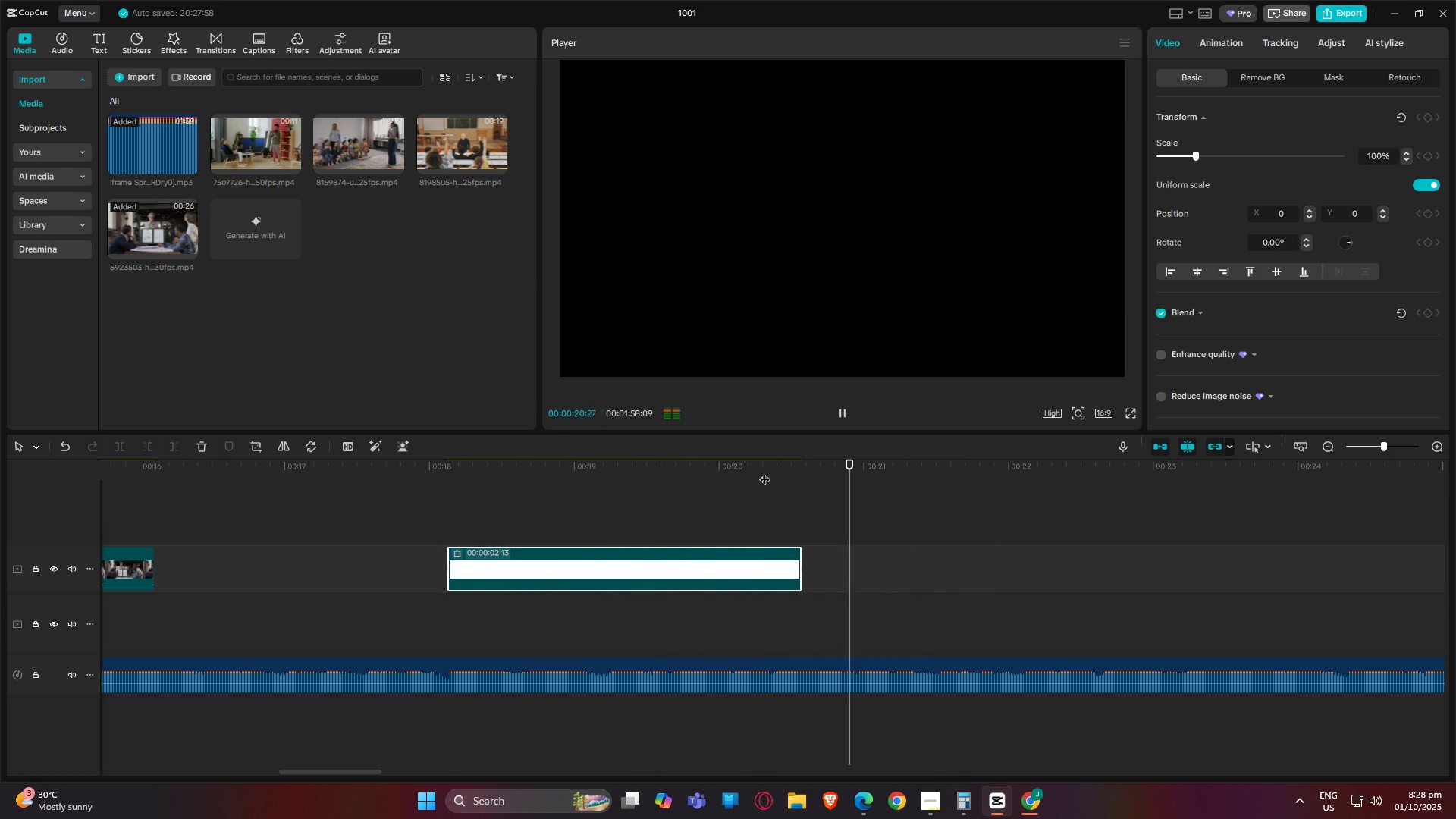 
left_click([764, 472])
 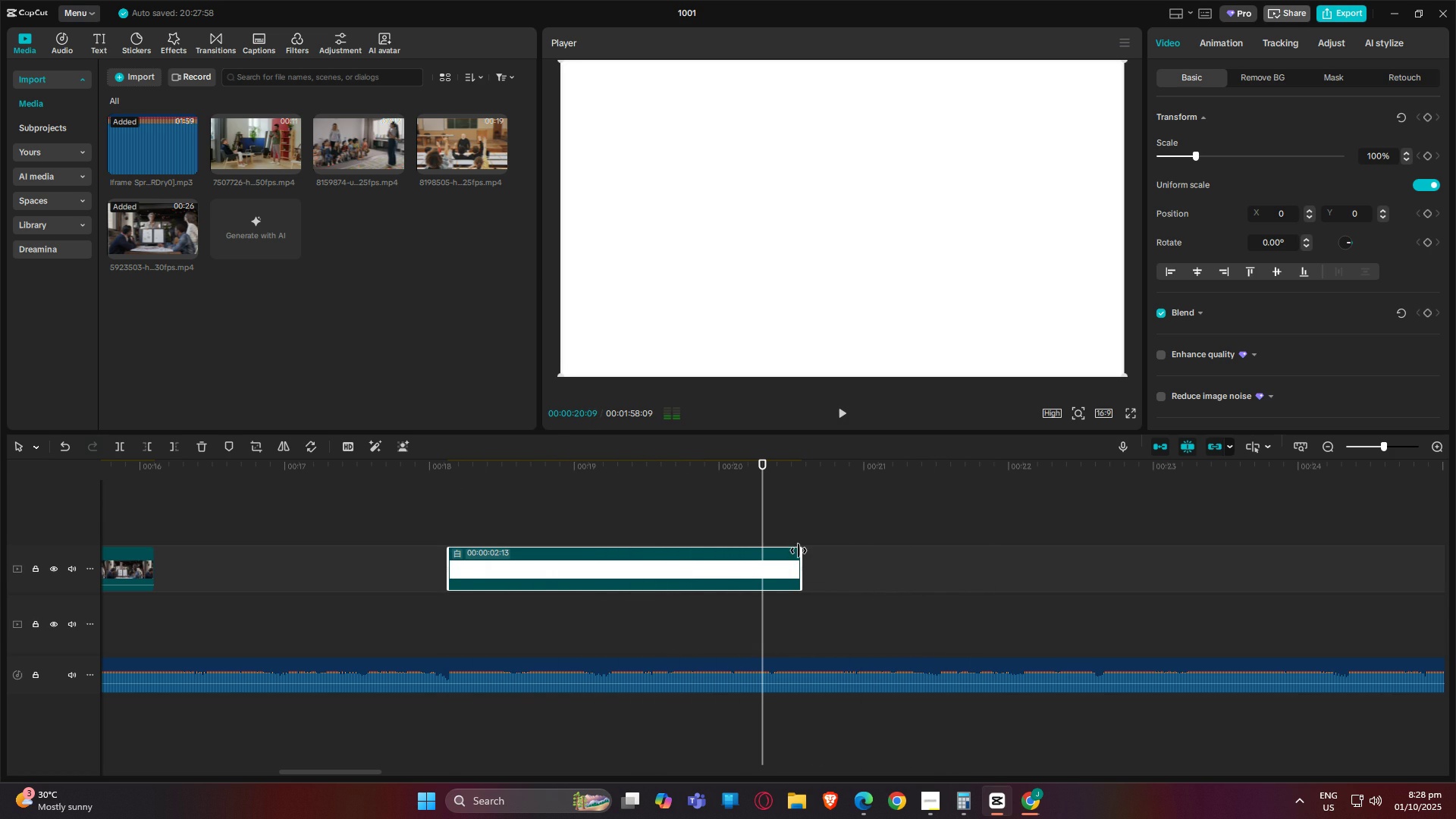 
left_click_drag(start_coordinate=[799, 554], to_coordinate=[765, 551])
 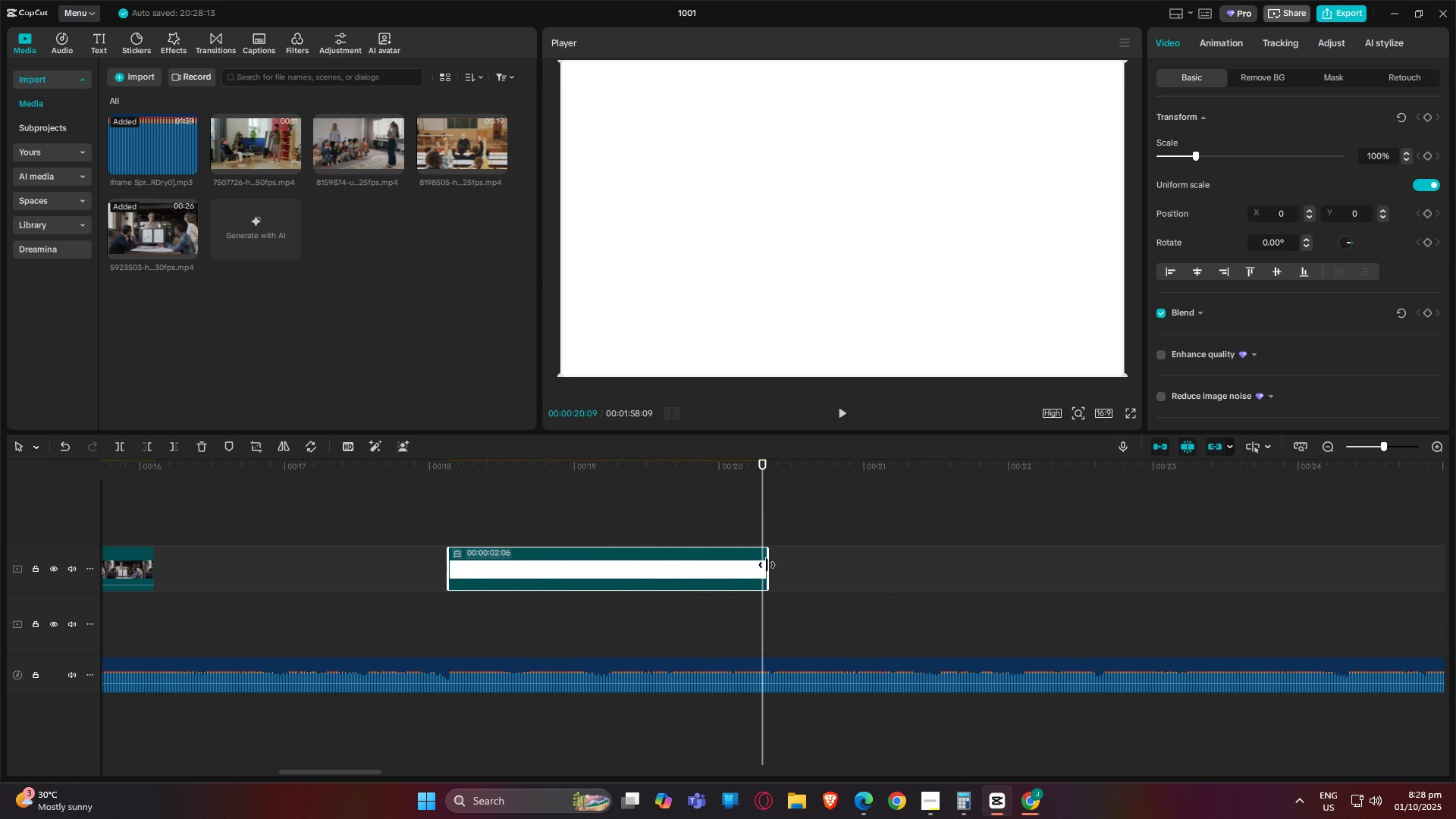 
left_click_drag(start_coordinate=[767, 565], to_coordinate=[756, 565])
 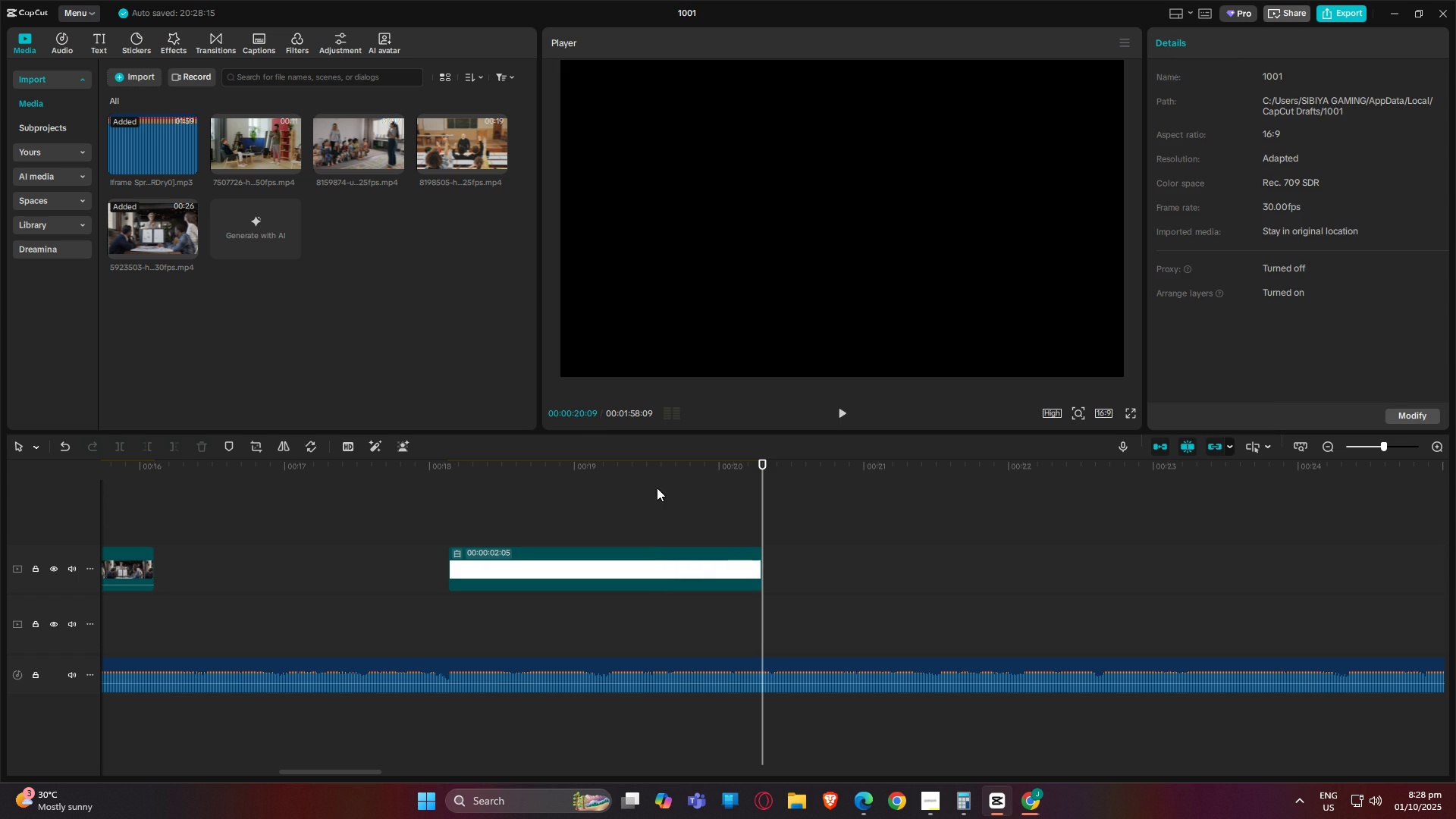 
left_click([657, 488])
 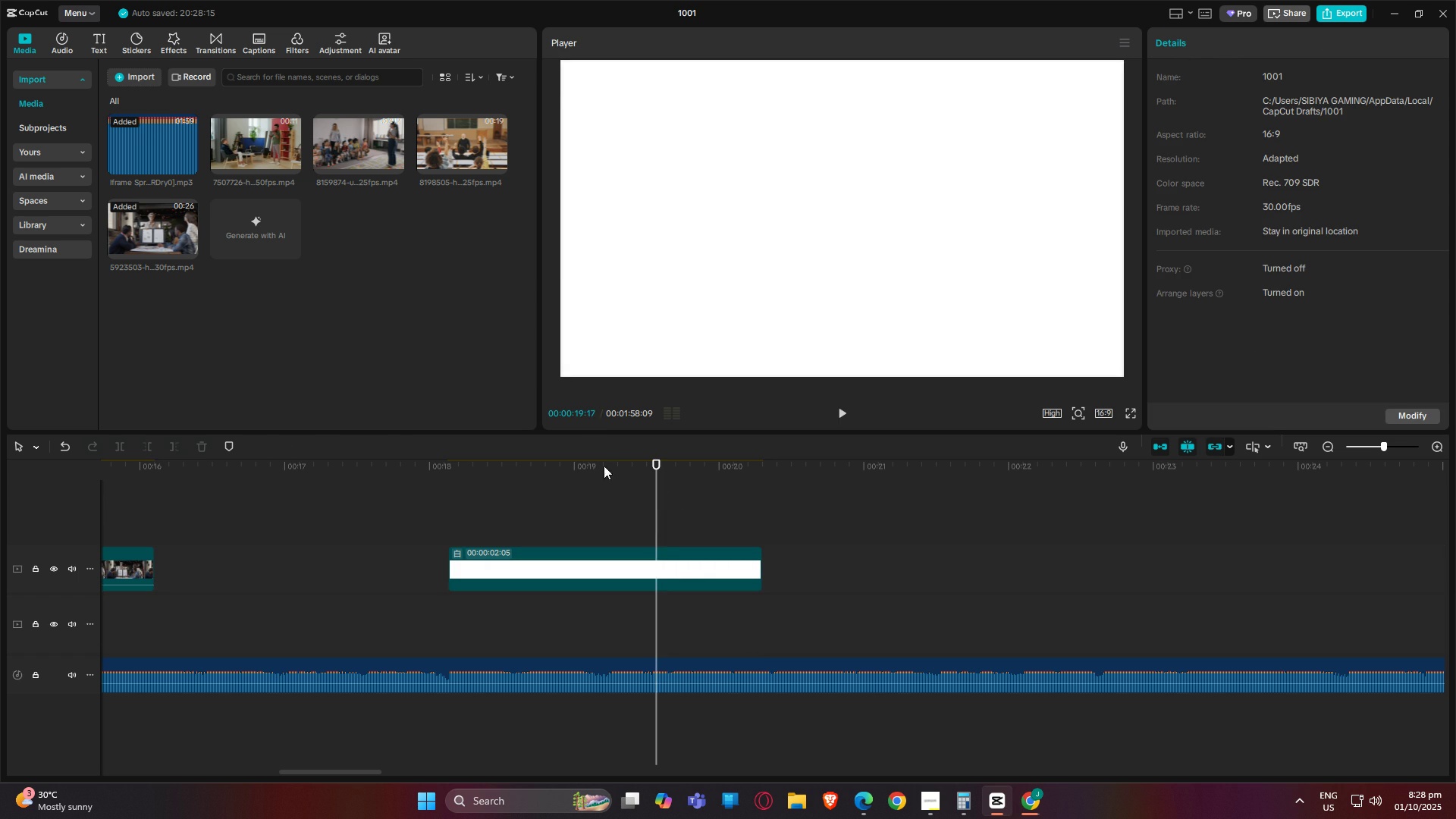 
key(Space)
 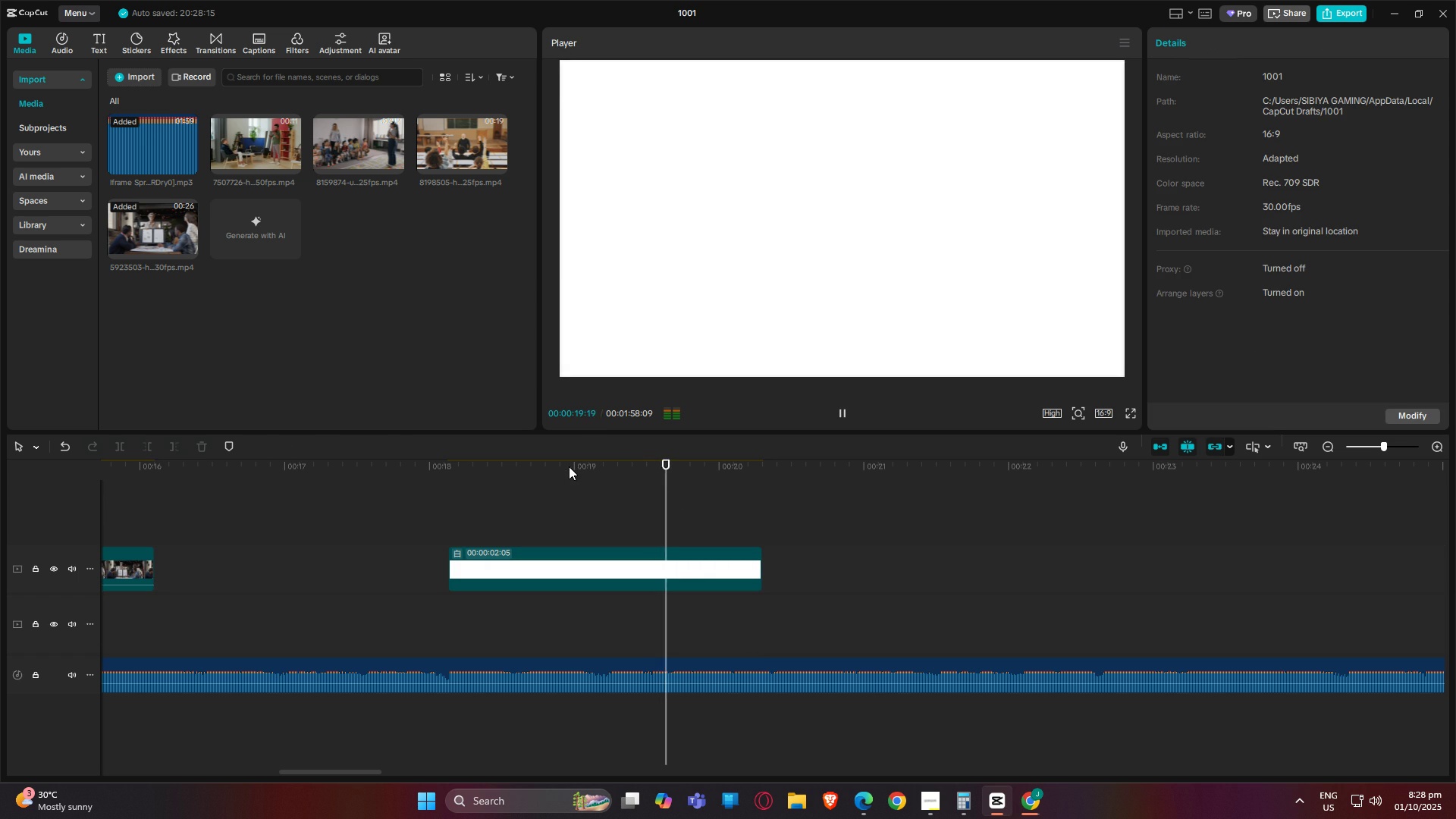 
key(Space)
 